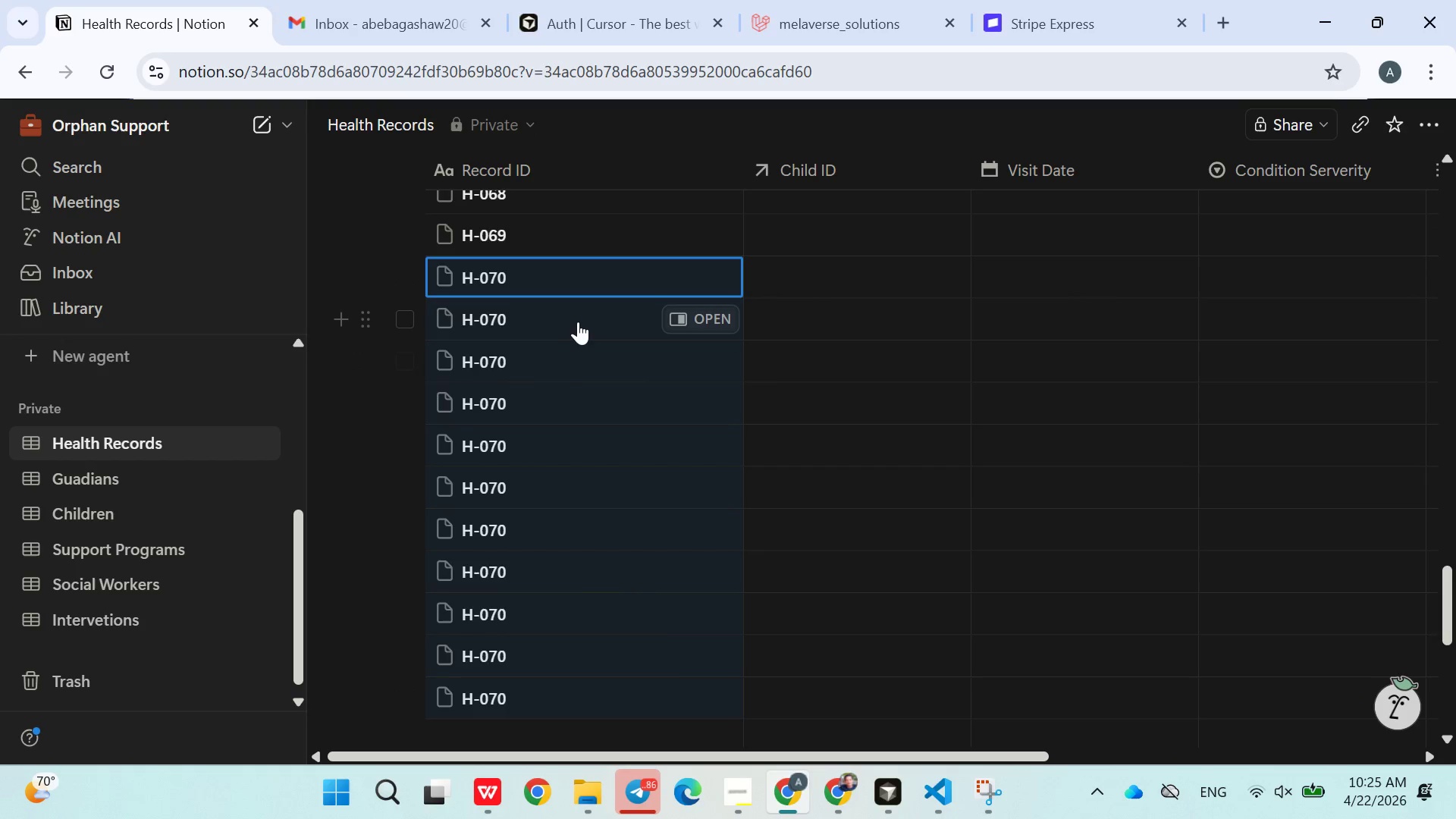 
double_click([573, 314])
 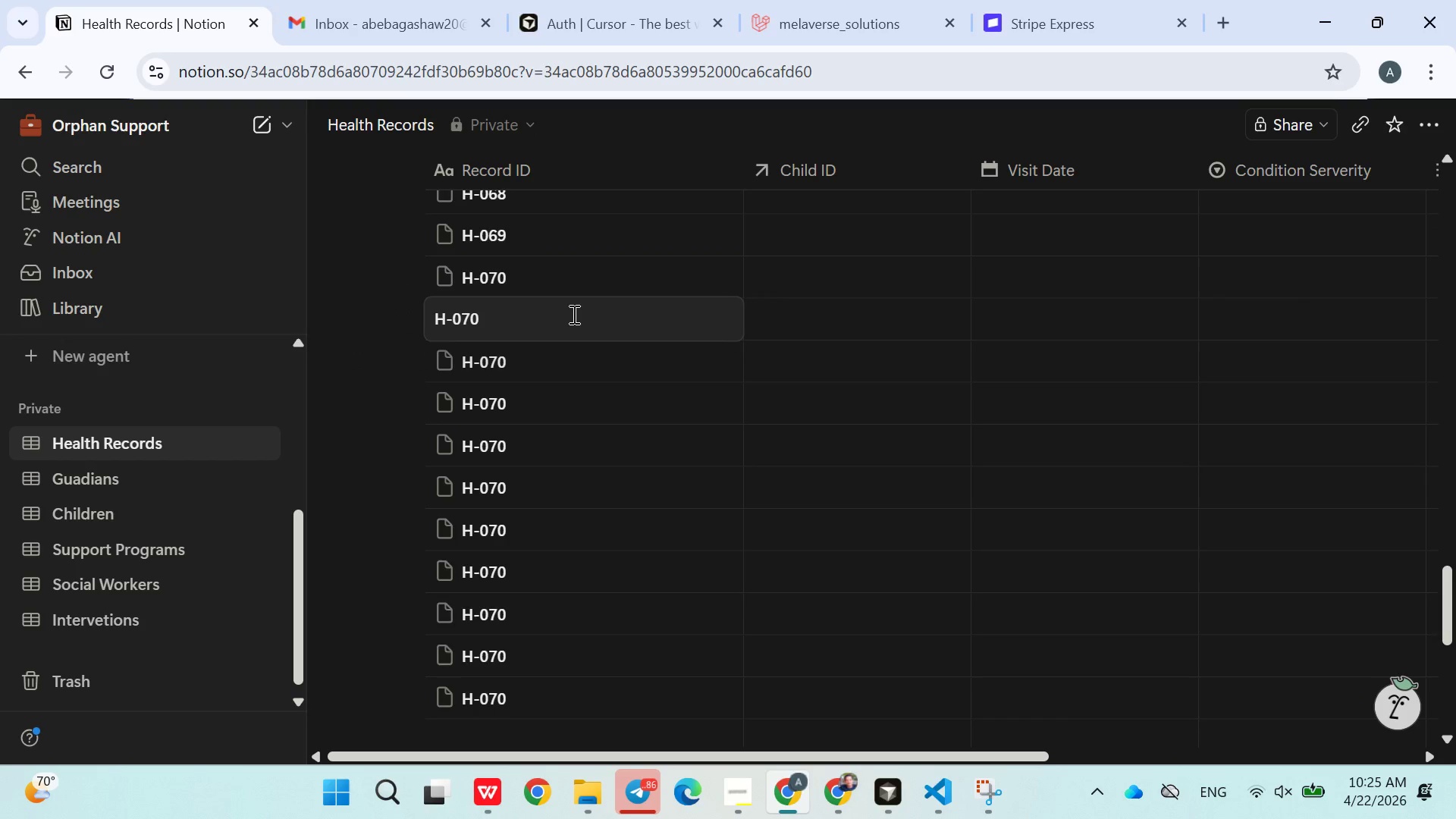 
key(Backspace)
 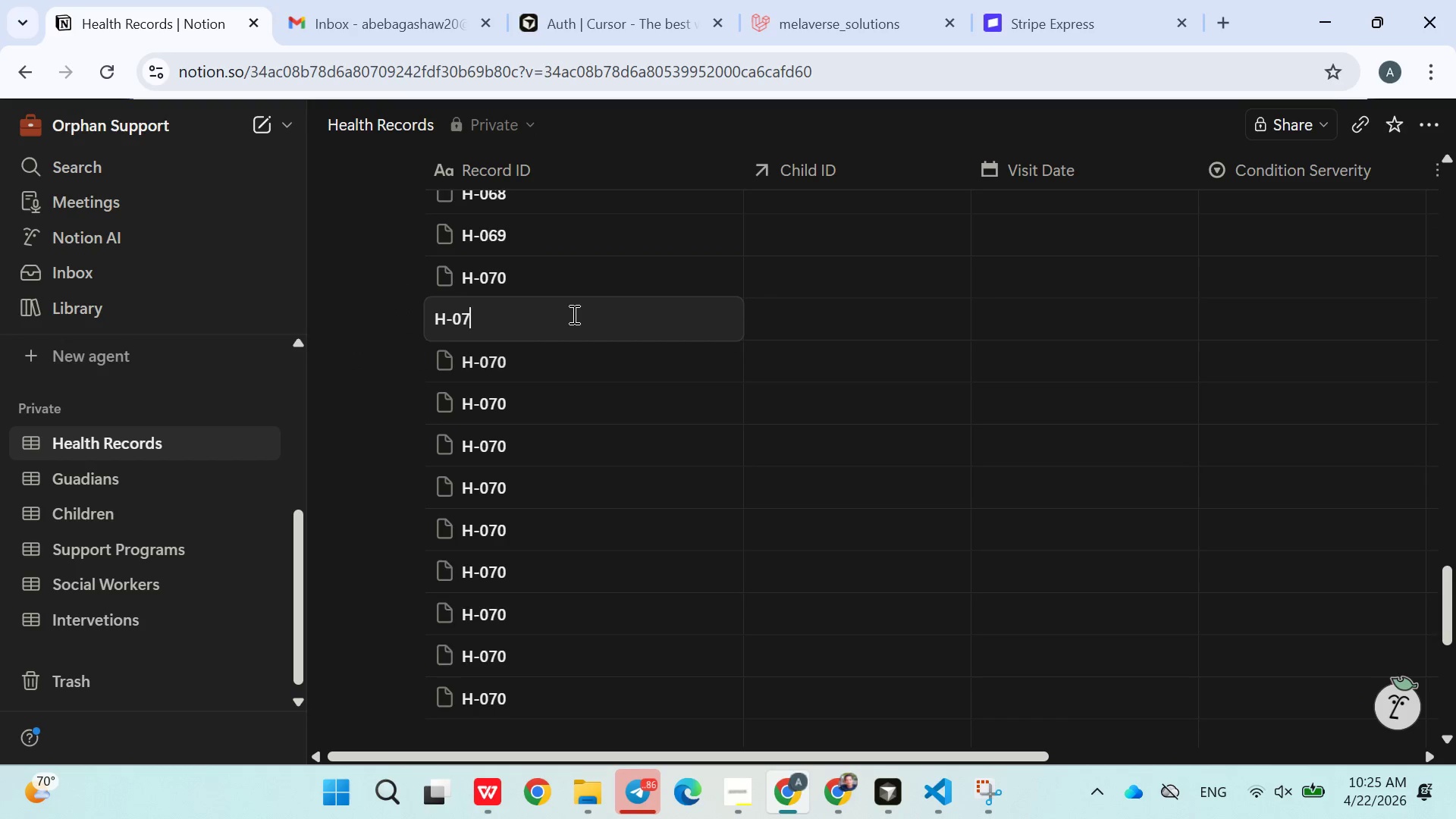 
key(1)
 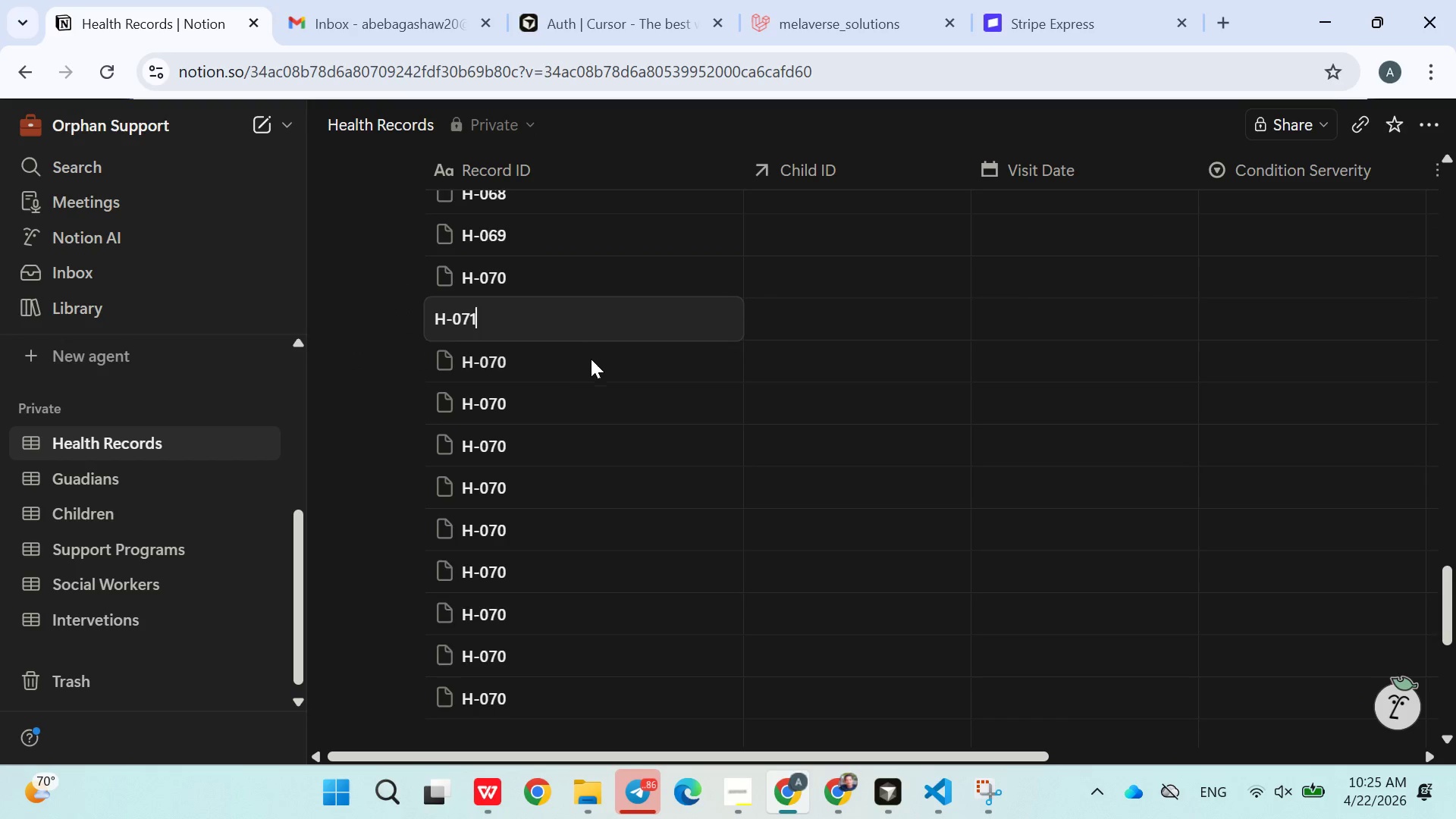 
double_click([569, 369])
 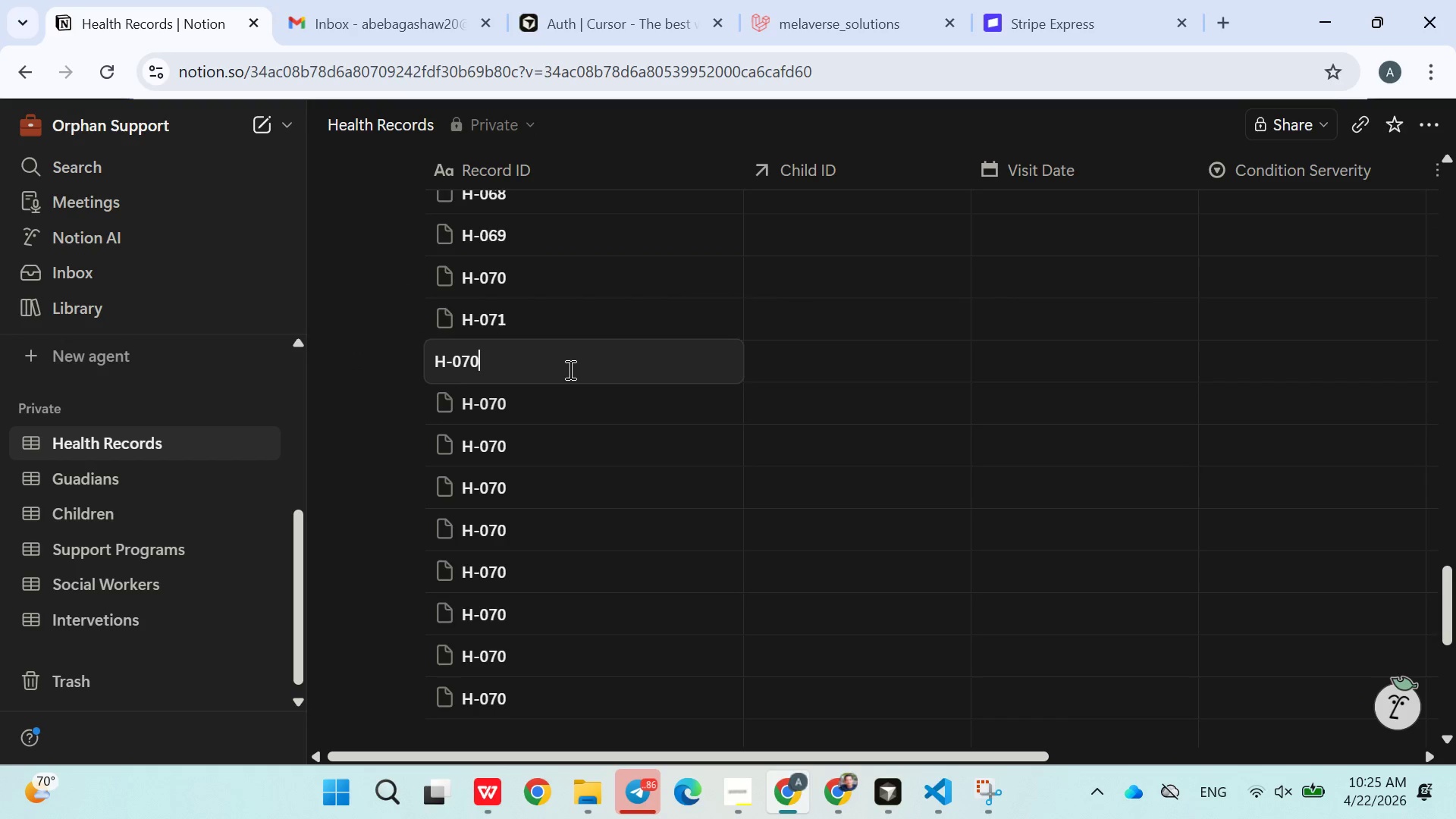 
key(Backspace)
 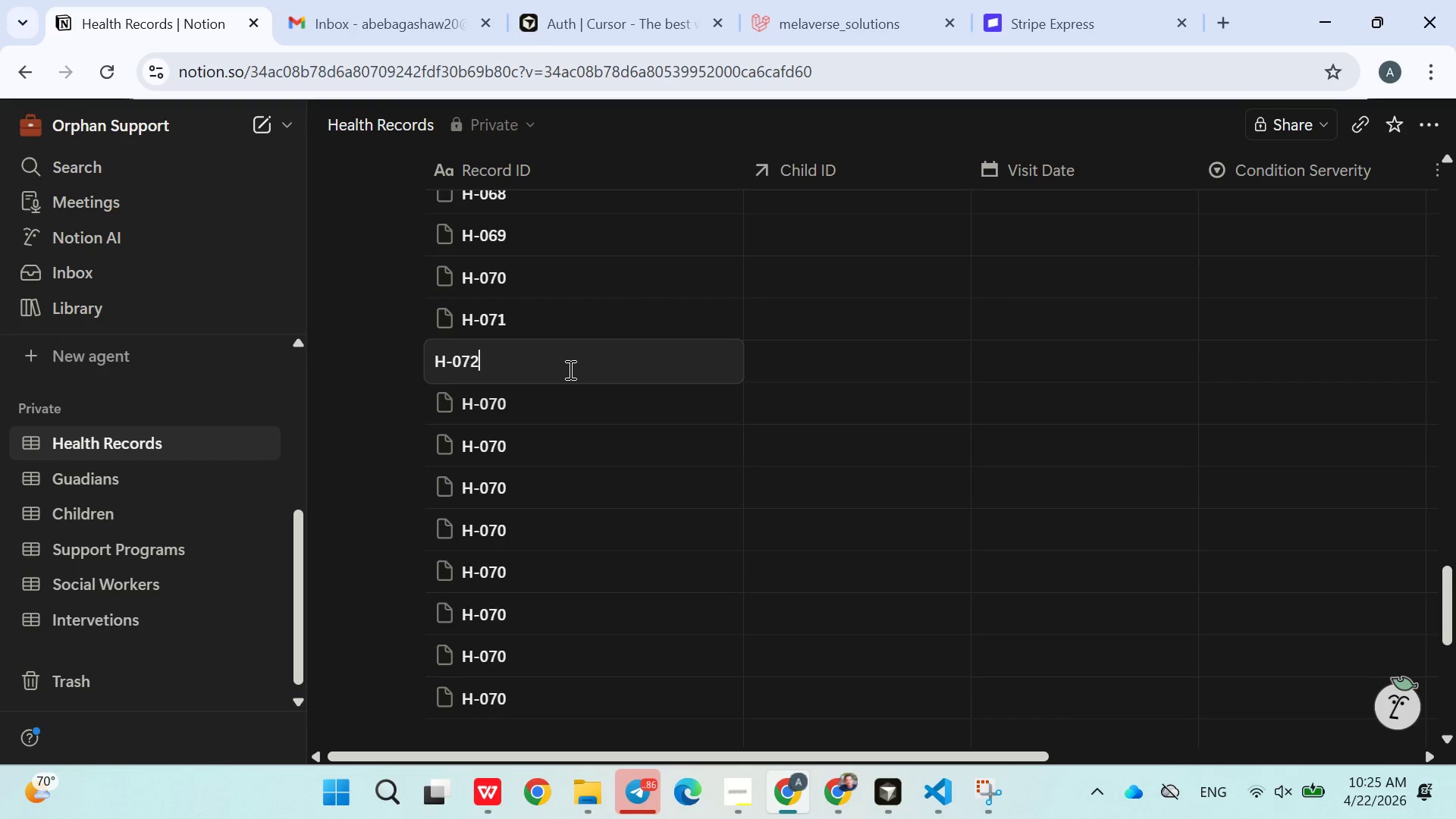 
key(2)
 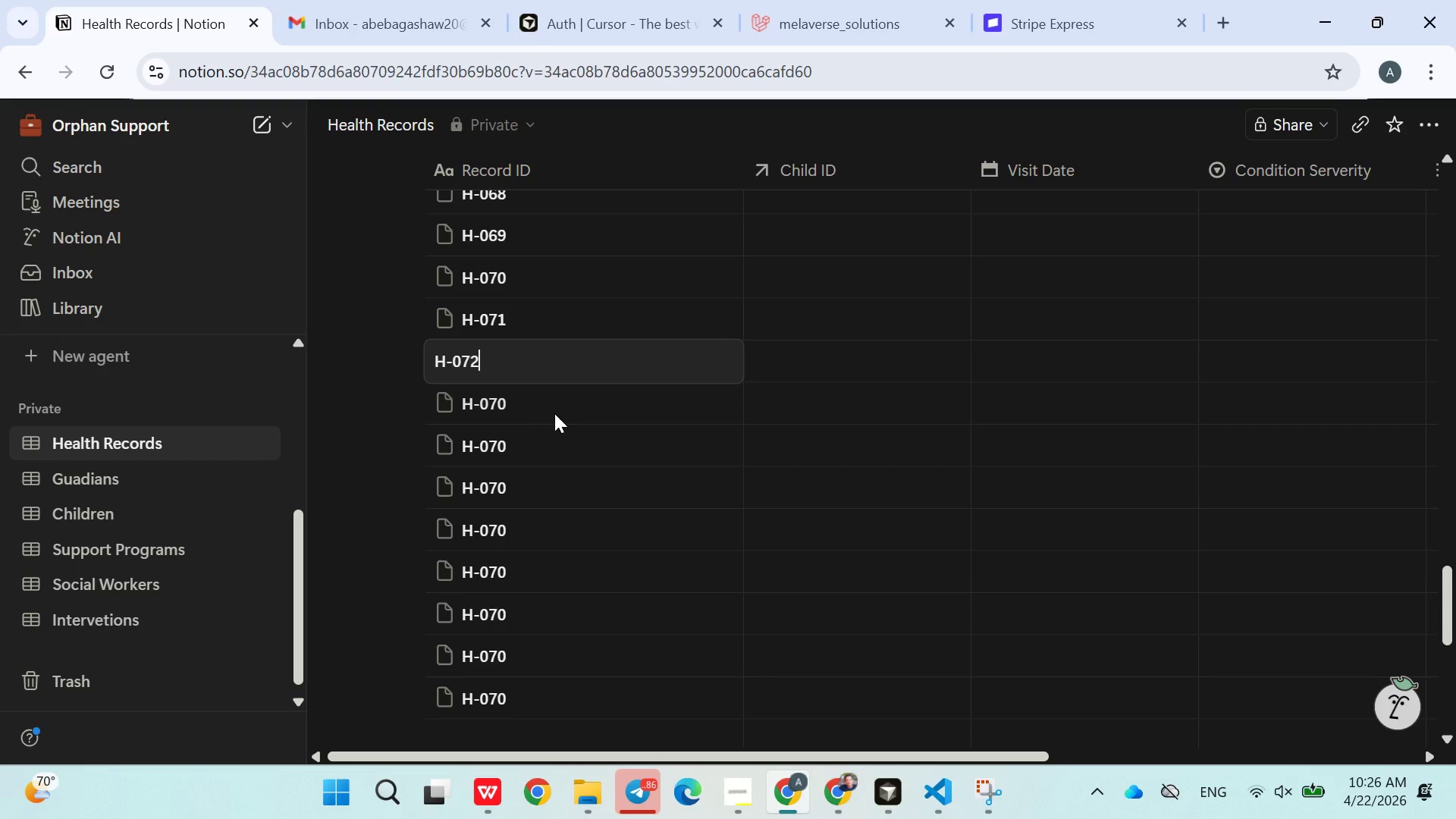 
double_click([554, 413])
 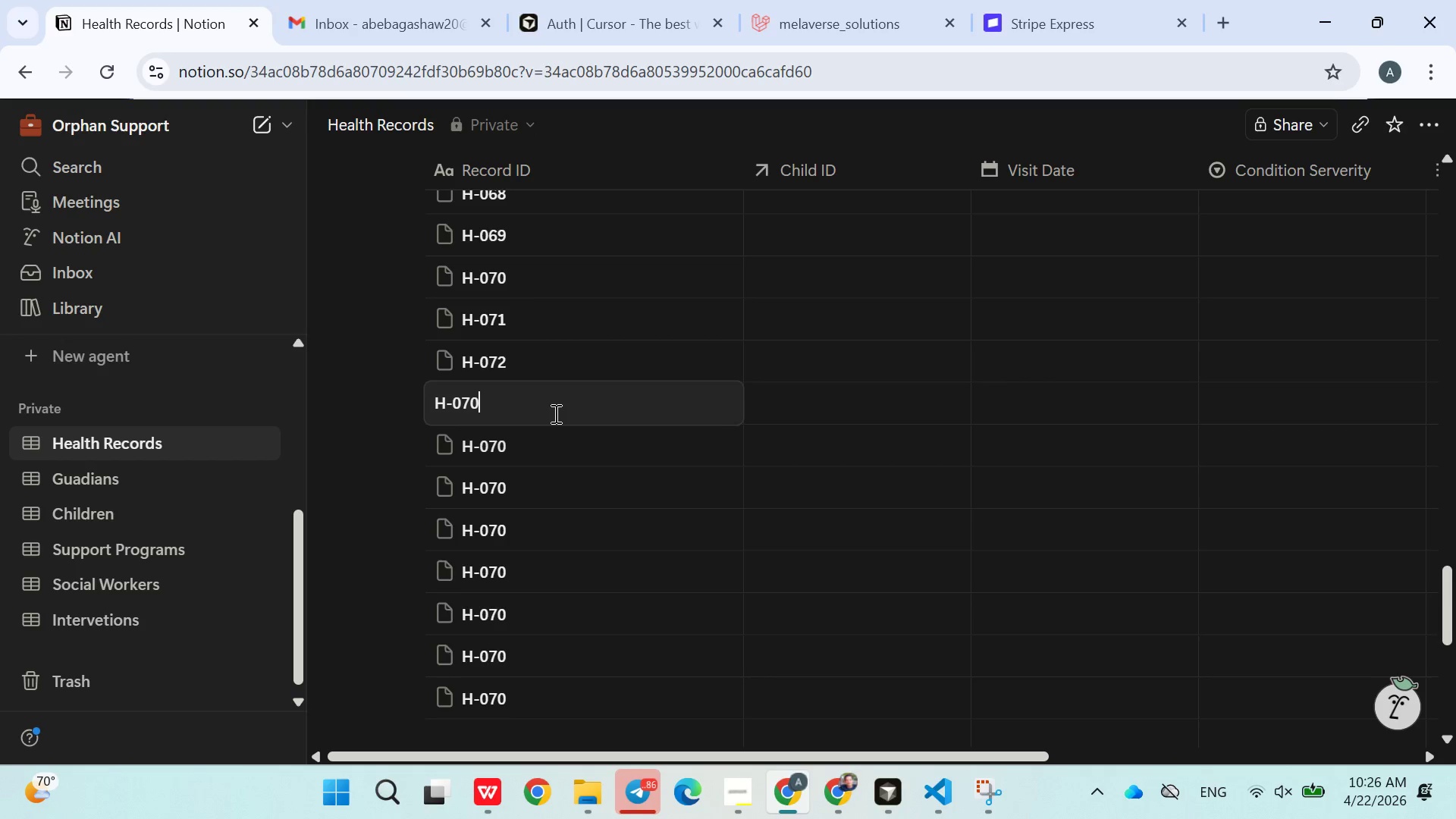 
key(Backspace)
 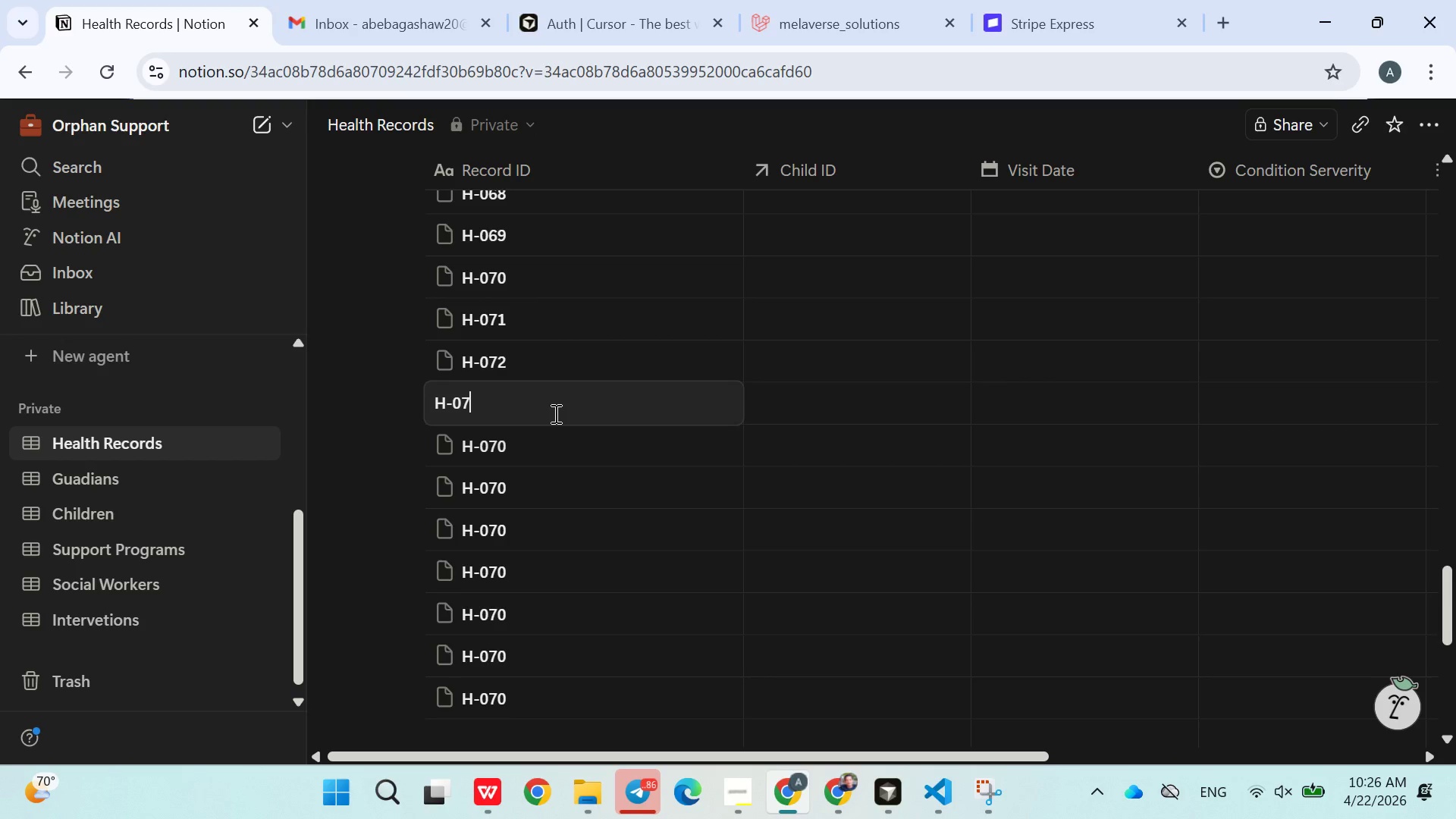 
key(2)
 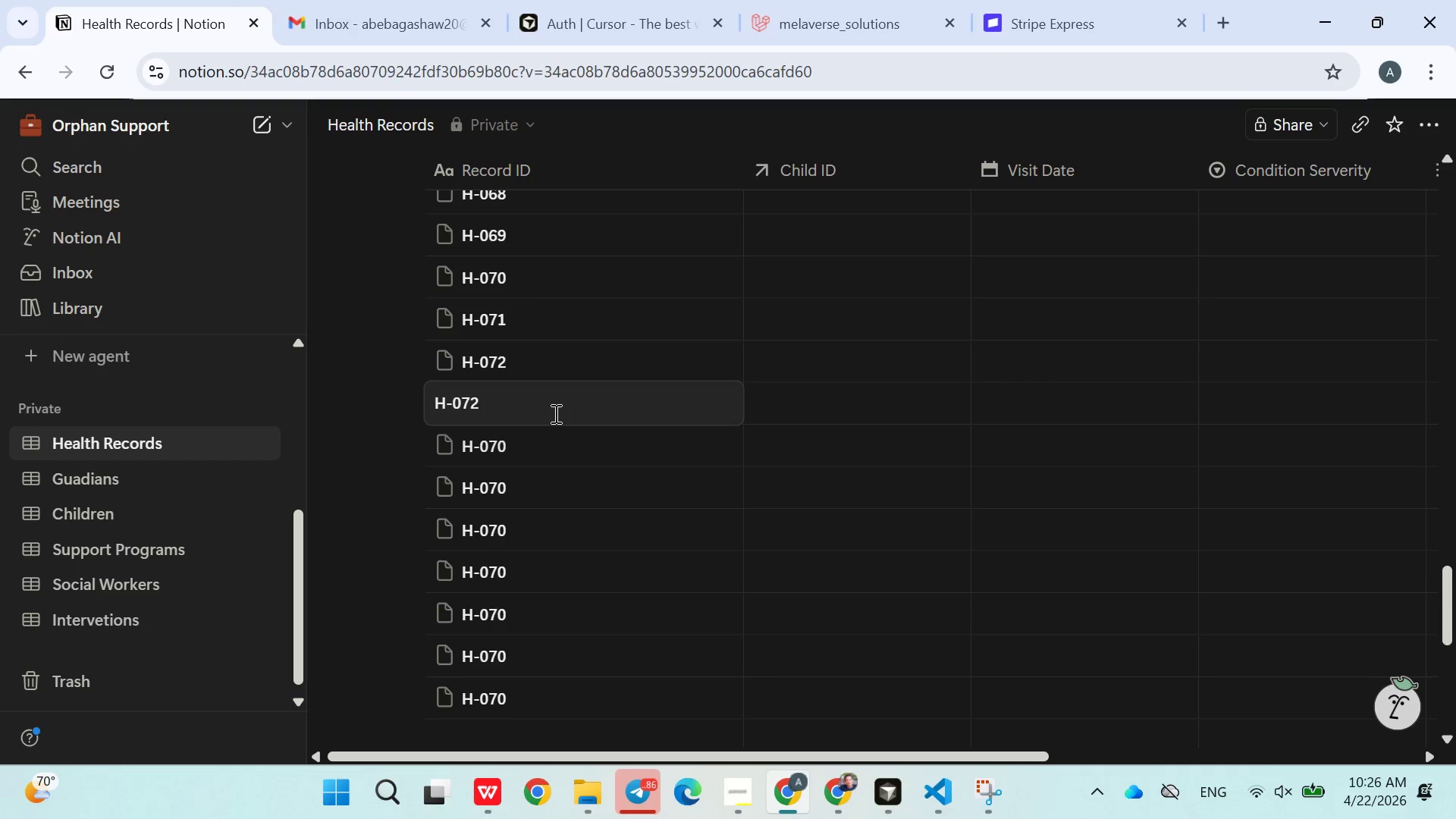 
key(Backspace)
 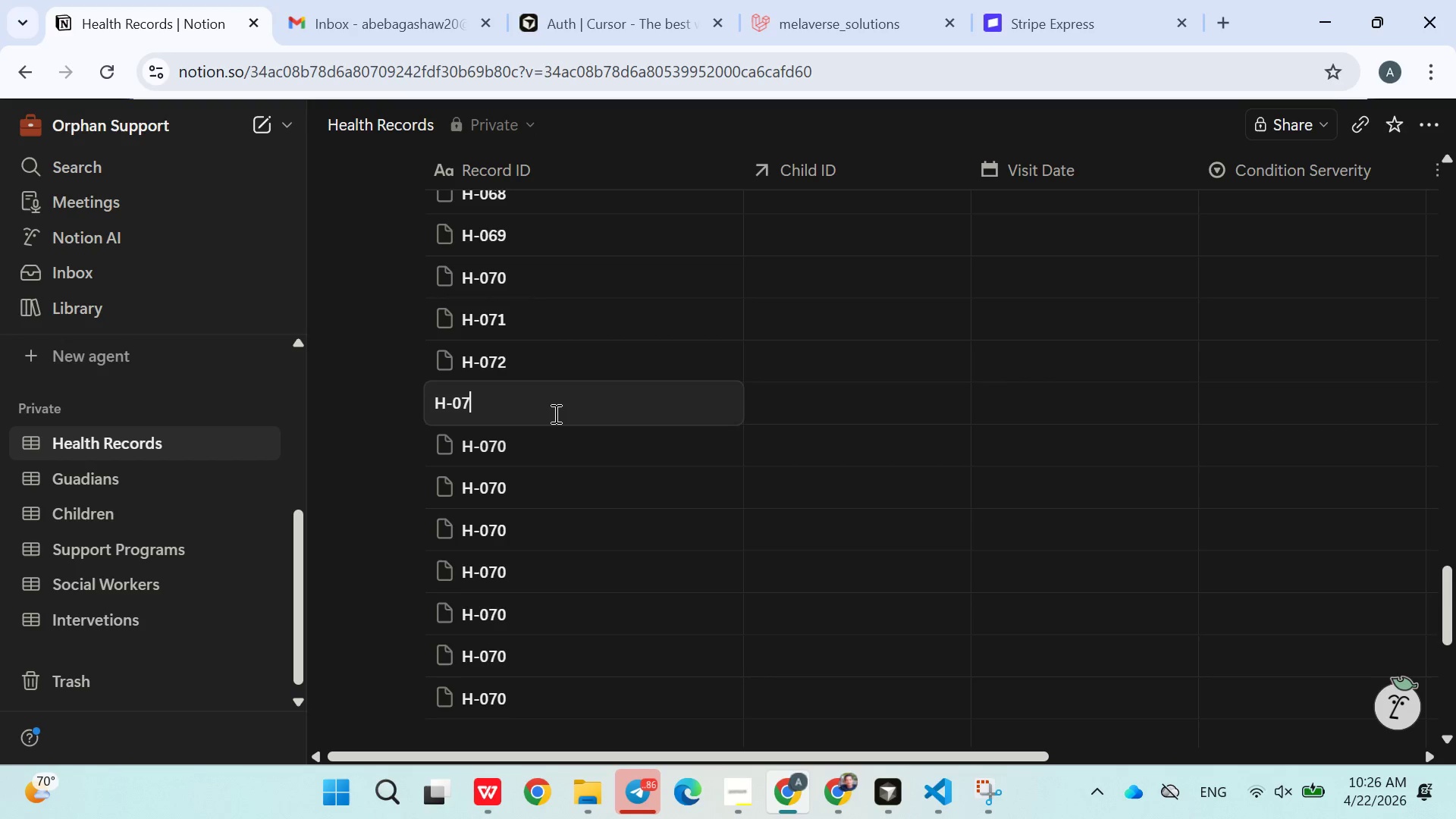 
key(3)
 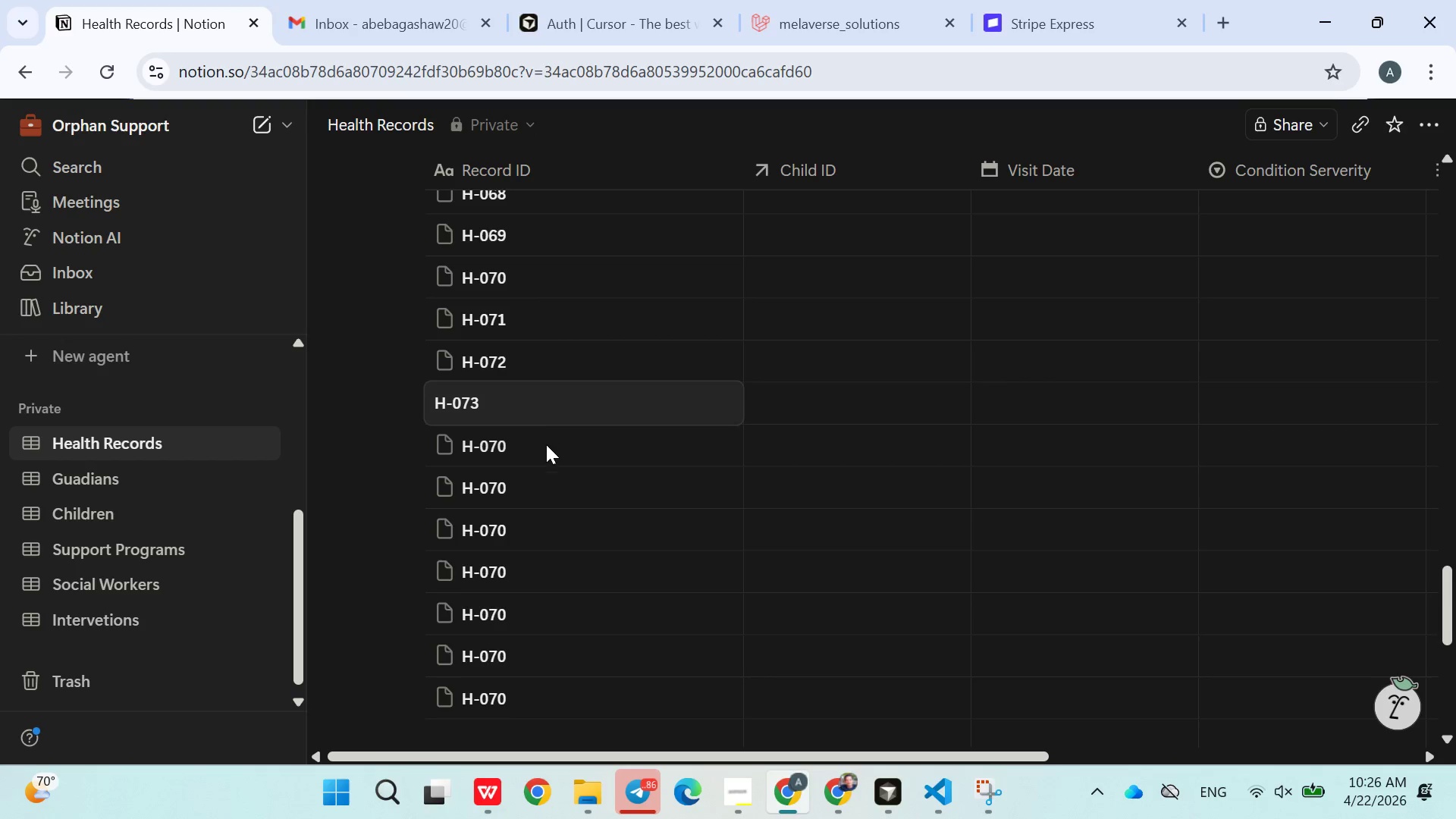 
double_click([546, 446])
 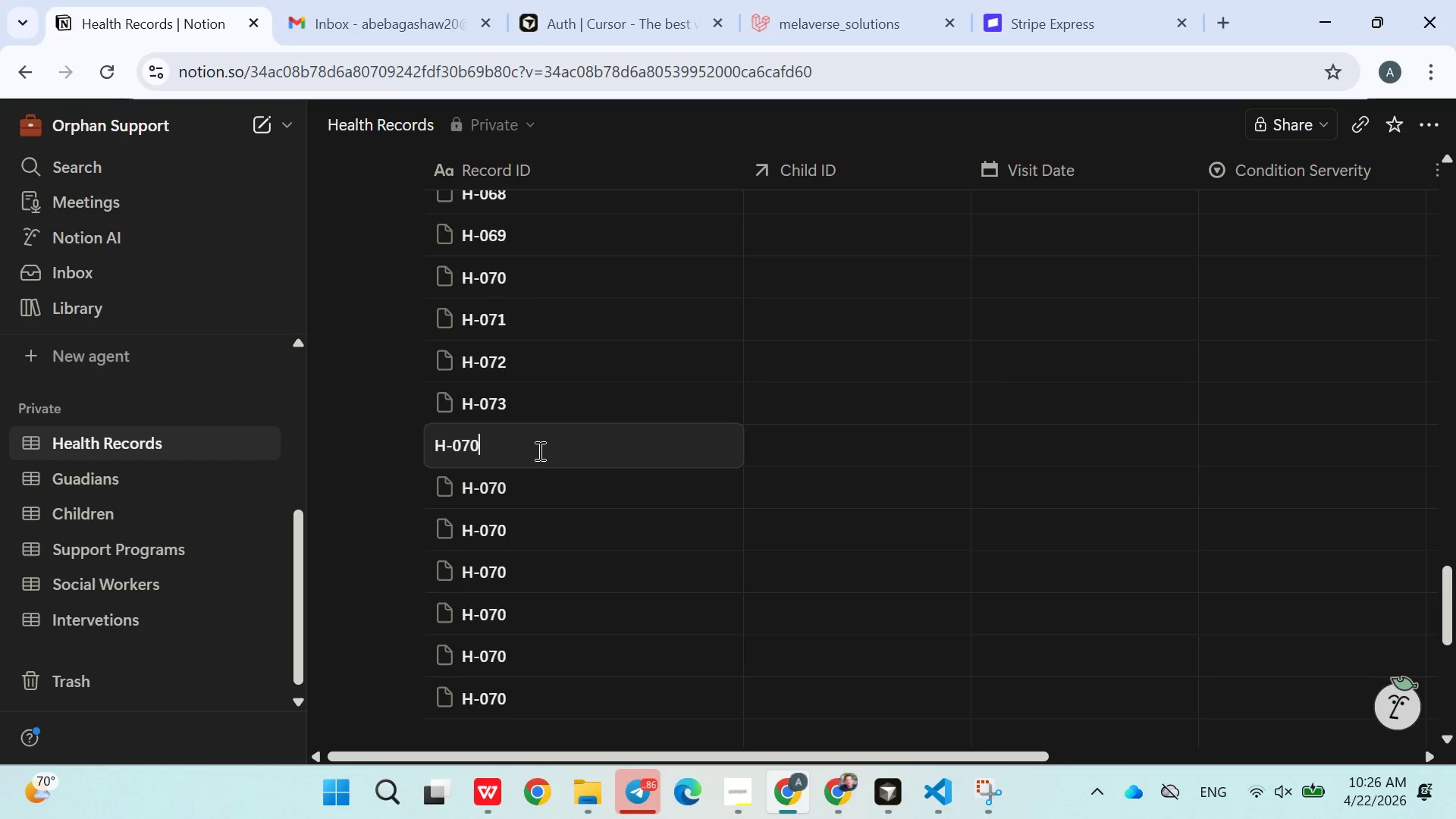 
key(Backspace)
 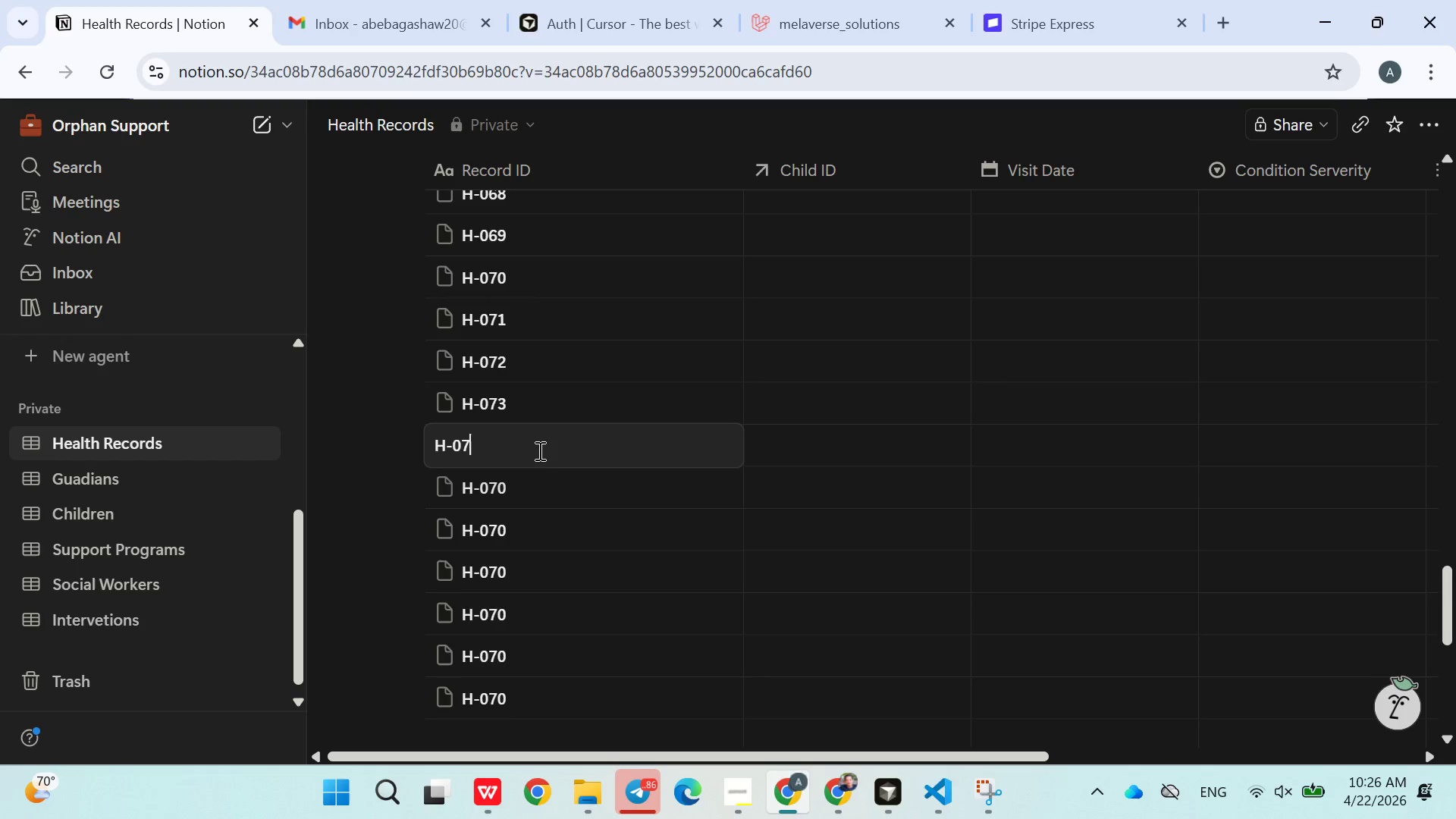 
key(4)
 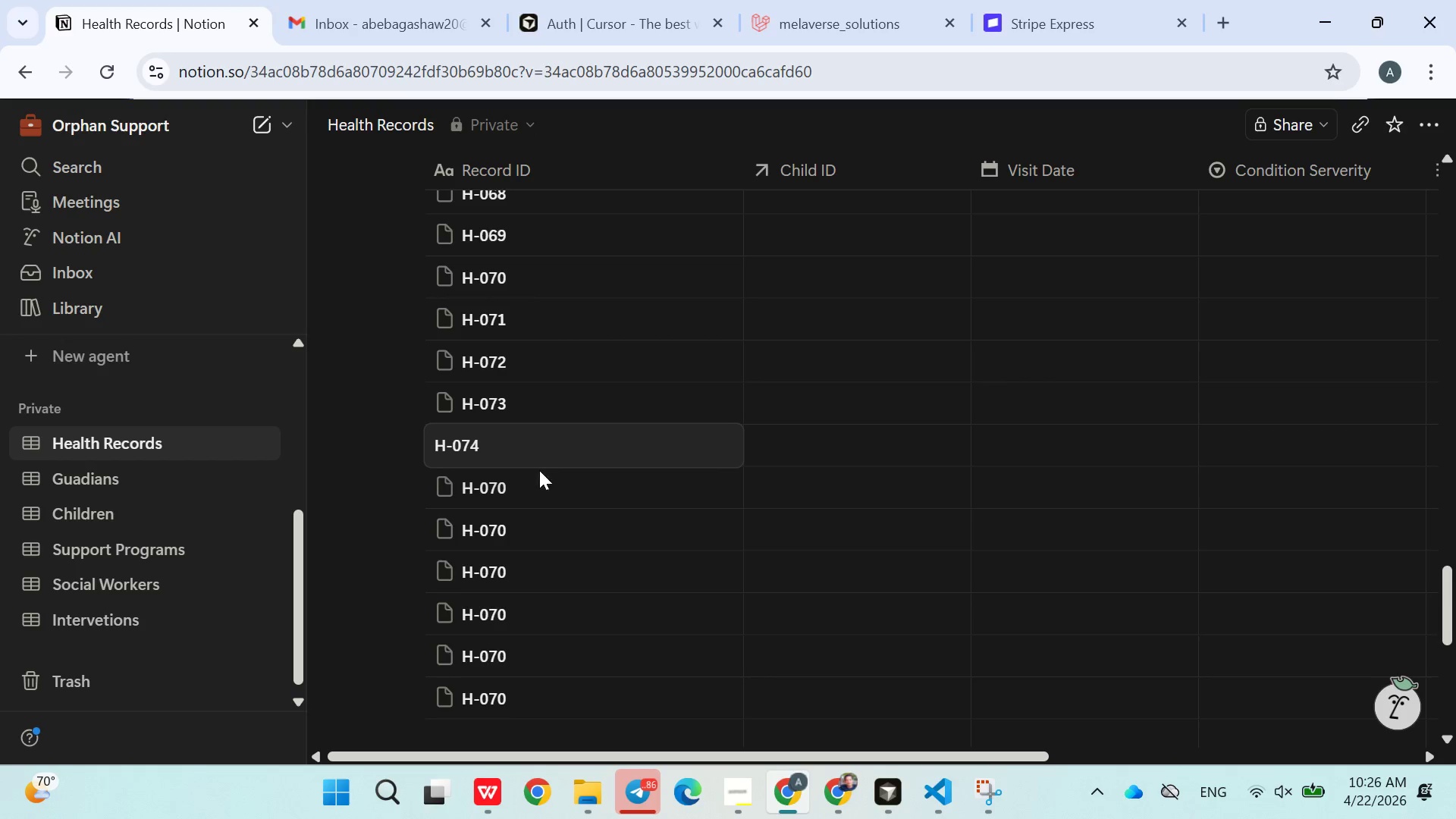 
left_click([535, 485])
 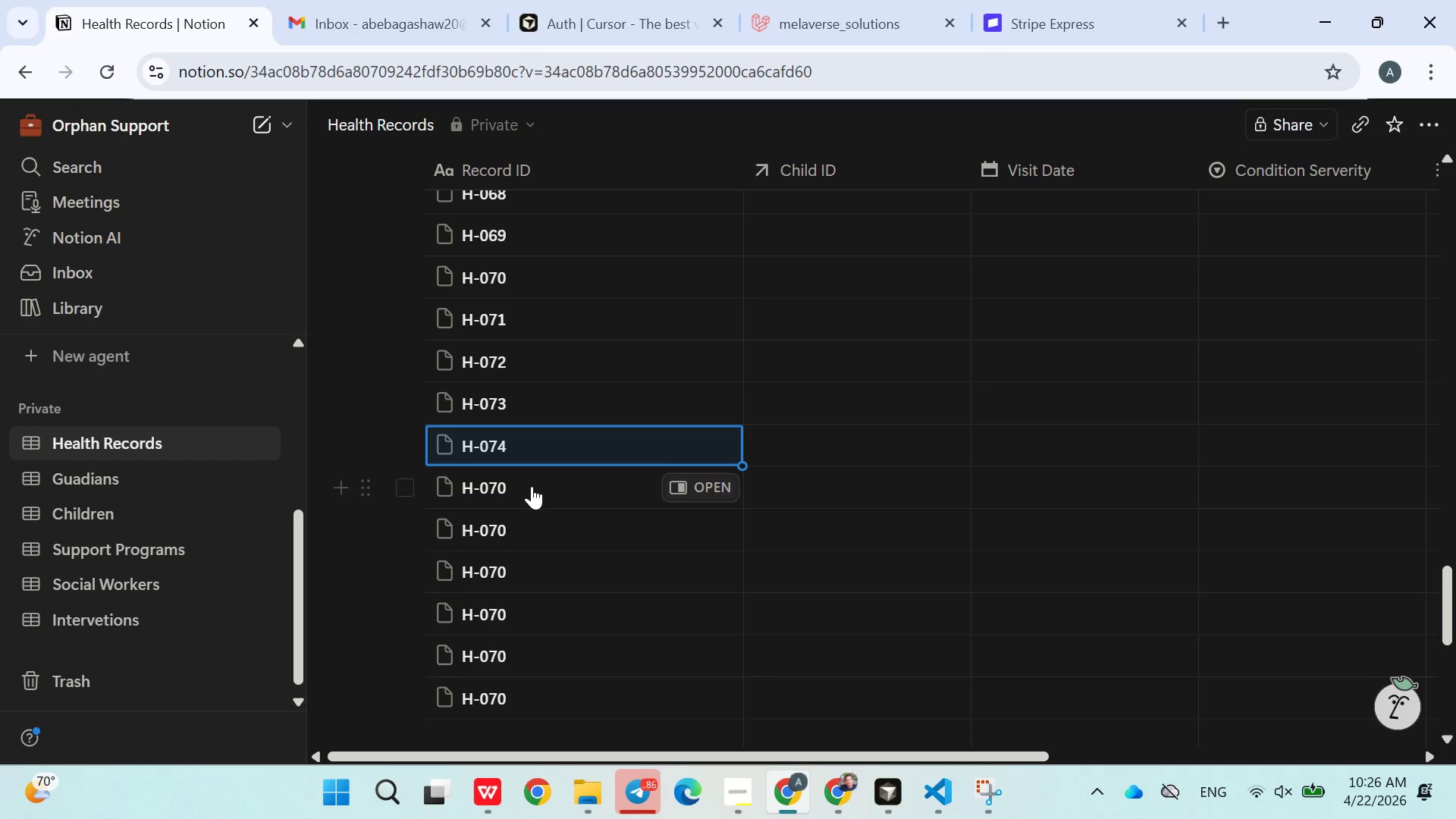 
double_click([532, 486])
 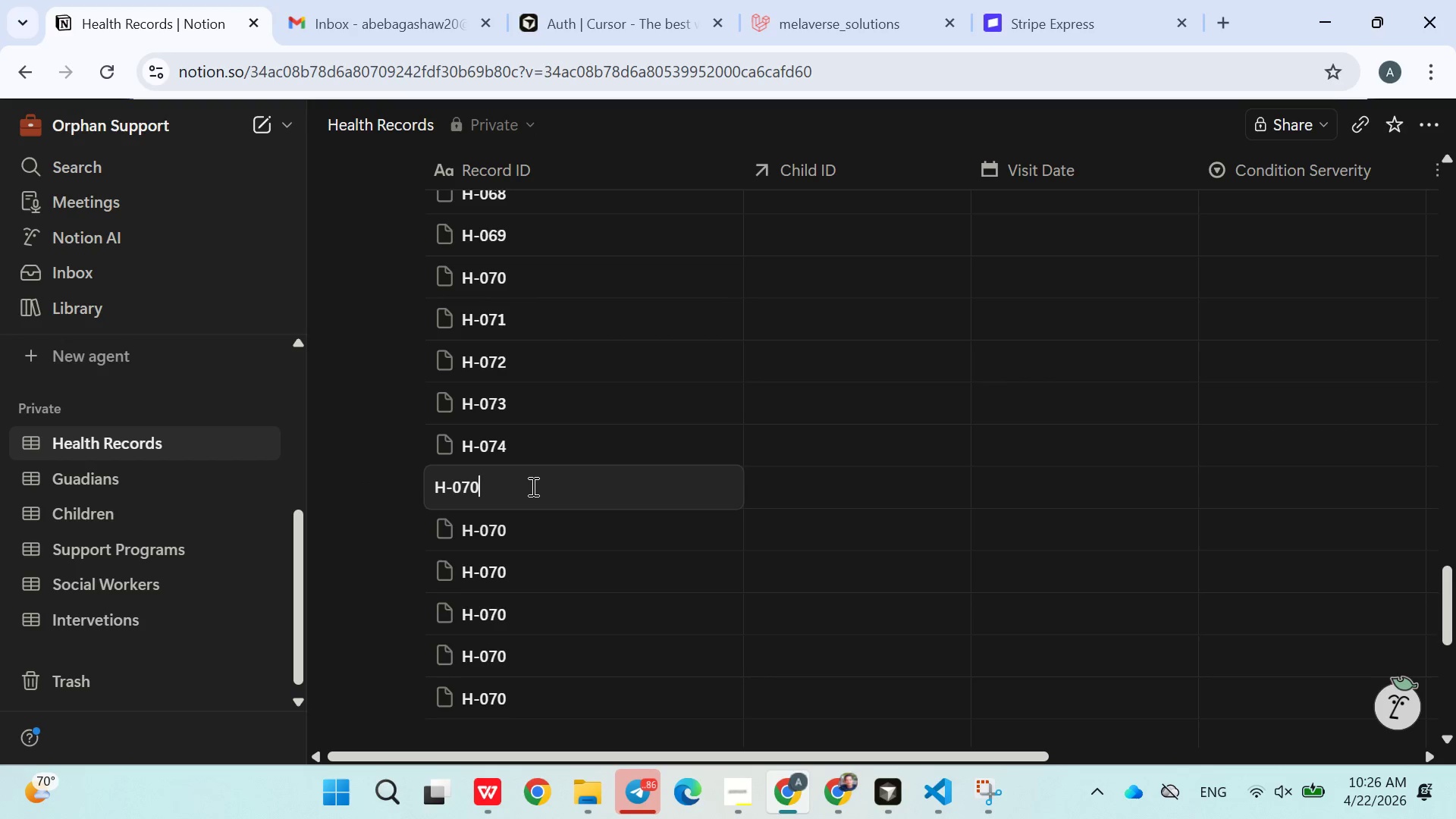 
key(Backspace)
 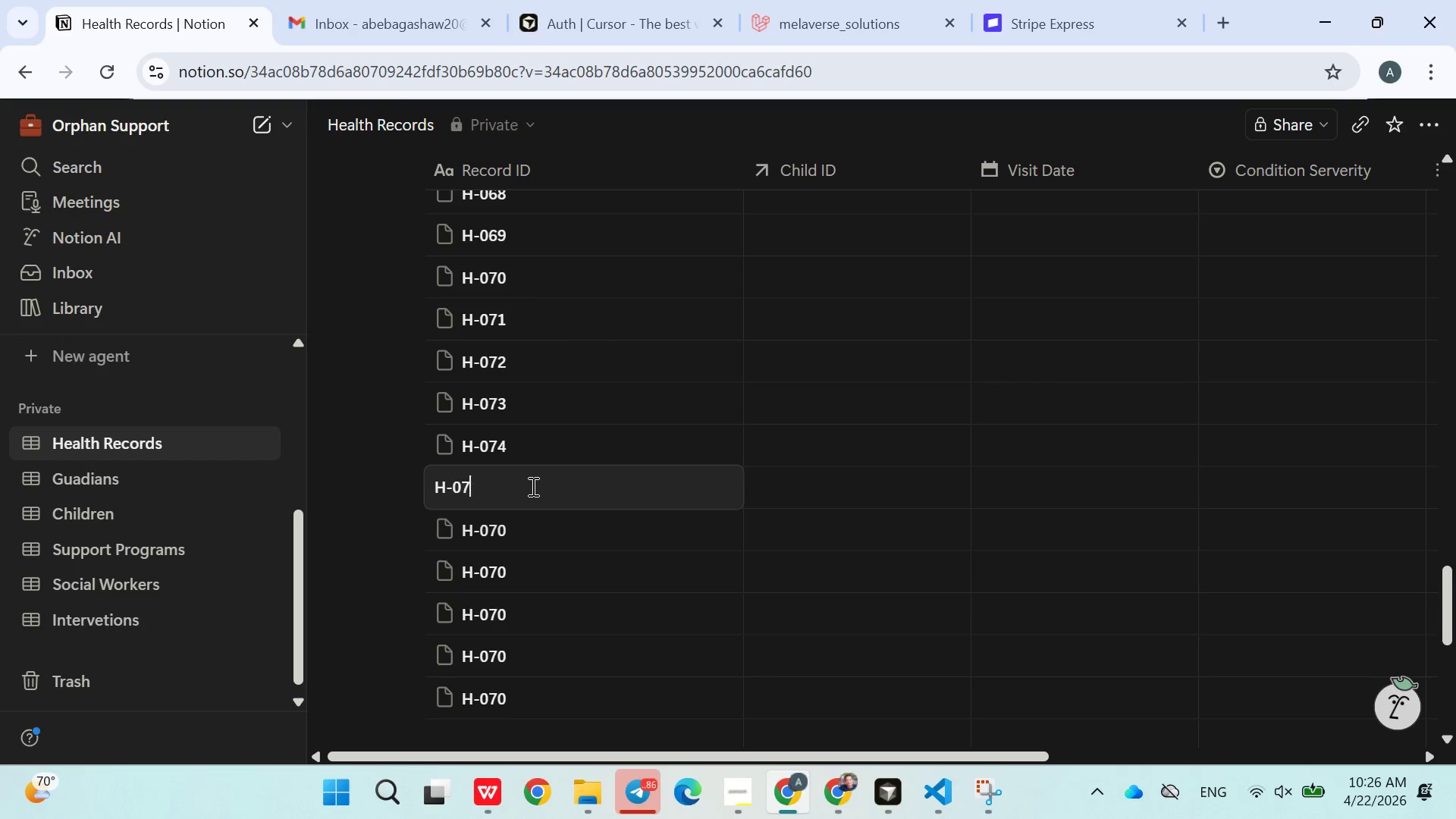 
key(5)
 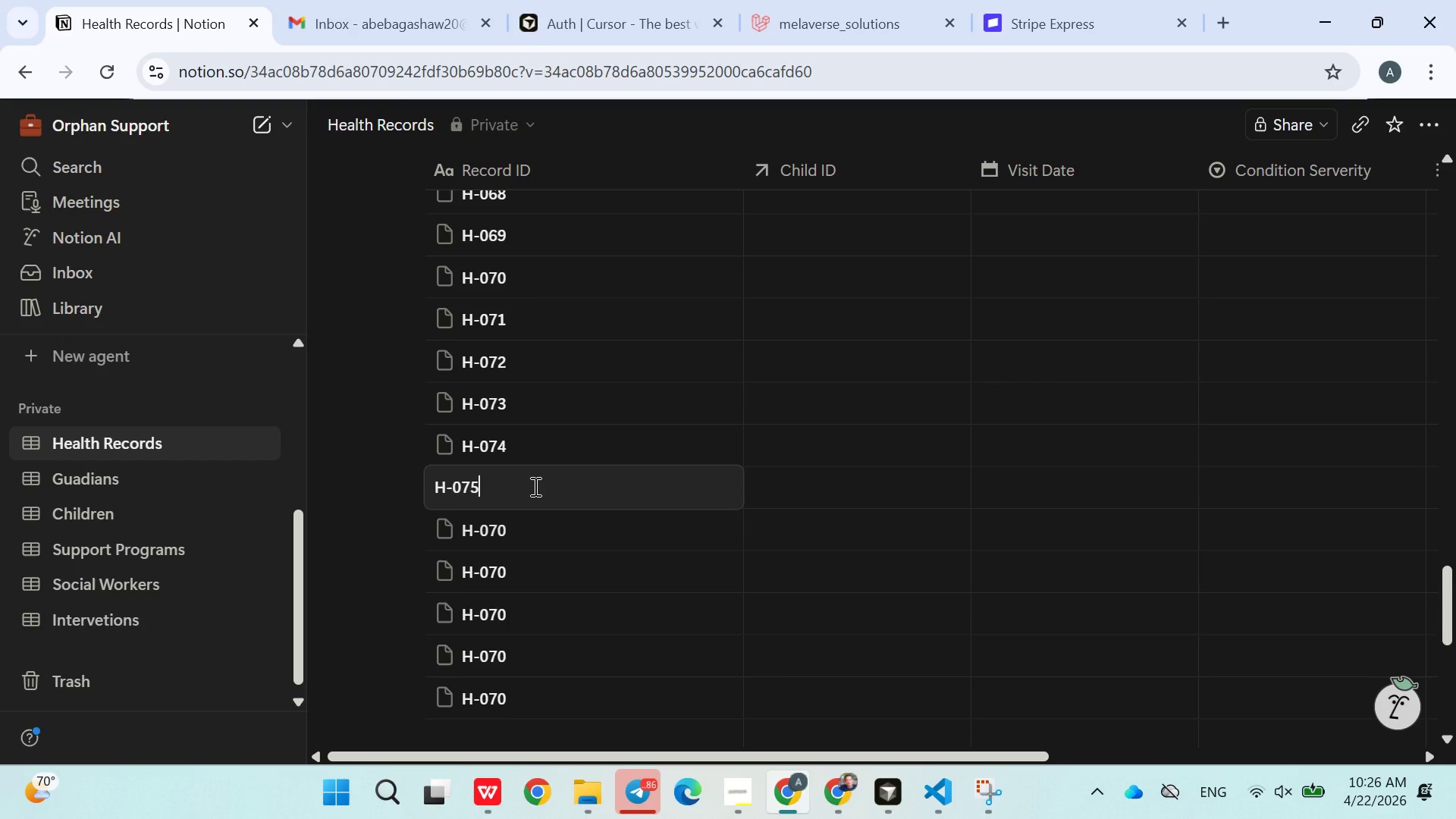 
double_click([525, 526])
 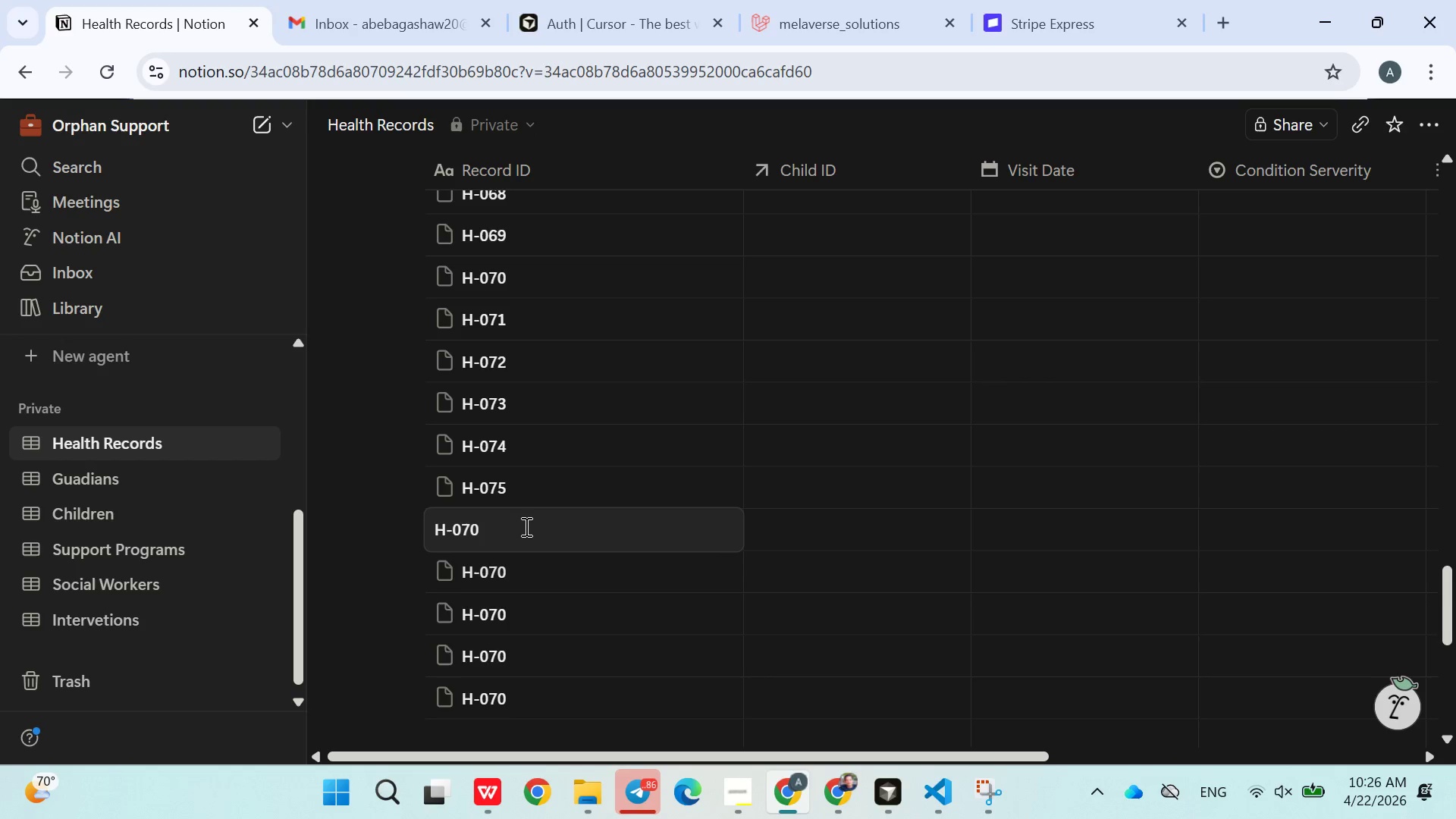 
key(Backspace)
 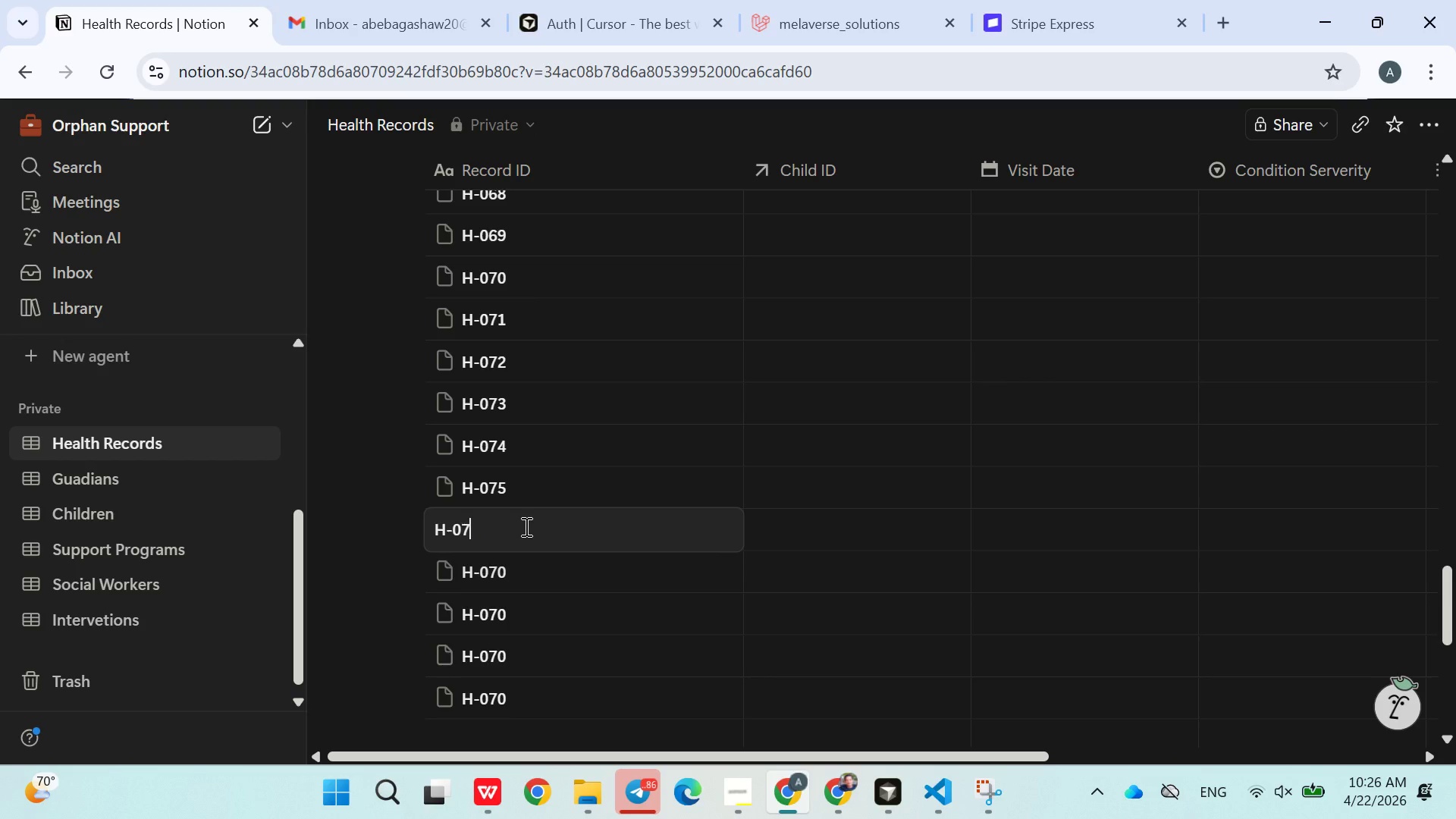 
key(6)
 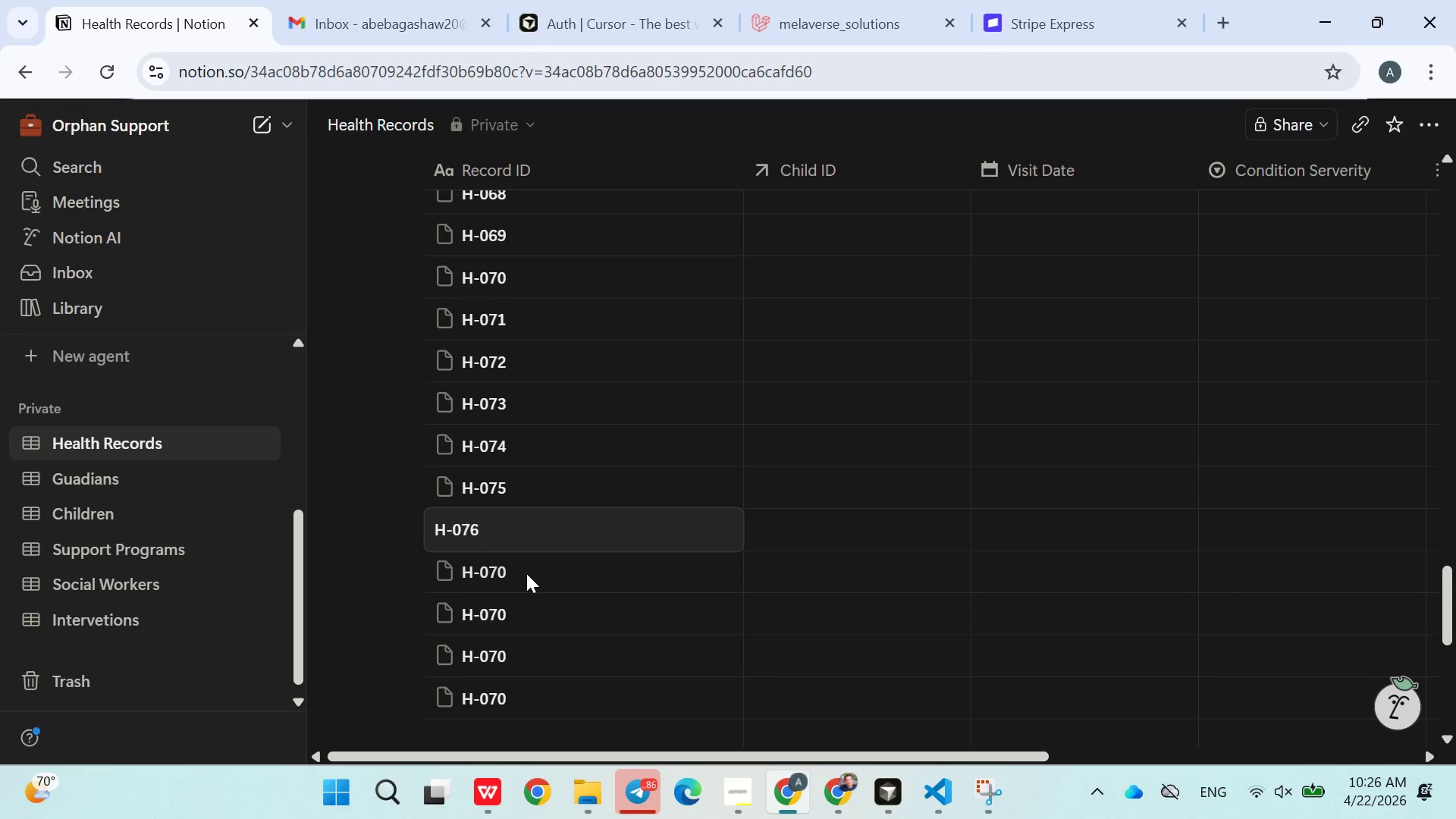 
double_click([526, 574])
 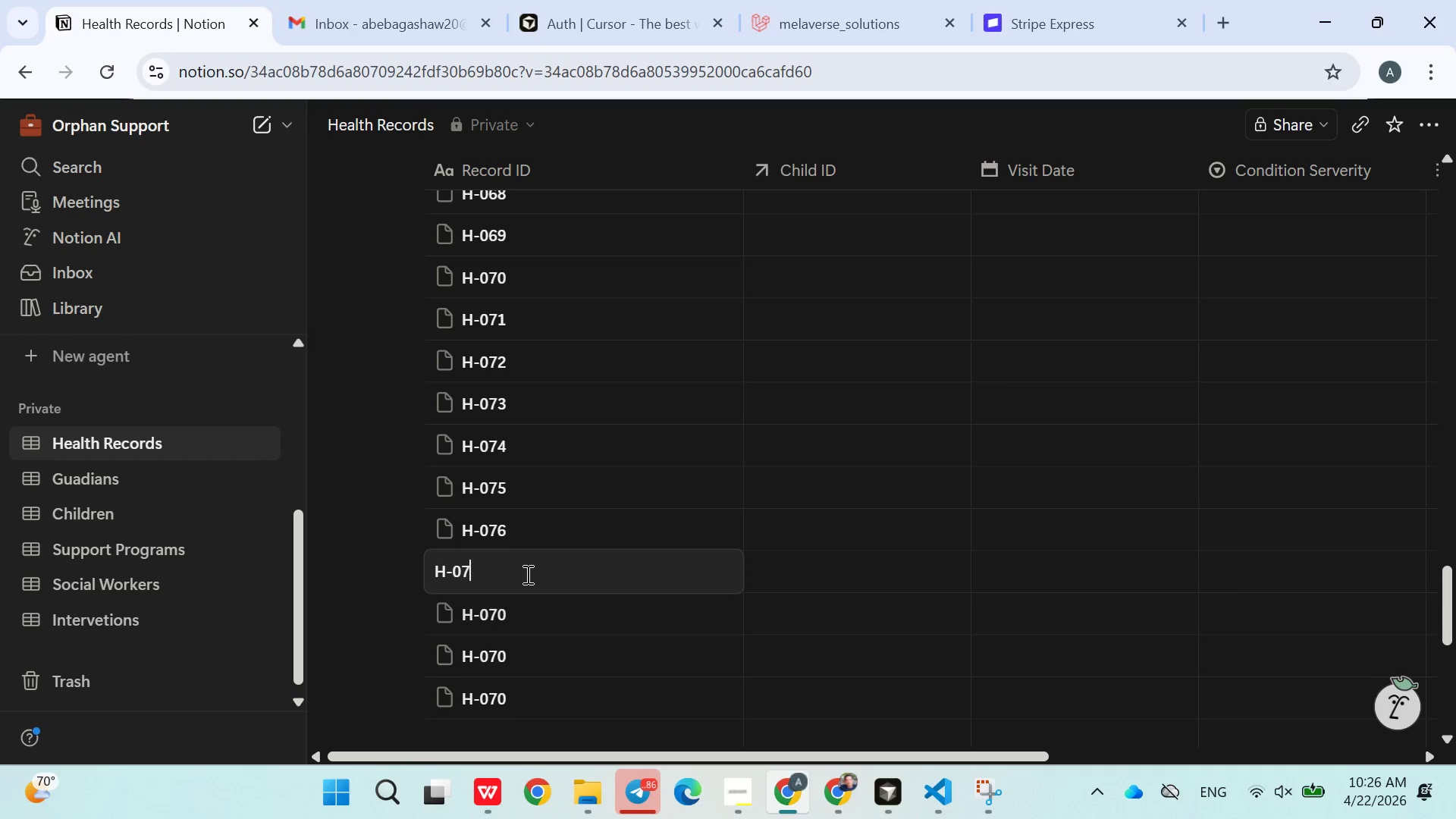 
key(Backspace)
 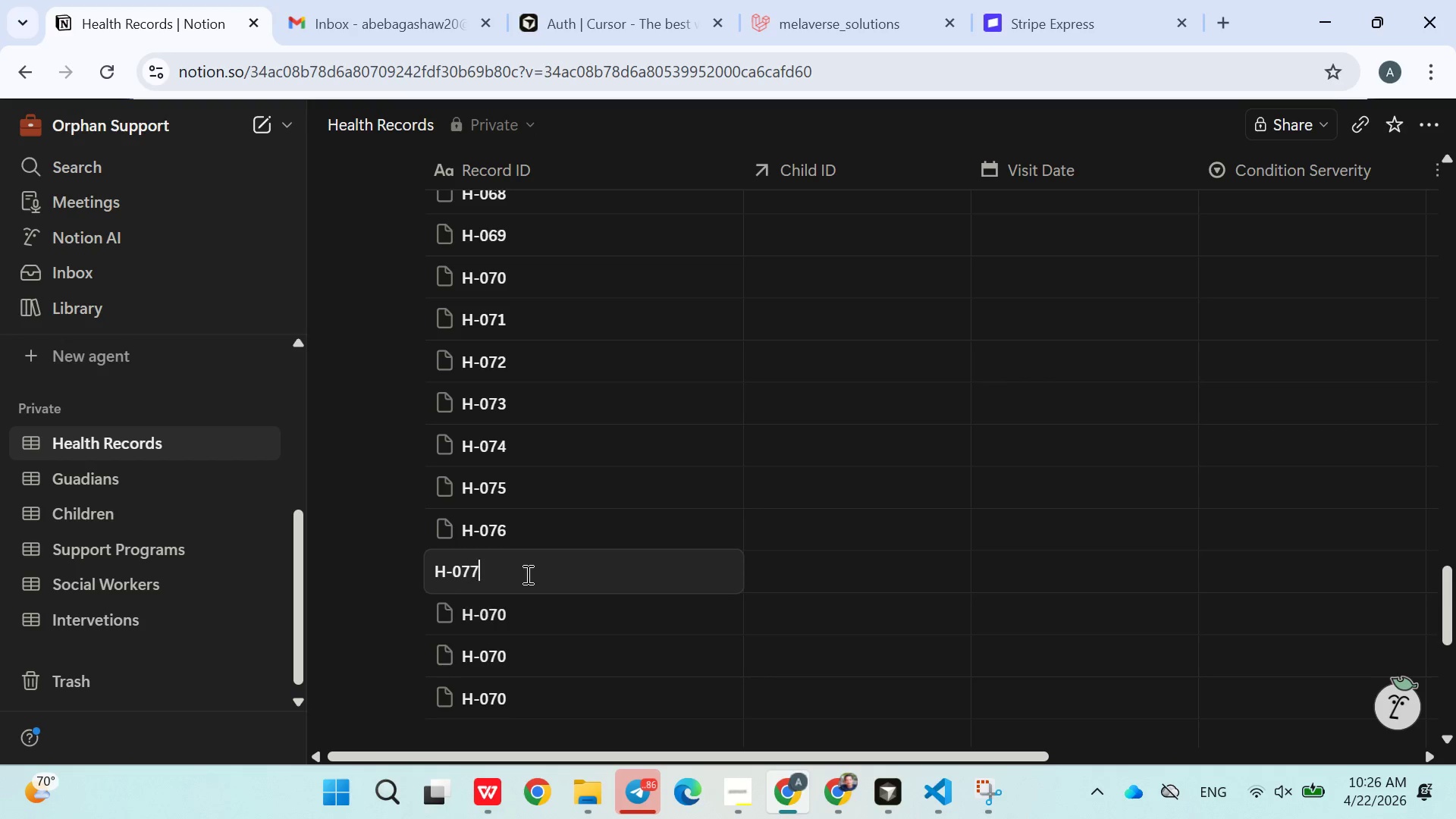 
key(7)
 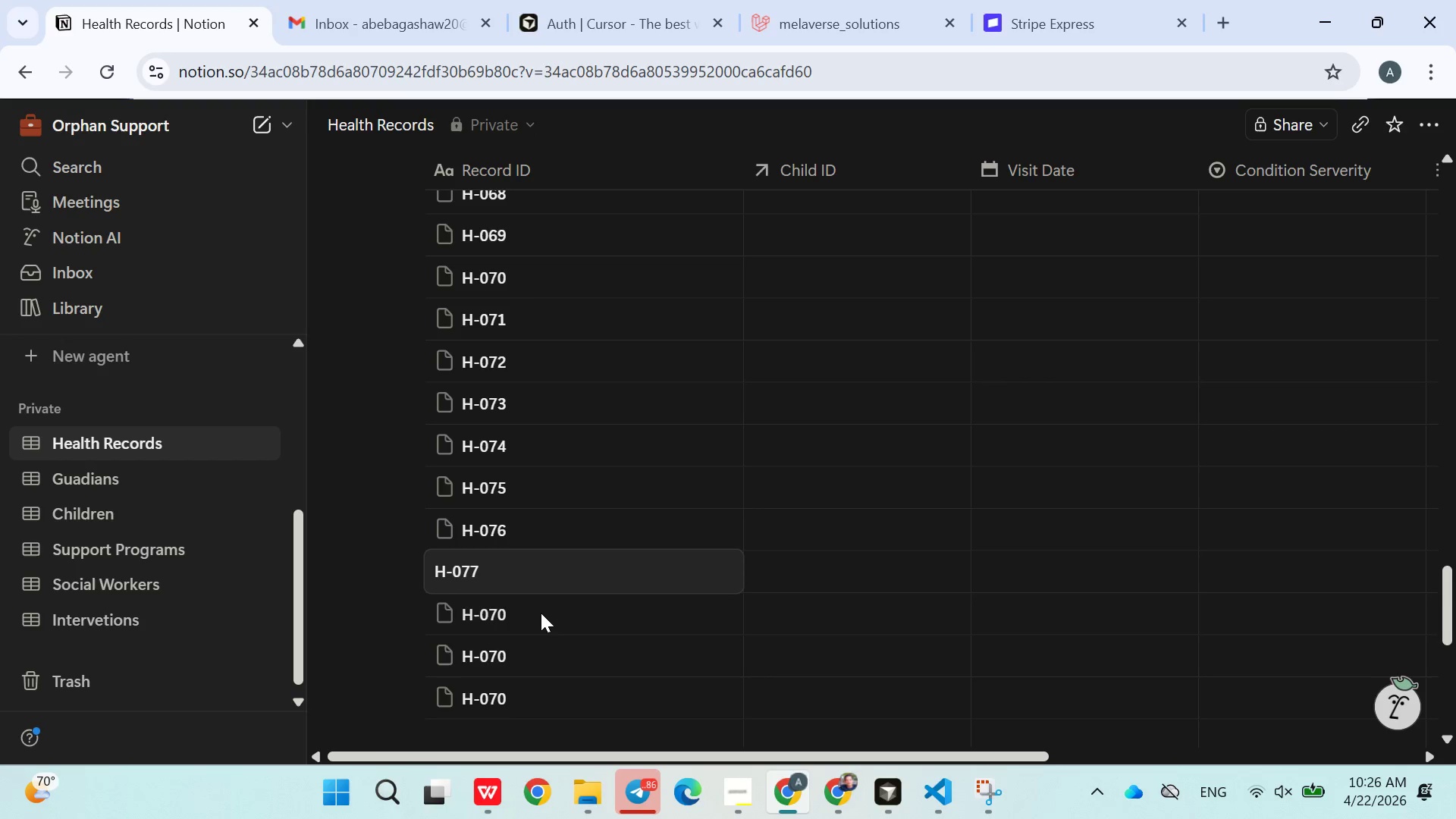 
double_click([540, 614])
 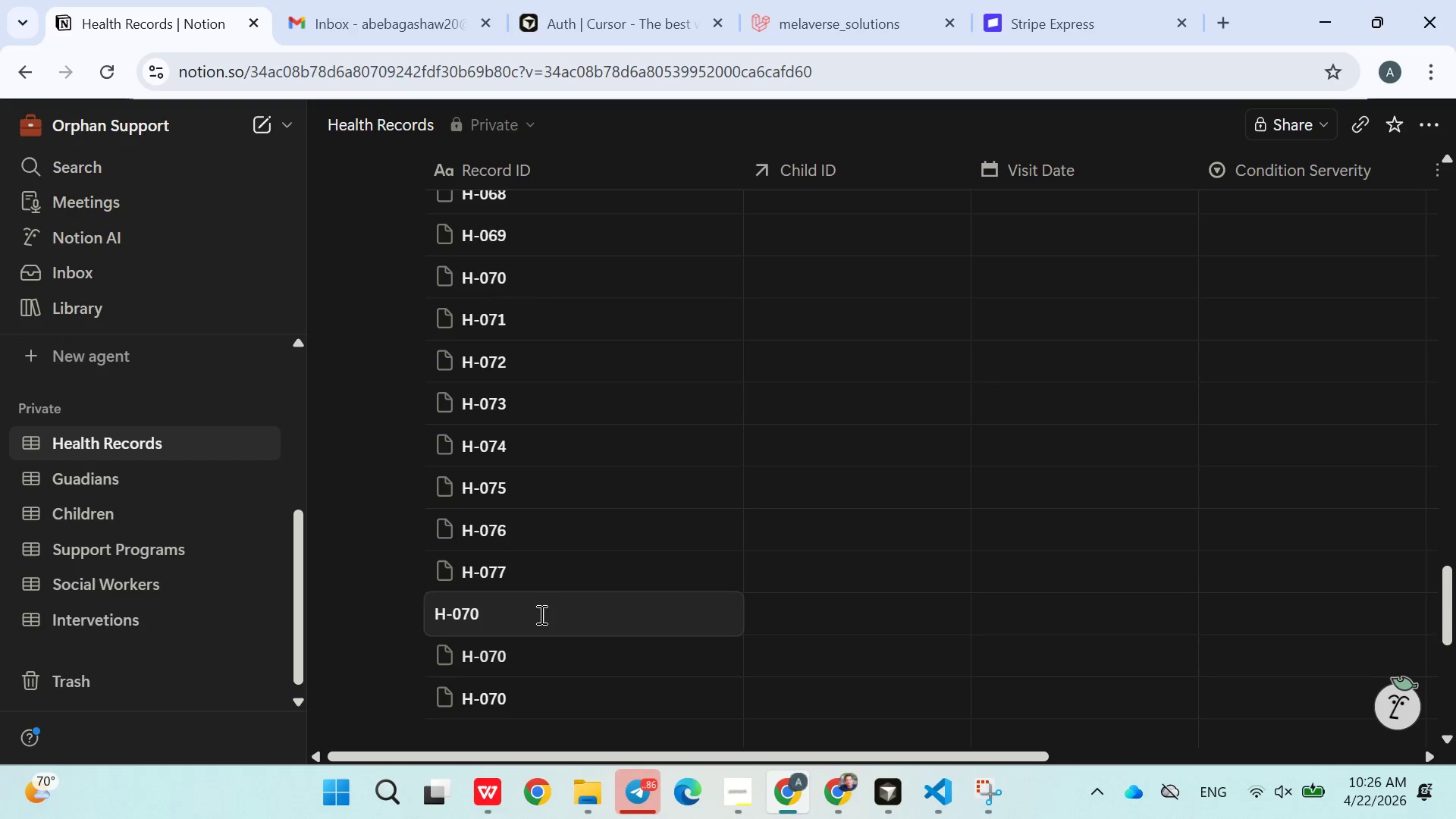 
key(Backspace)
 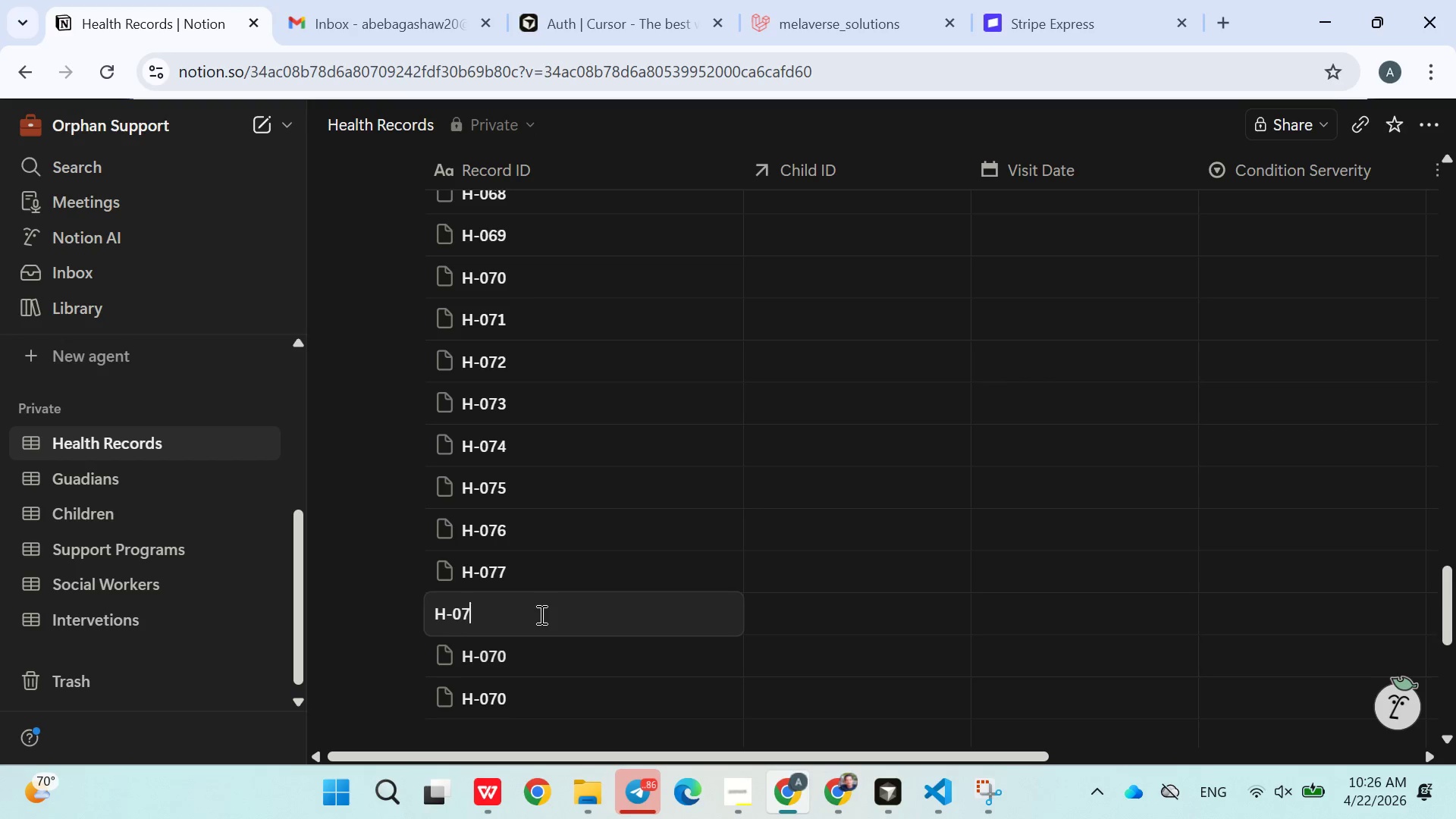 
key(8)
 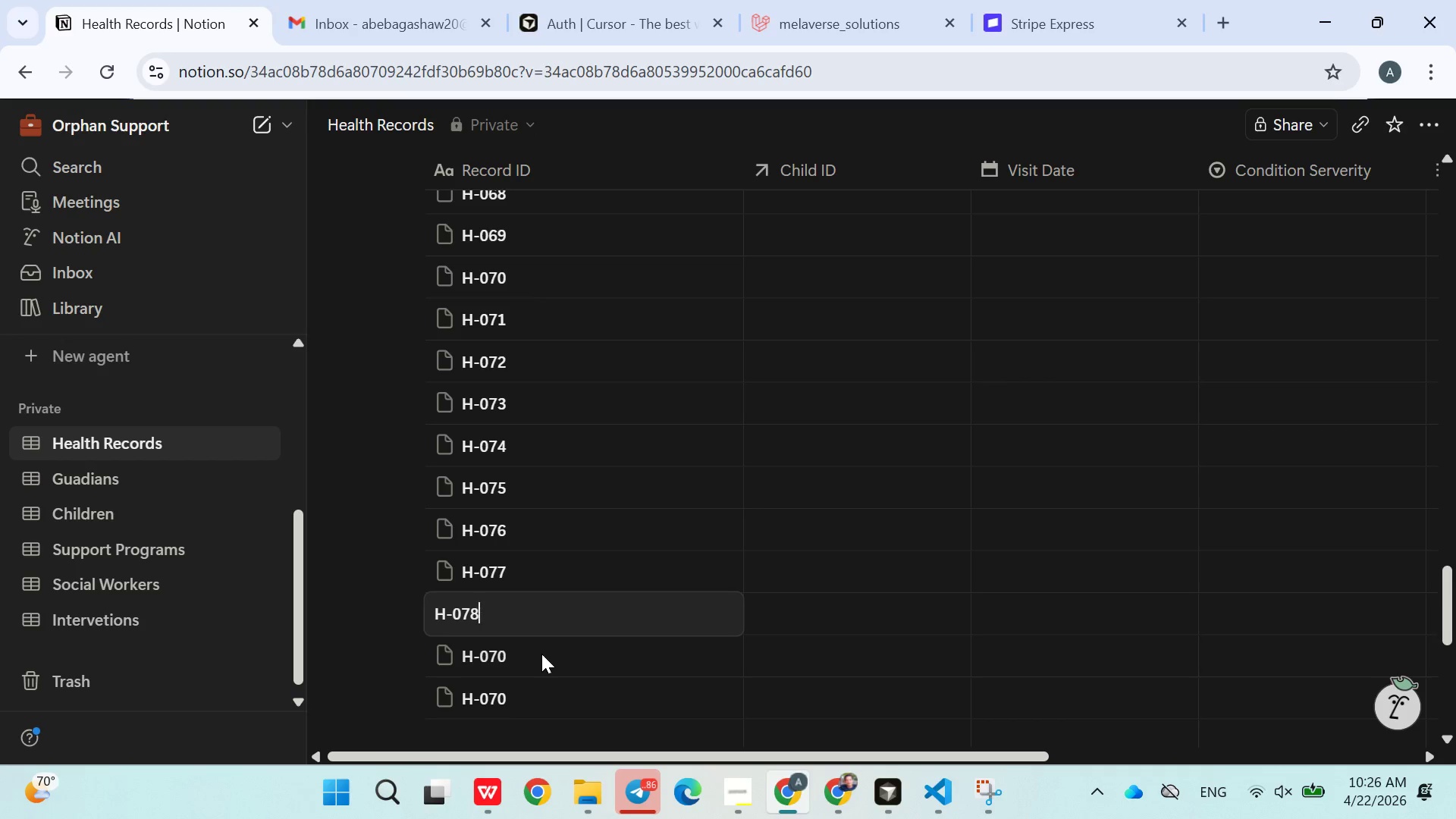 
double_click([541, 657])
 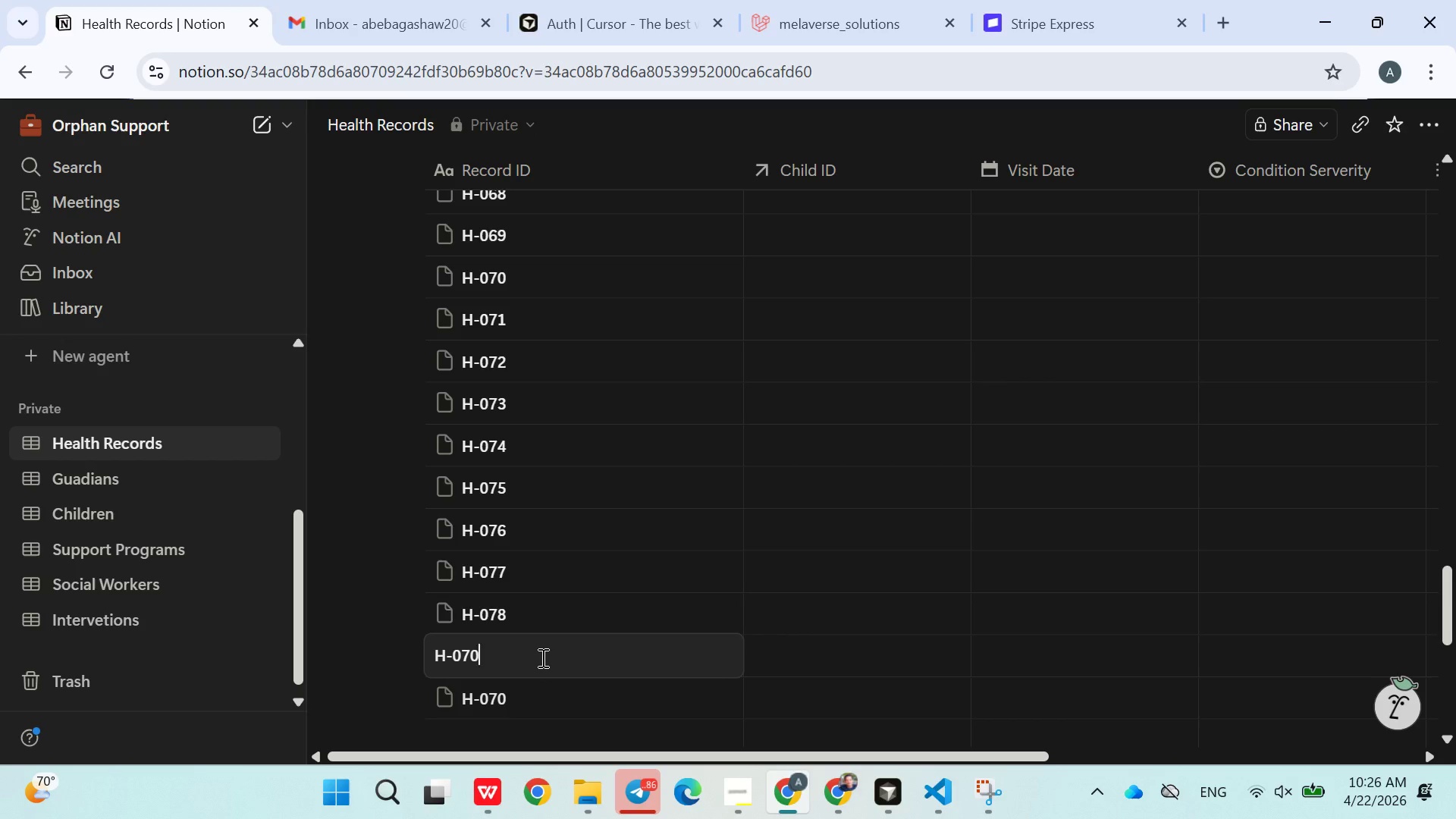 
key(Backspace)
 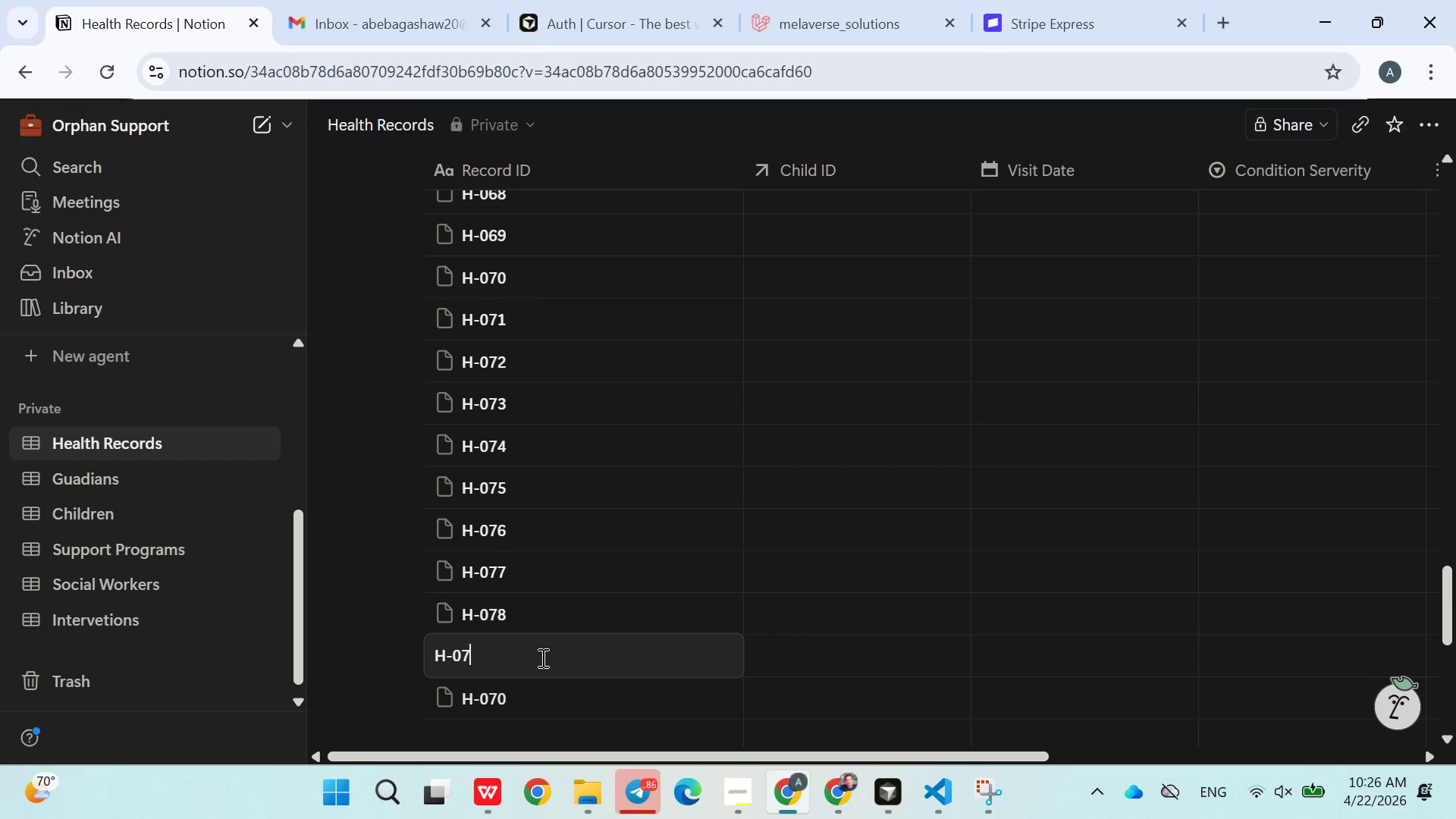 
key(9)
 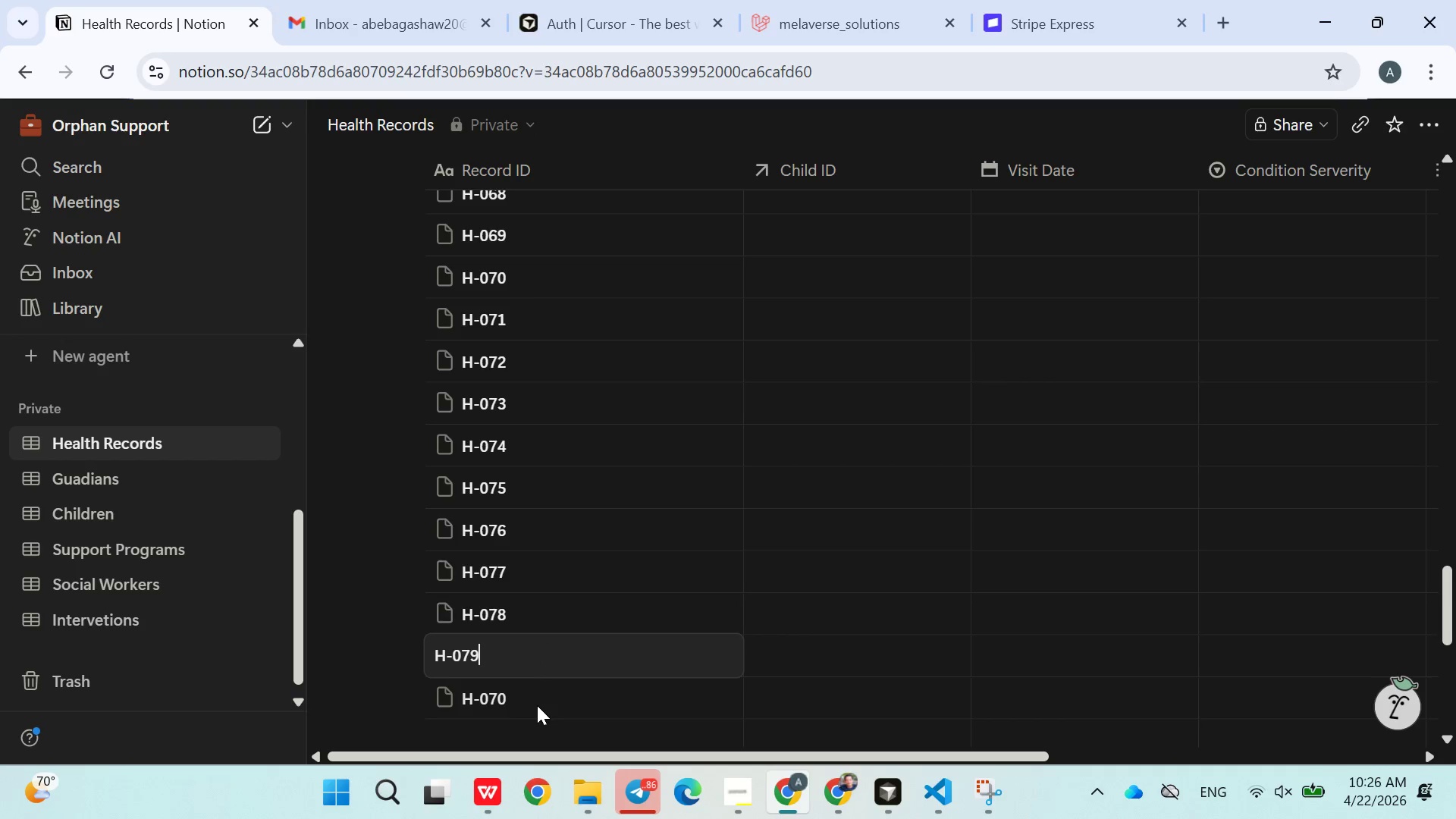 
double_click([536, 705])
 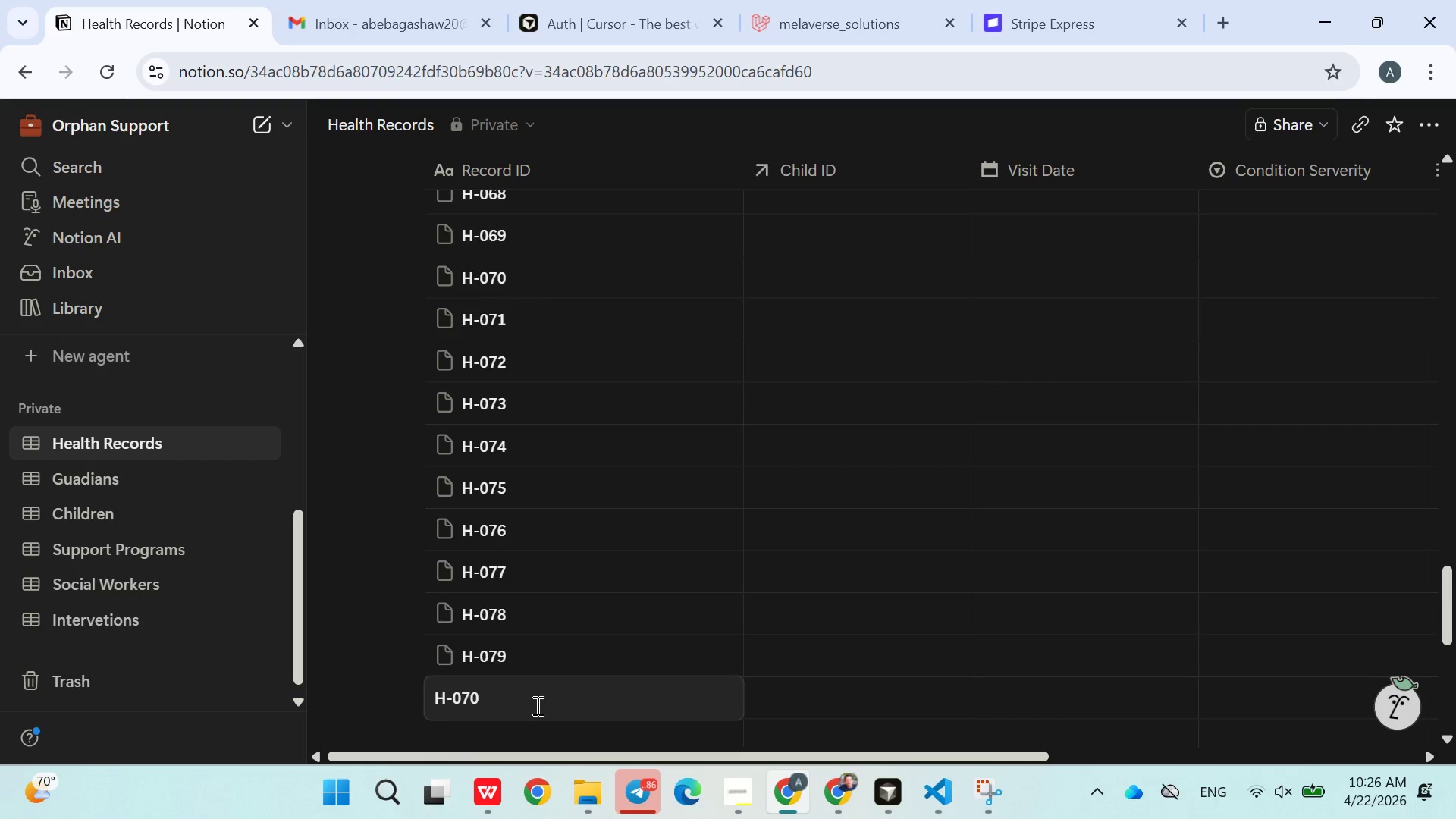 
key(Backspace)
key(Backspace)
type(80)
 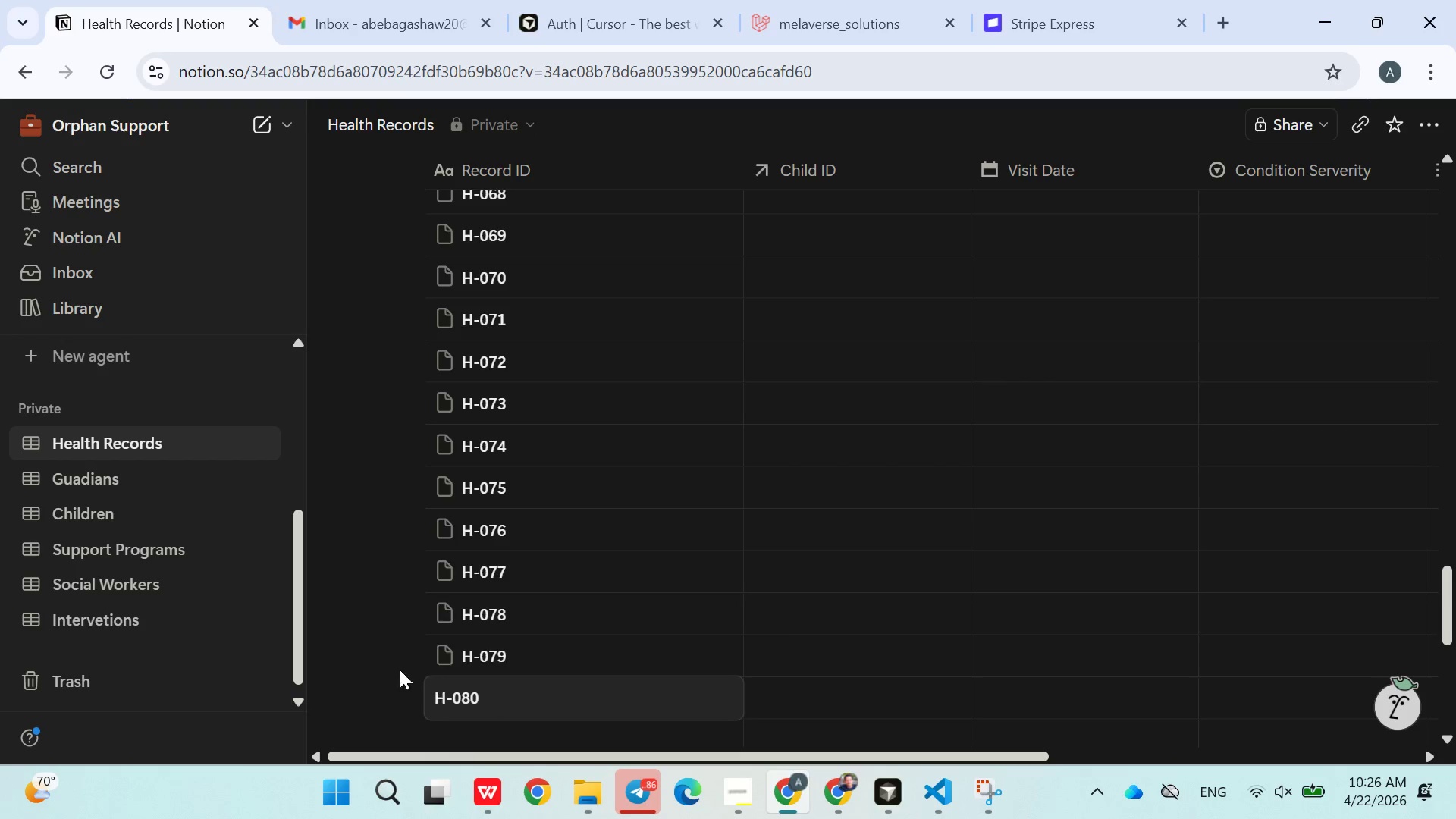 
left_click([392, 654])
 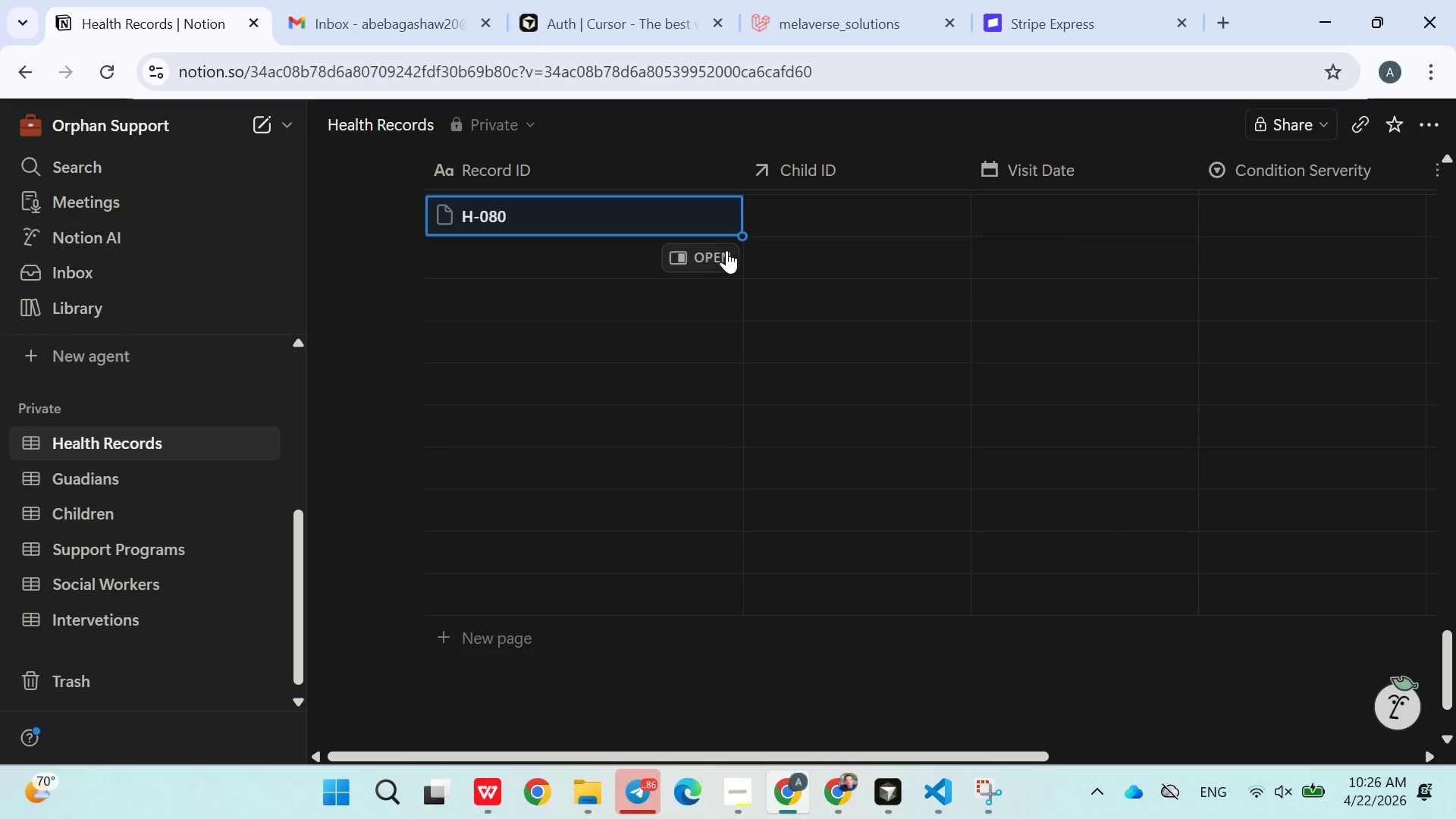 
left_click_drag(start_coordinate=[741, 235], to_coordinate=[661, 609])
 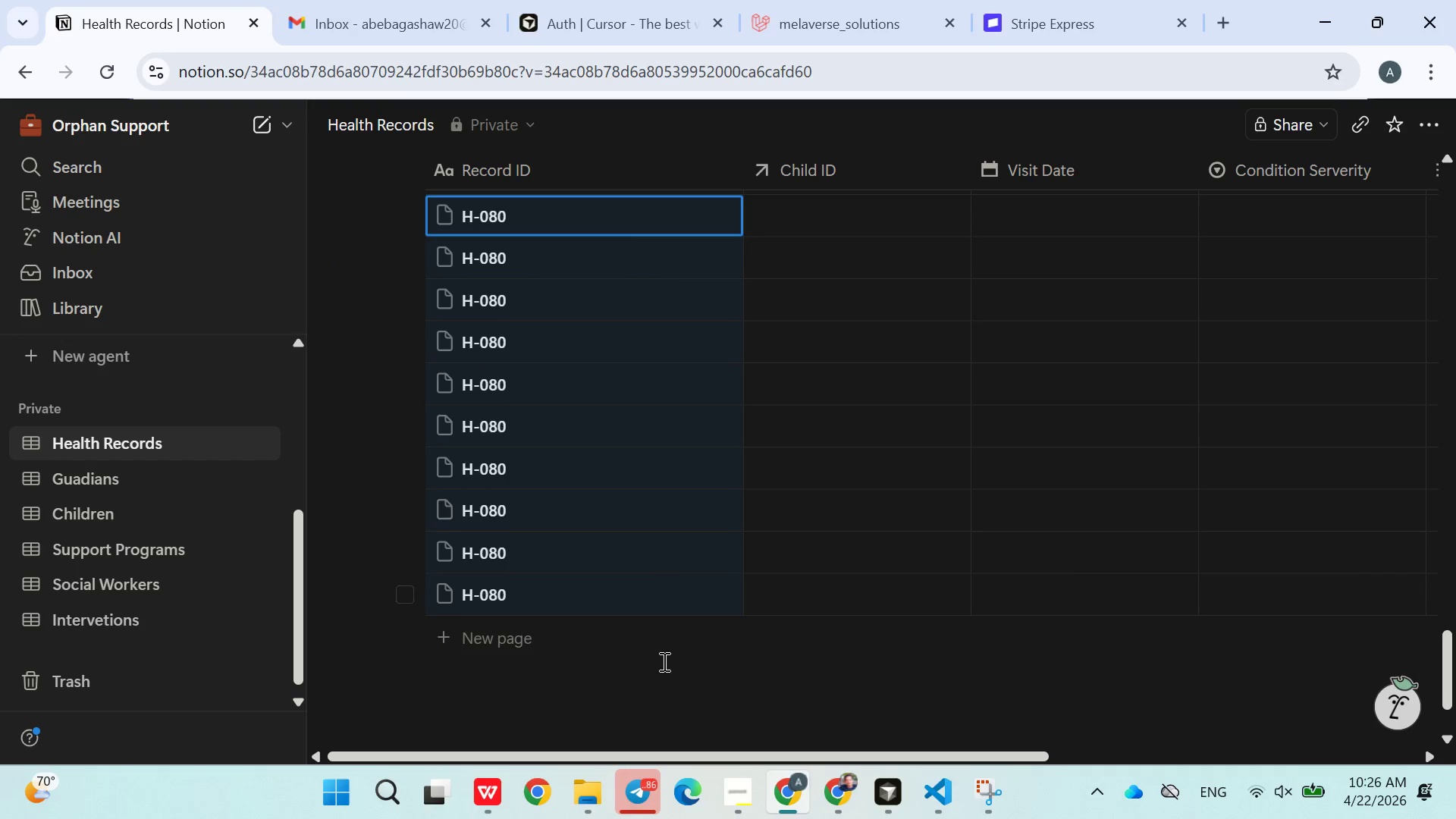 
left_click([662, 664])
 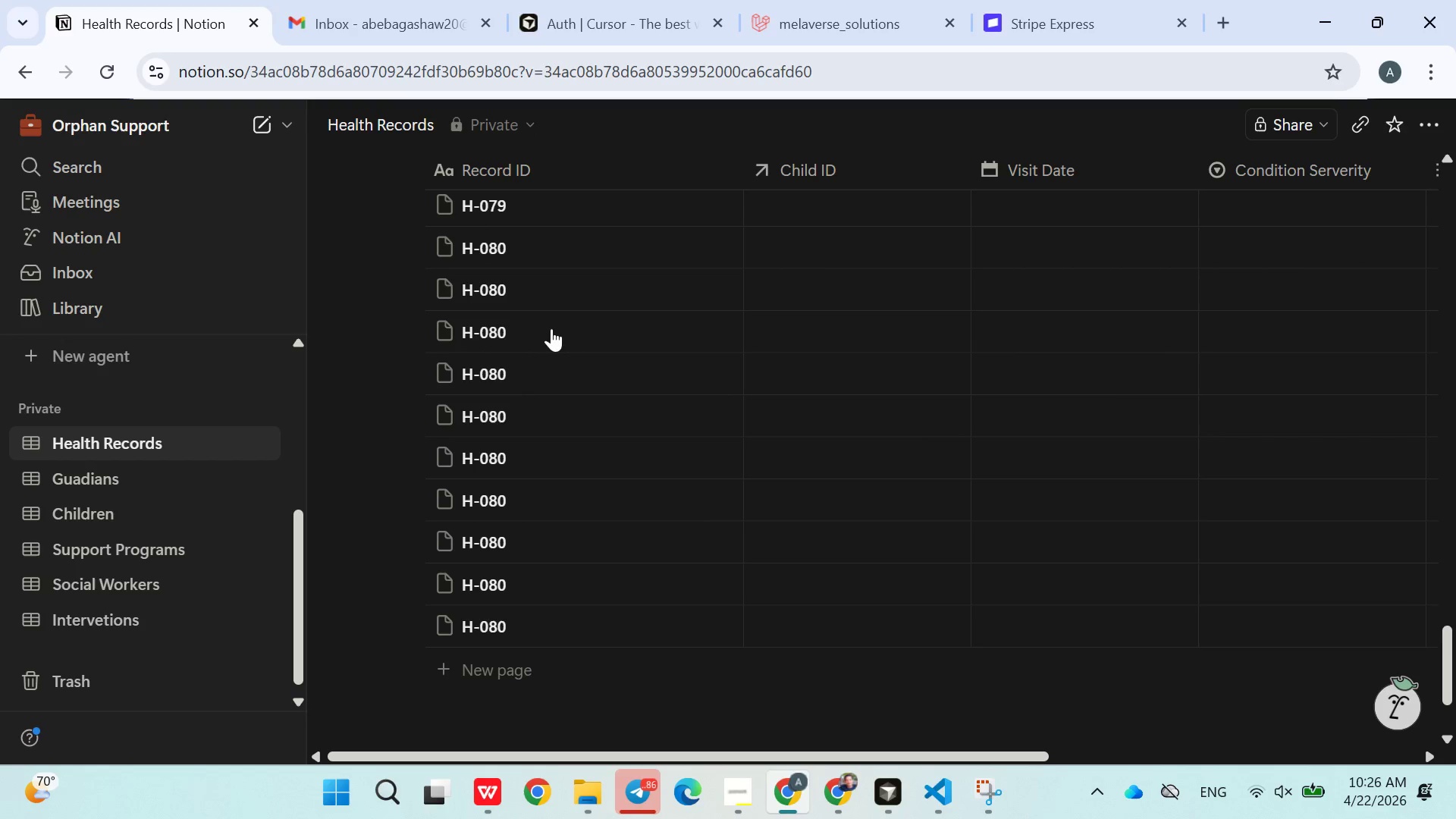 
wait(5.81)
 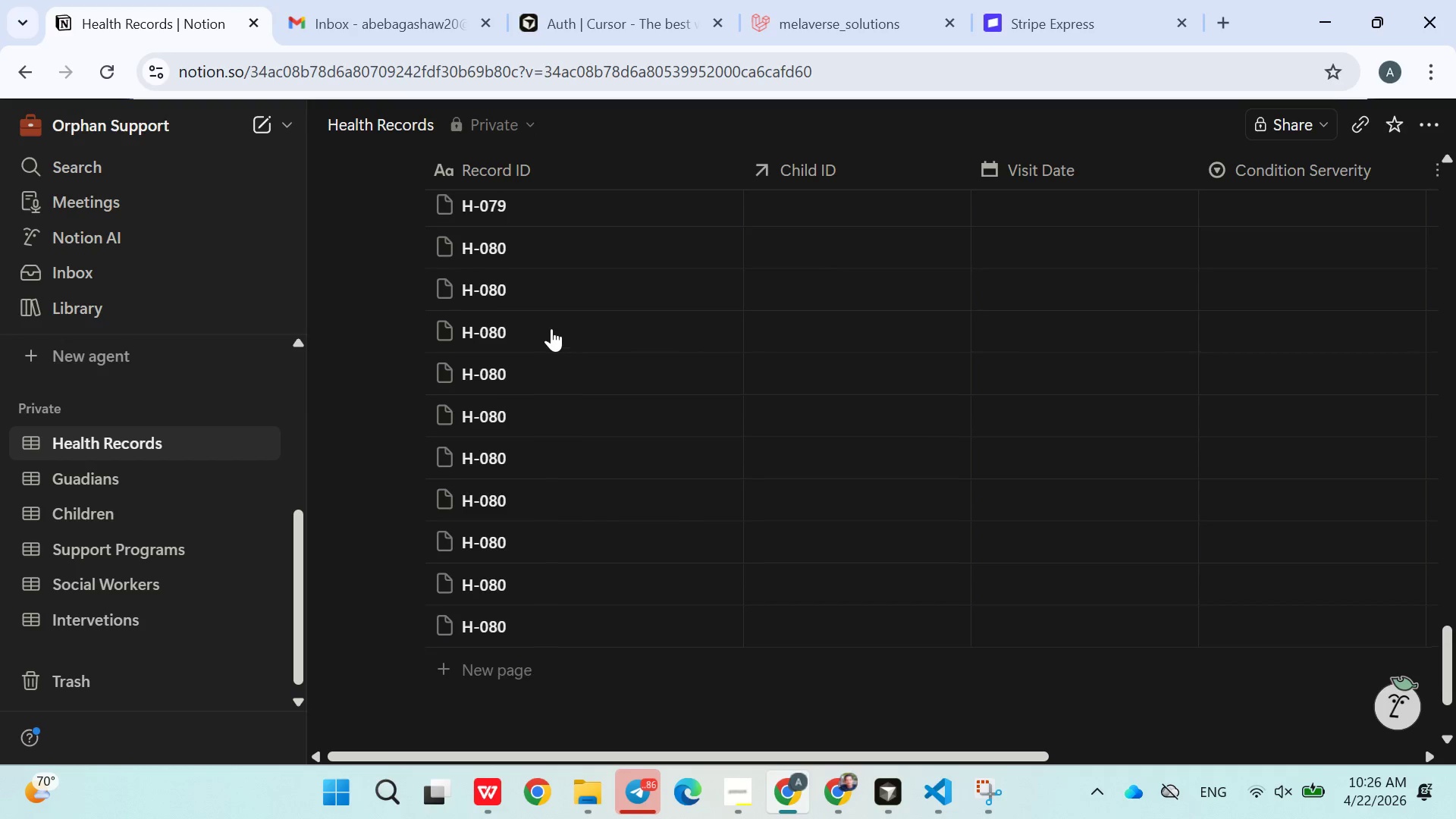 
double_click([525, 285])
 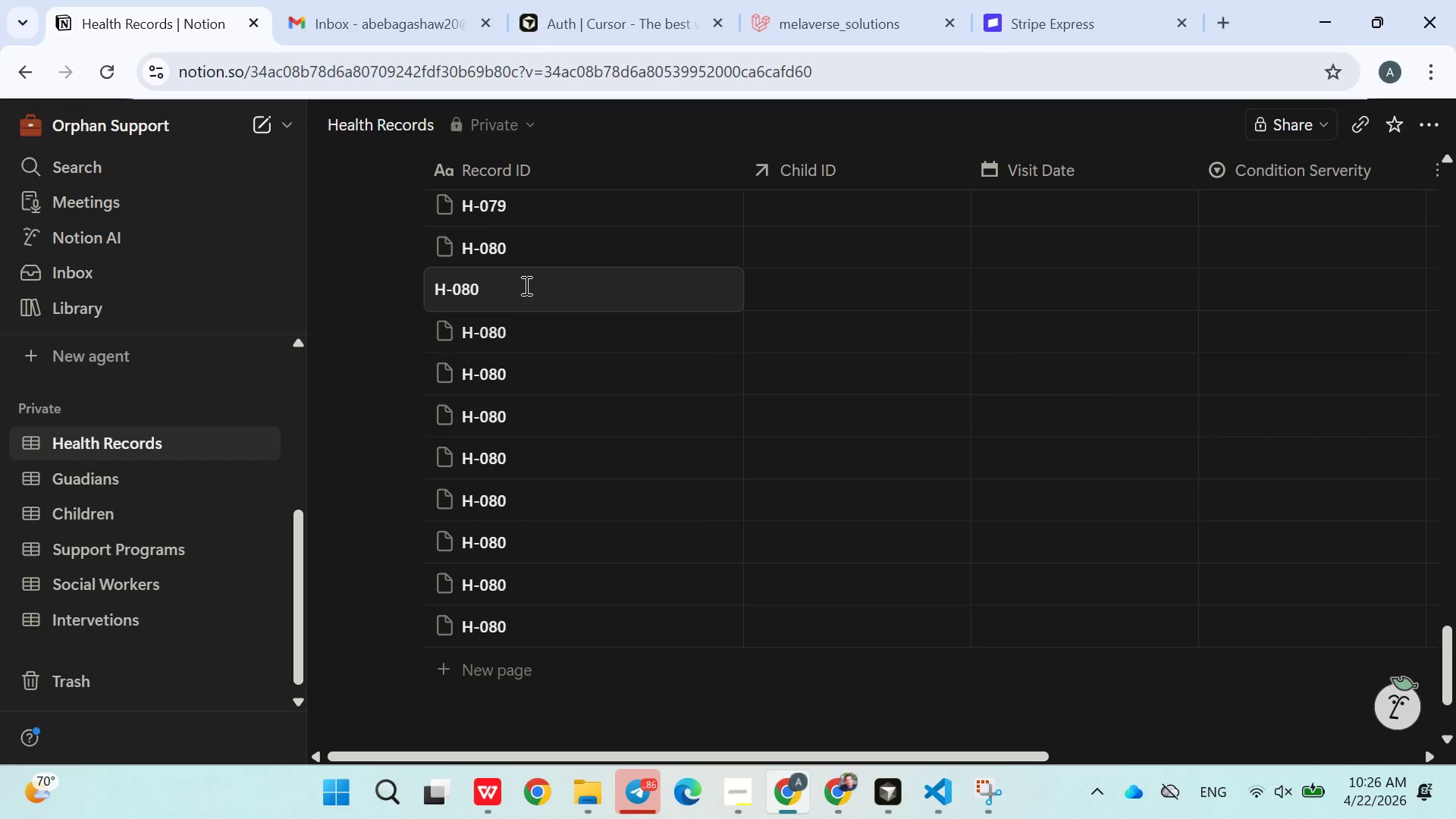 
key(Backspace)
 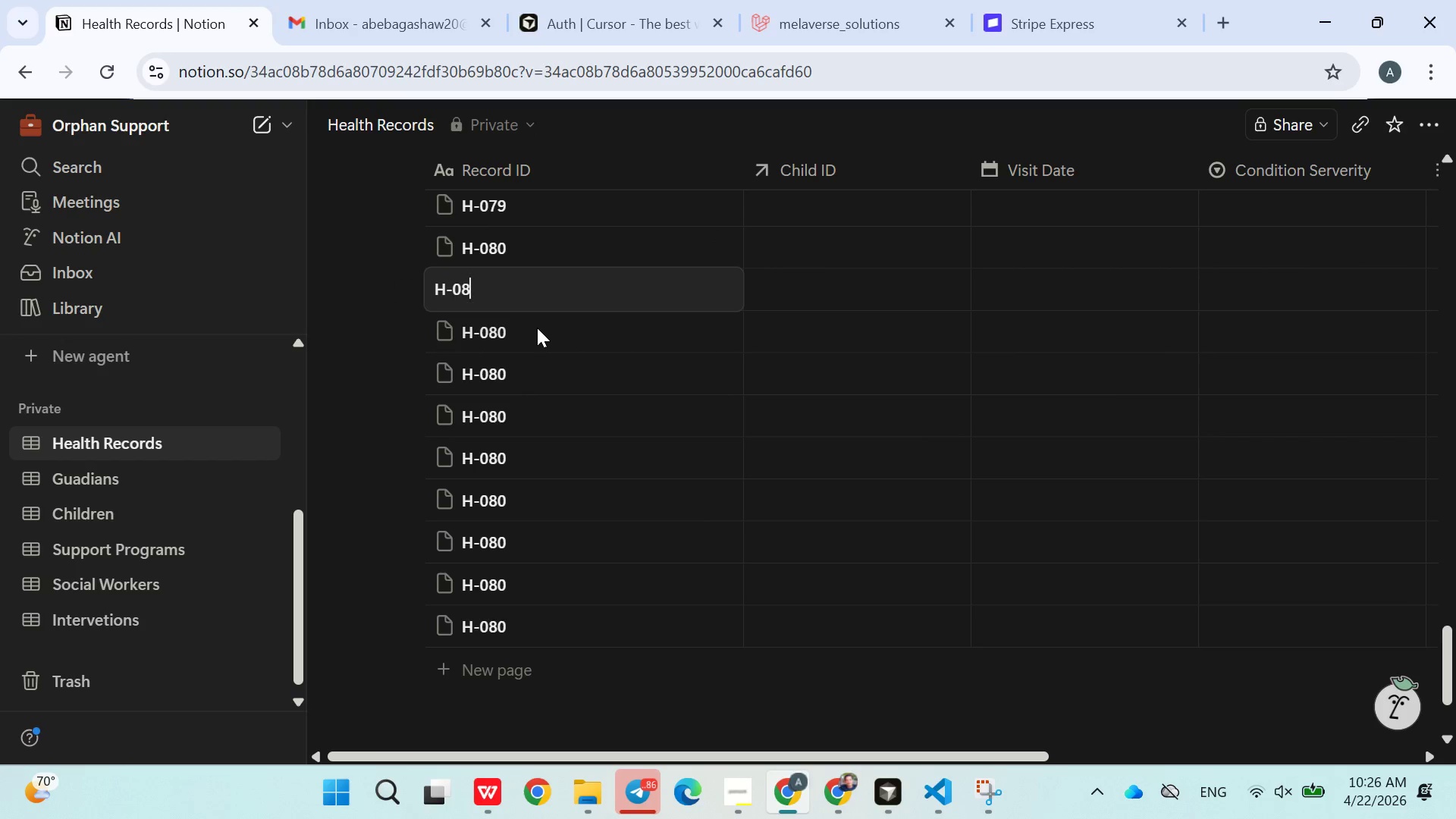 
key(1)
 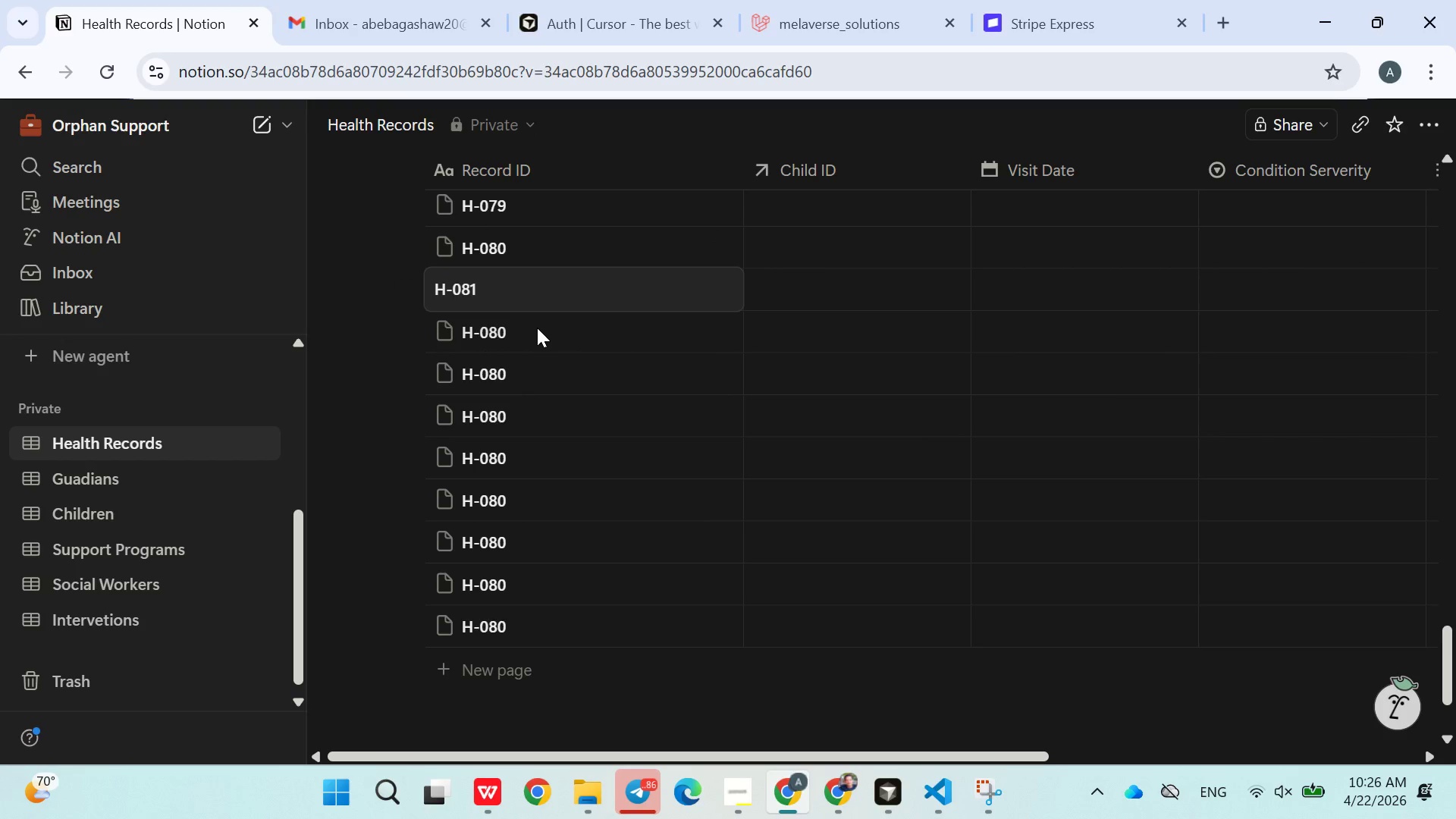 
double_click([537, 328])
 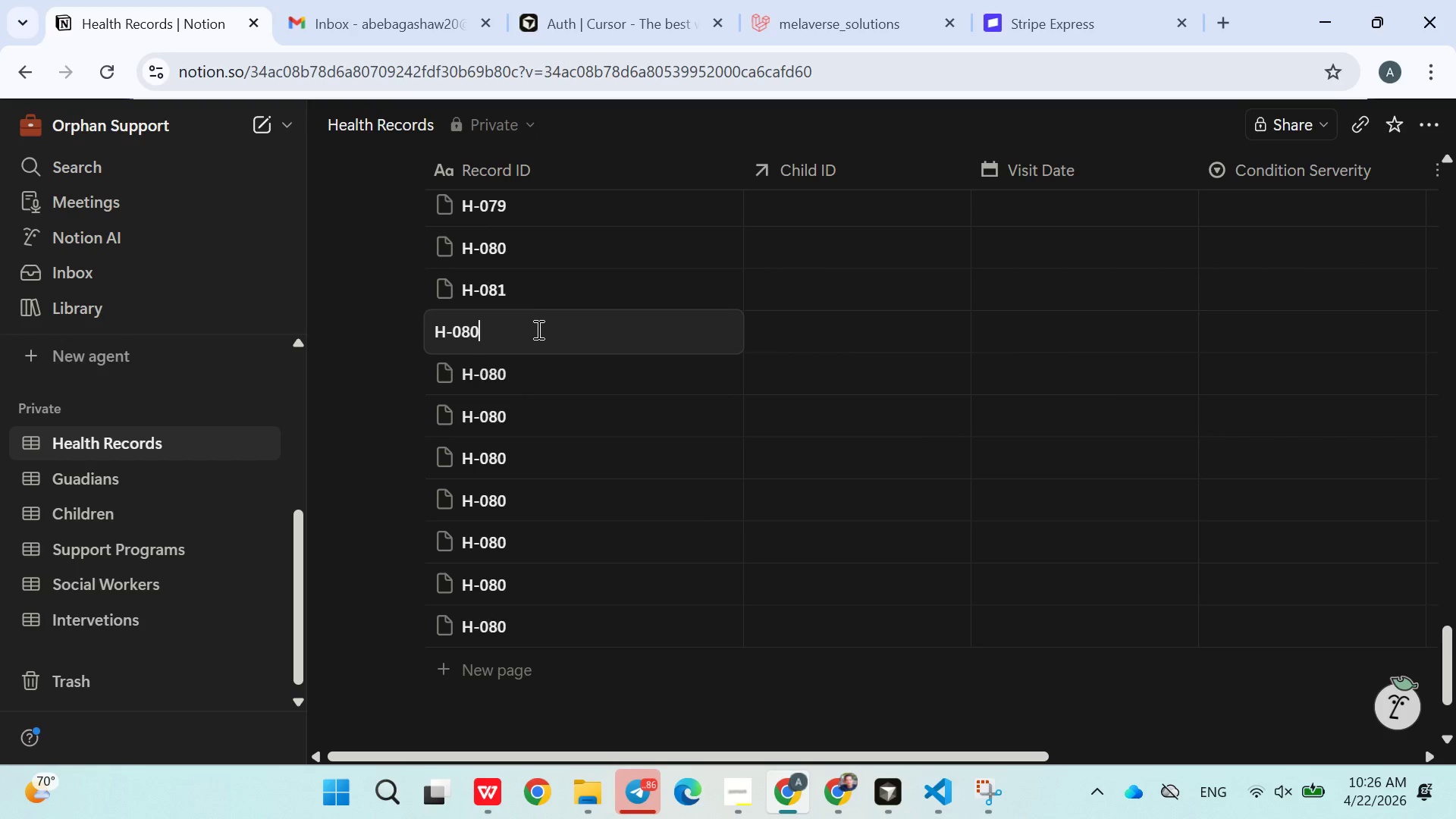 
key(Backspace)
 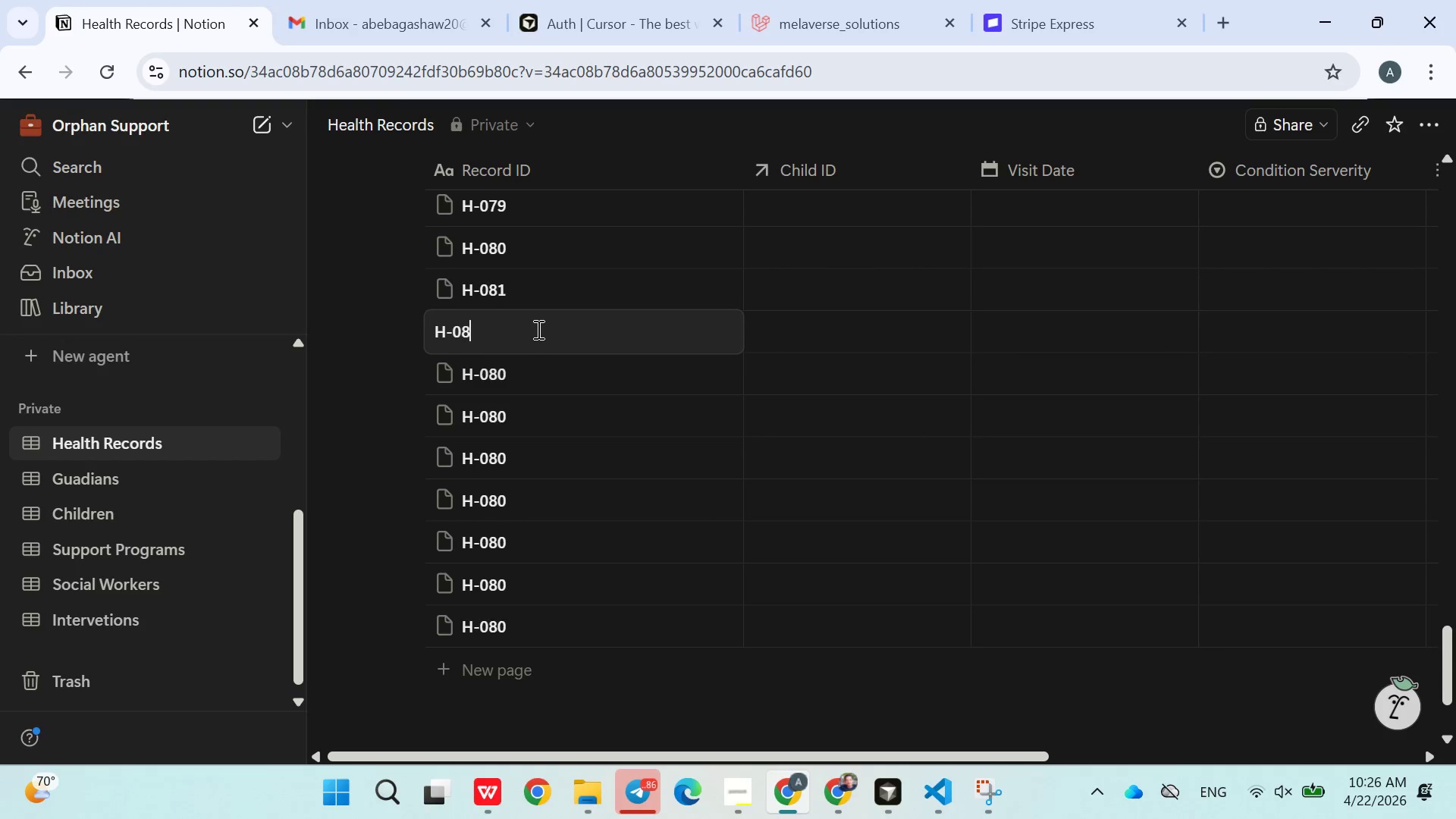 
key(2)
 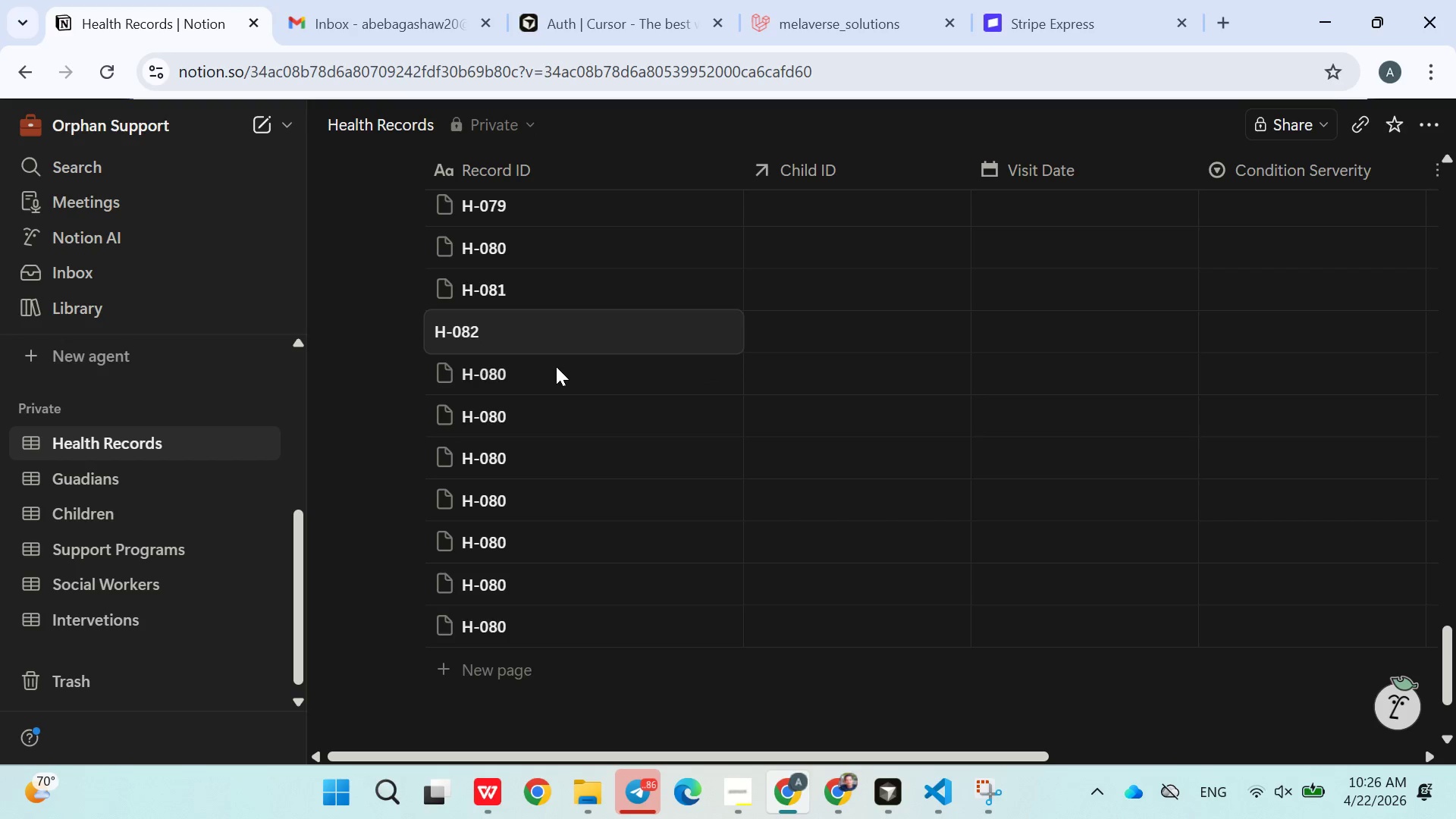 
double_click([556, 382])
 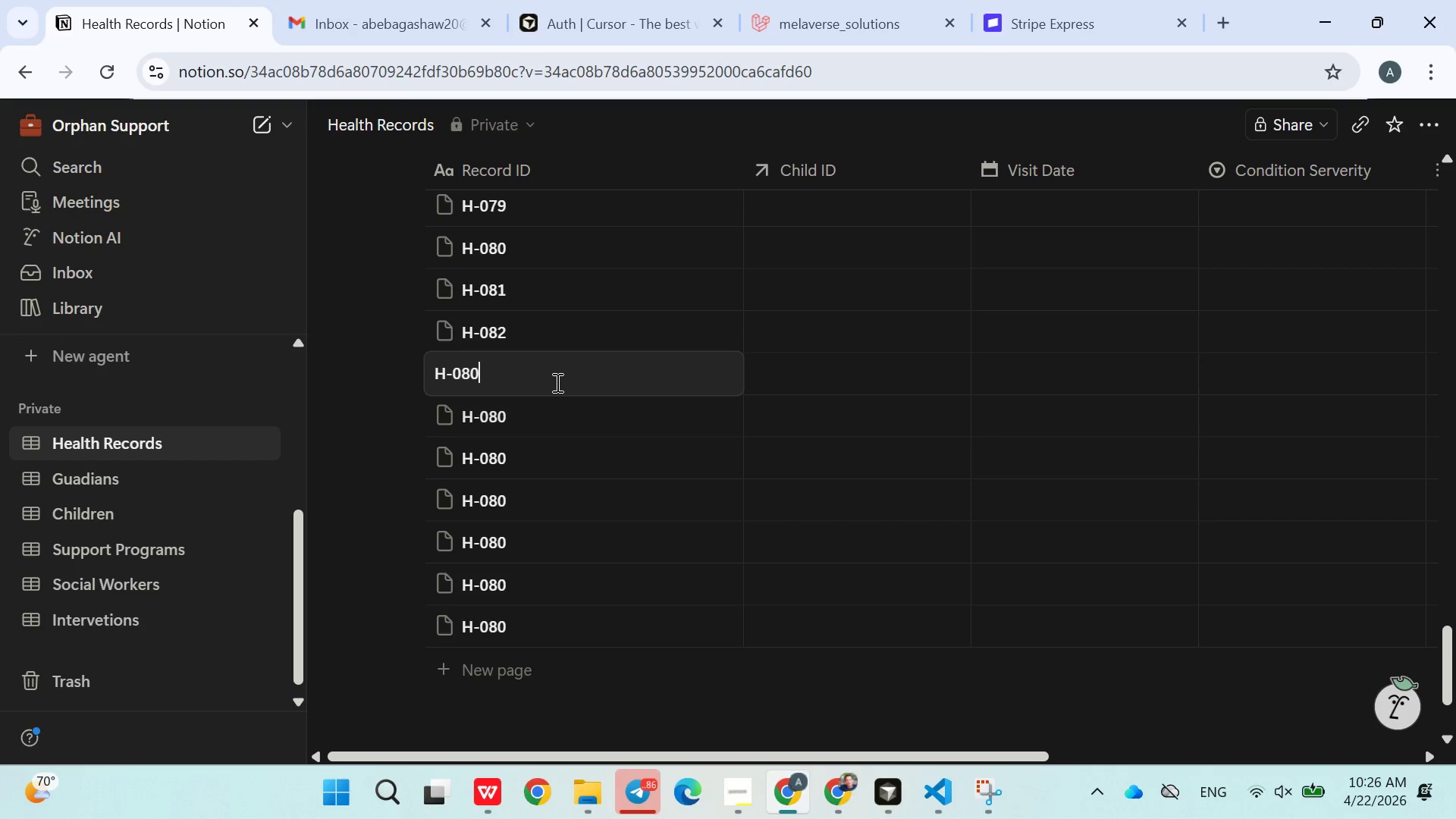 
key(Backspace)
 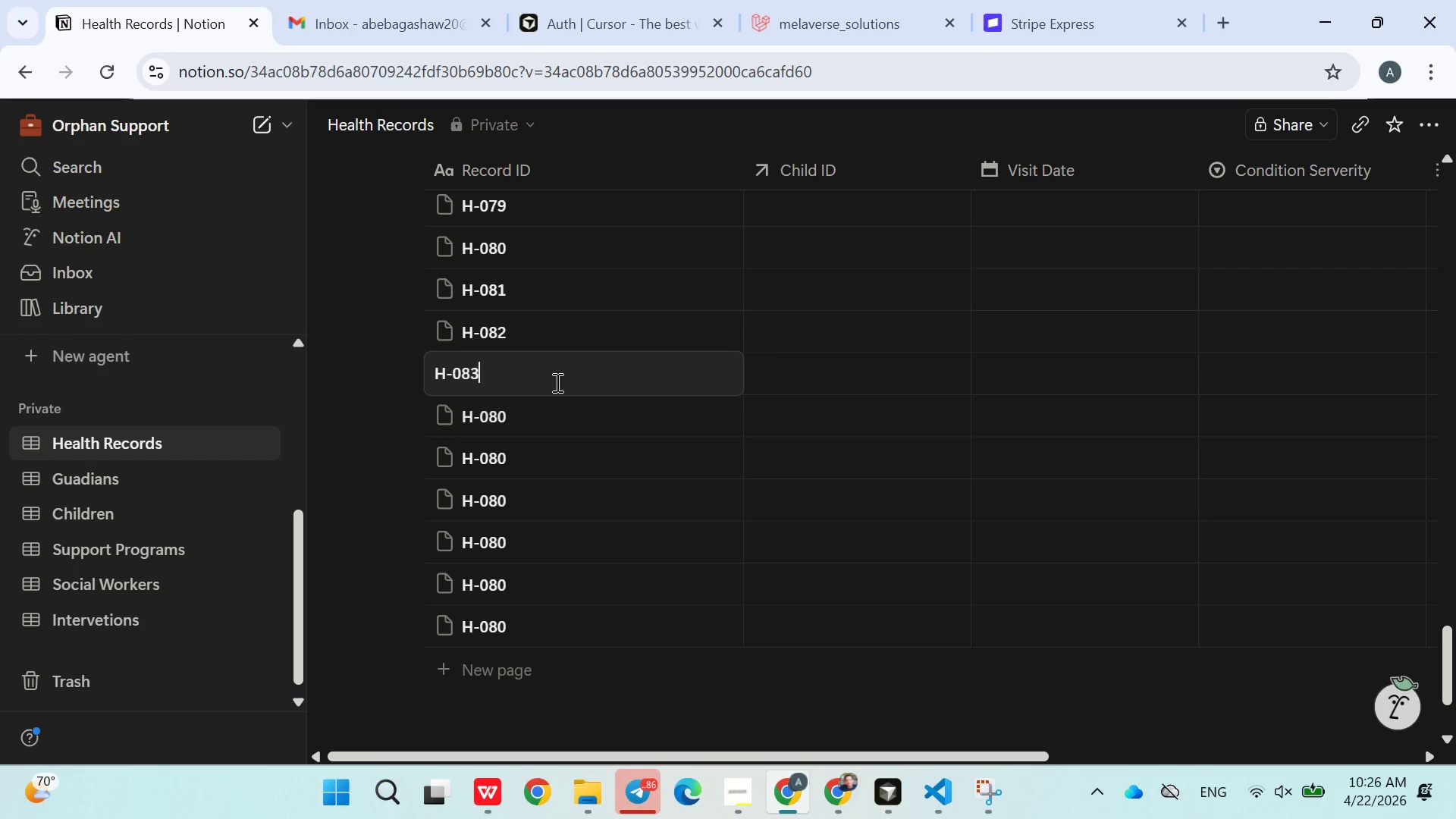 
key(3)
 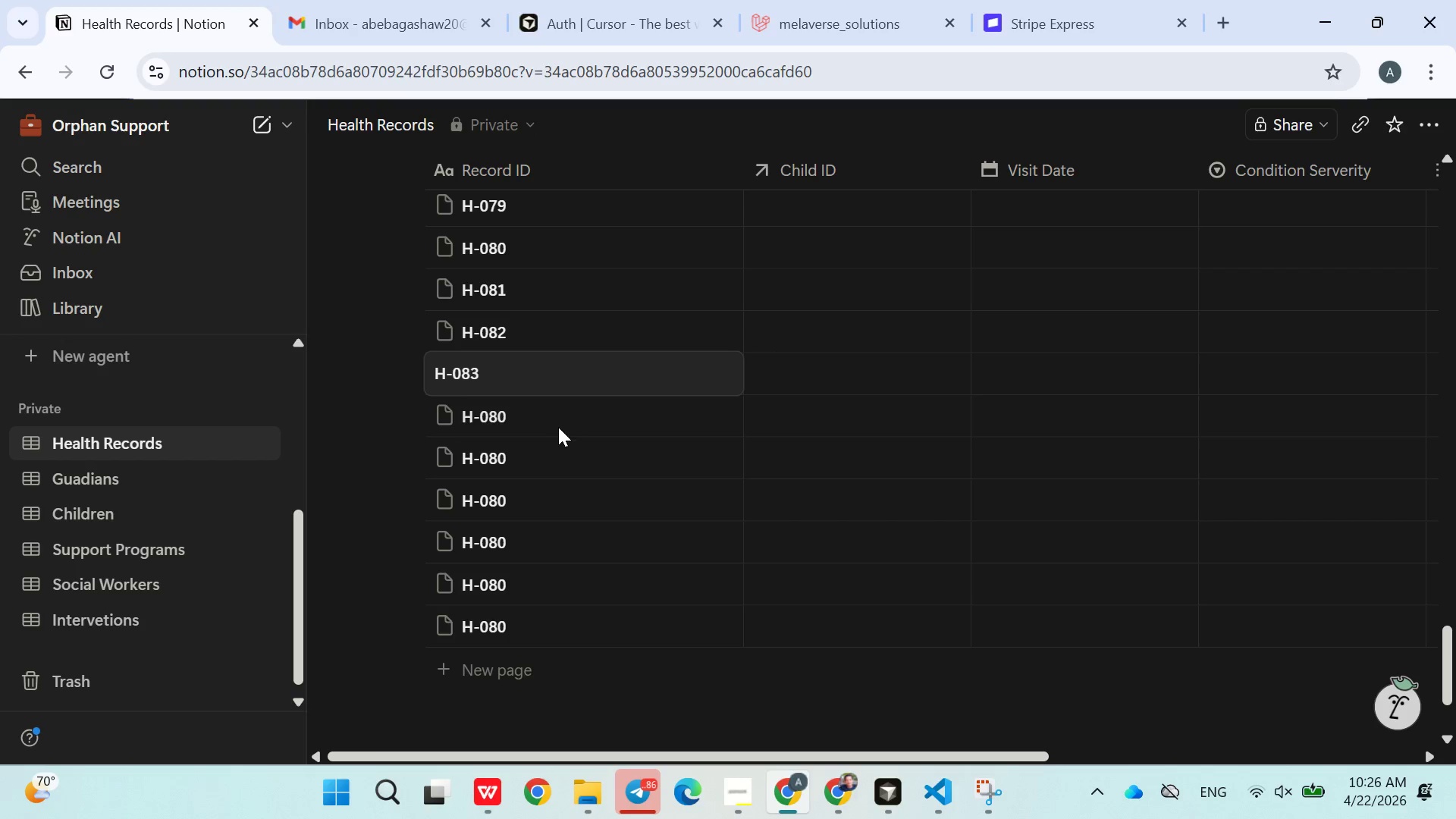 
double_click([556, 428])
 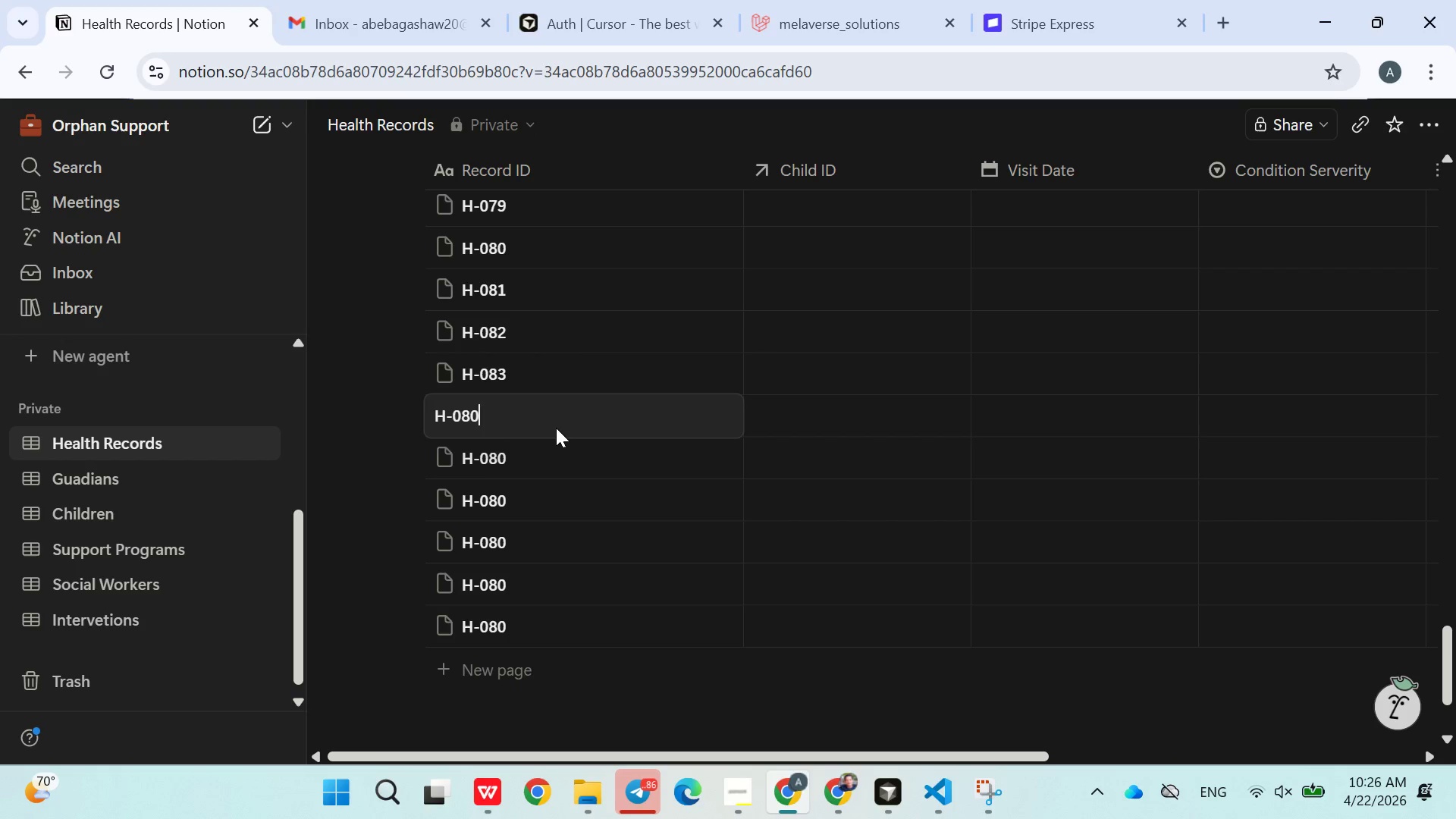 
key(Backspace)
 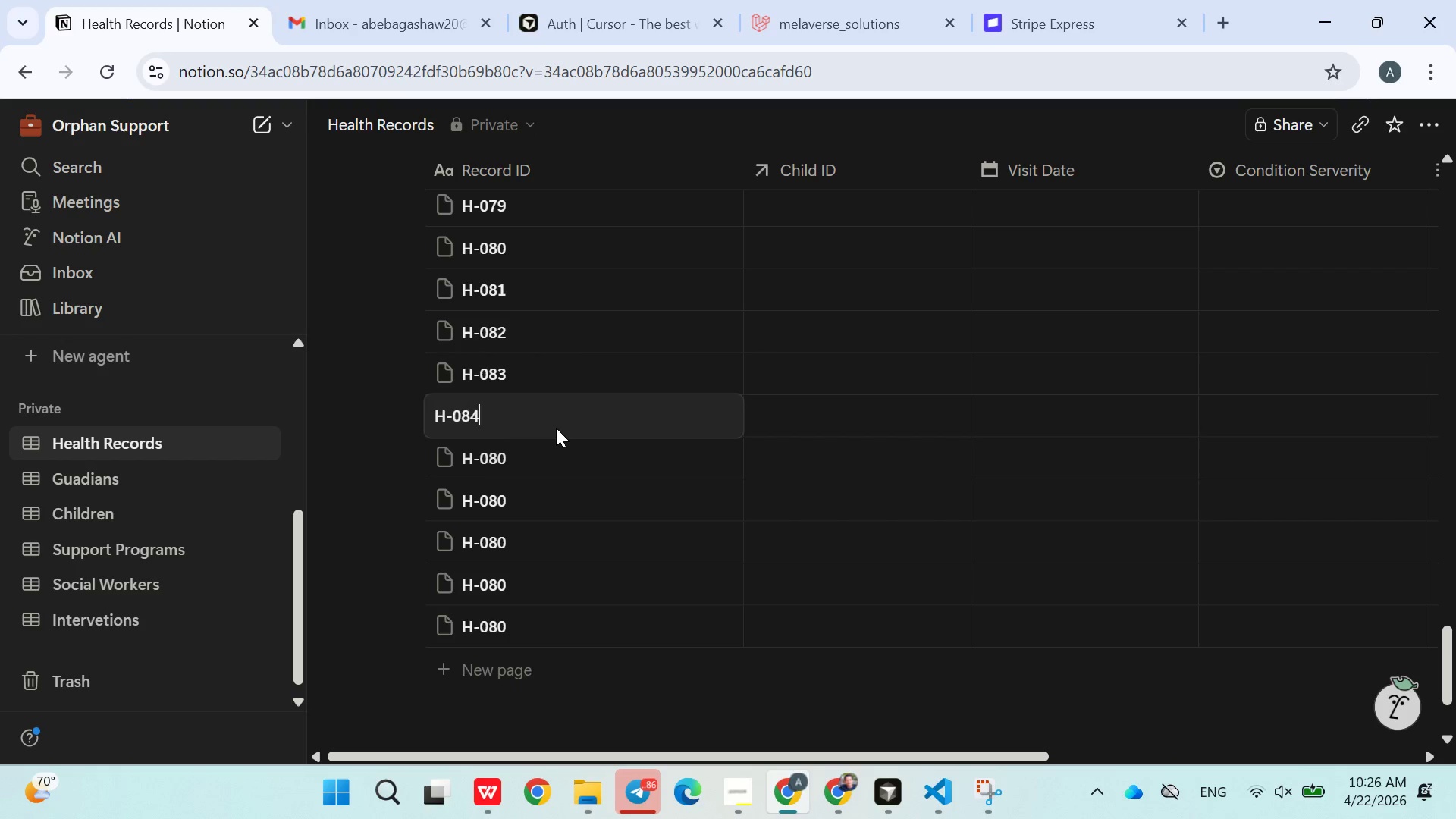 
key(4)
 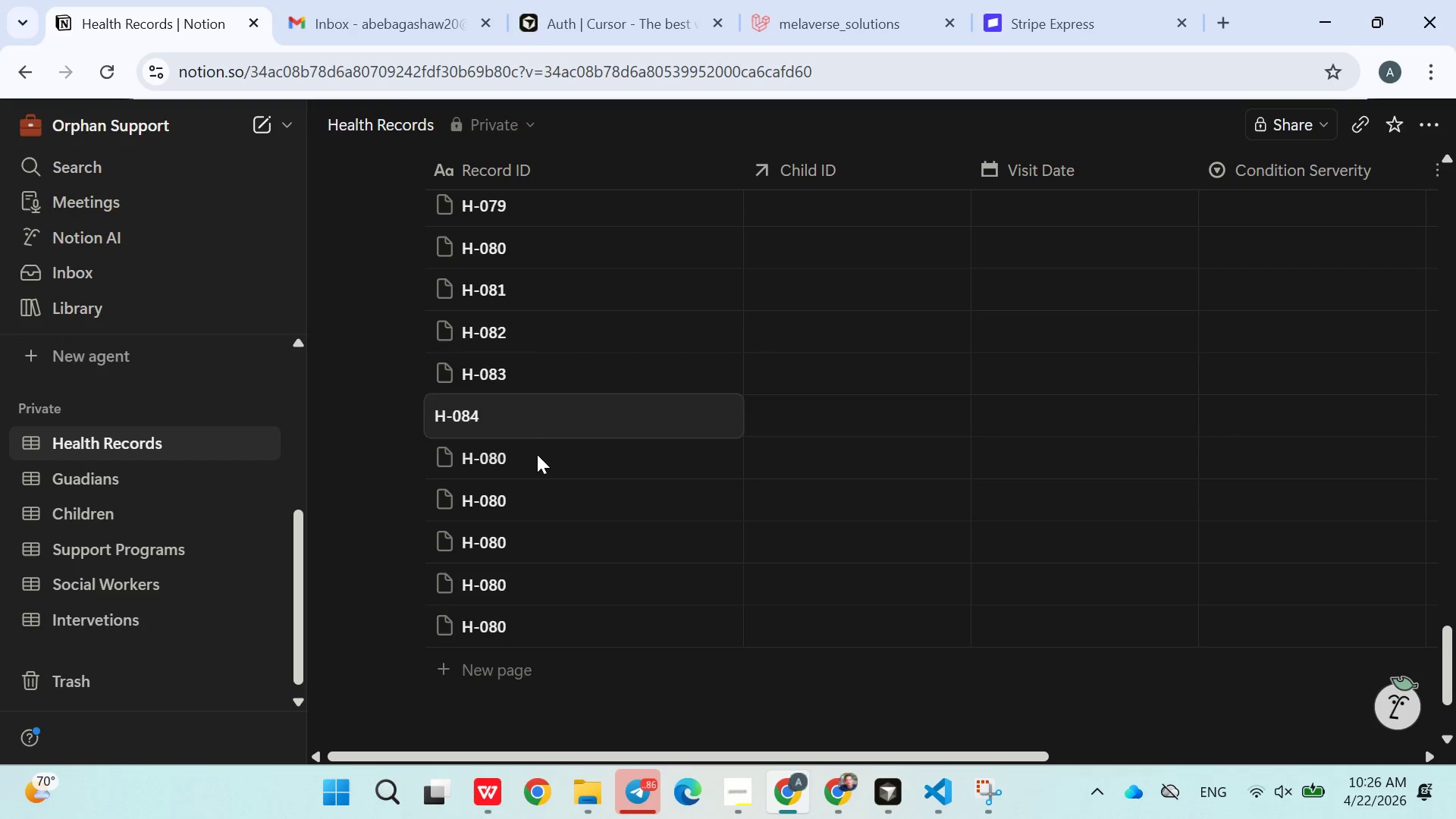 
double_click([537, 458])
 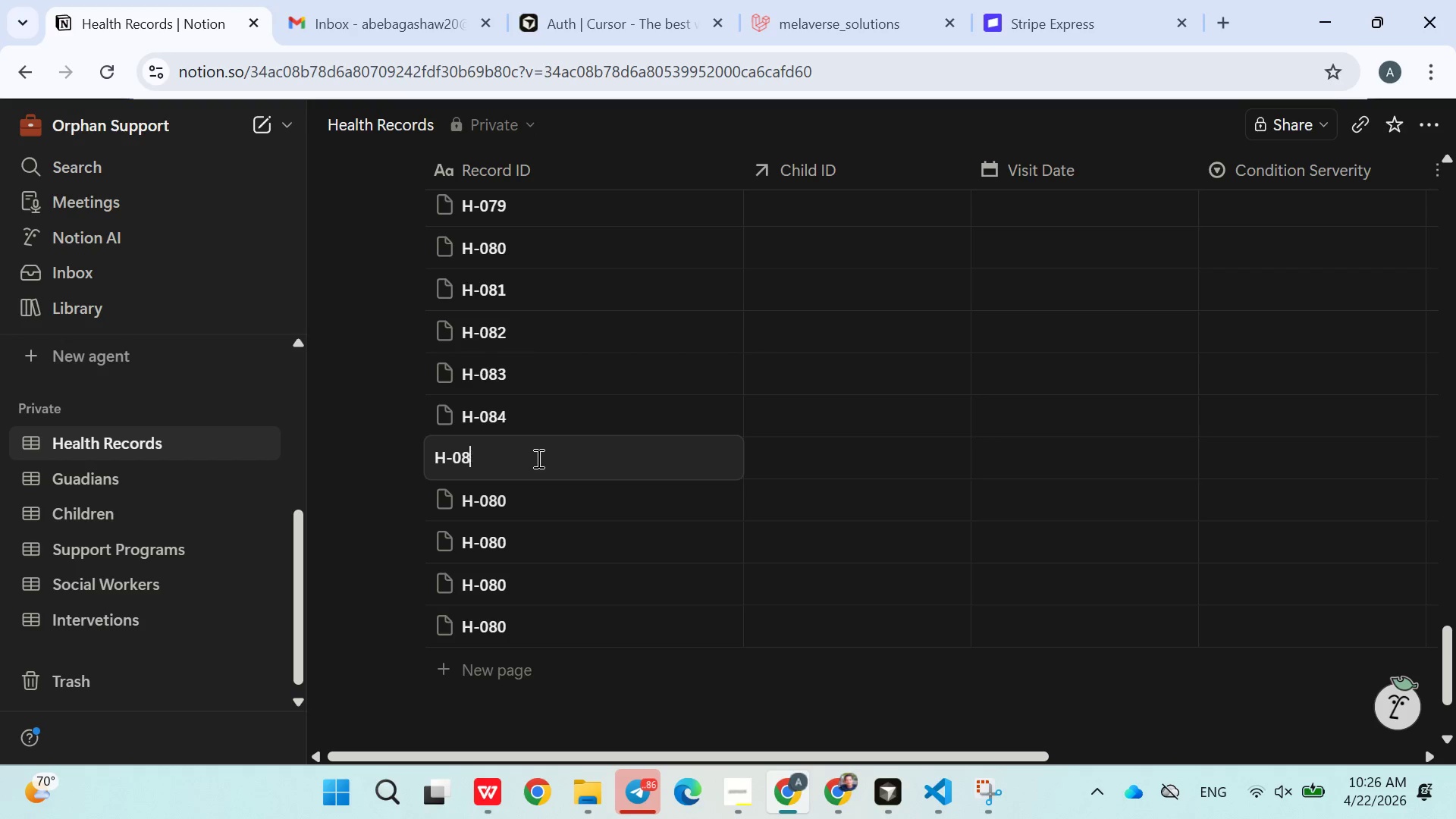 
key(Backspace)
 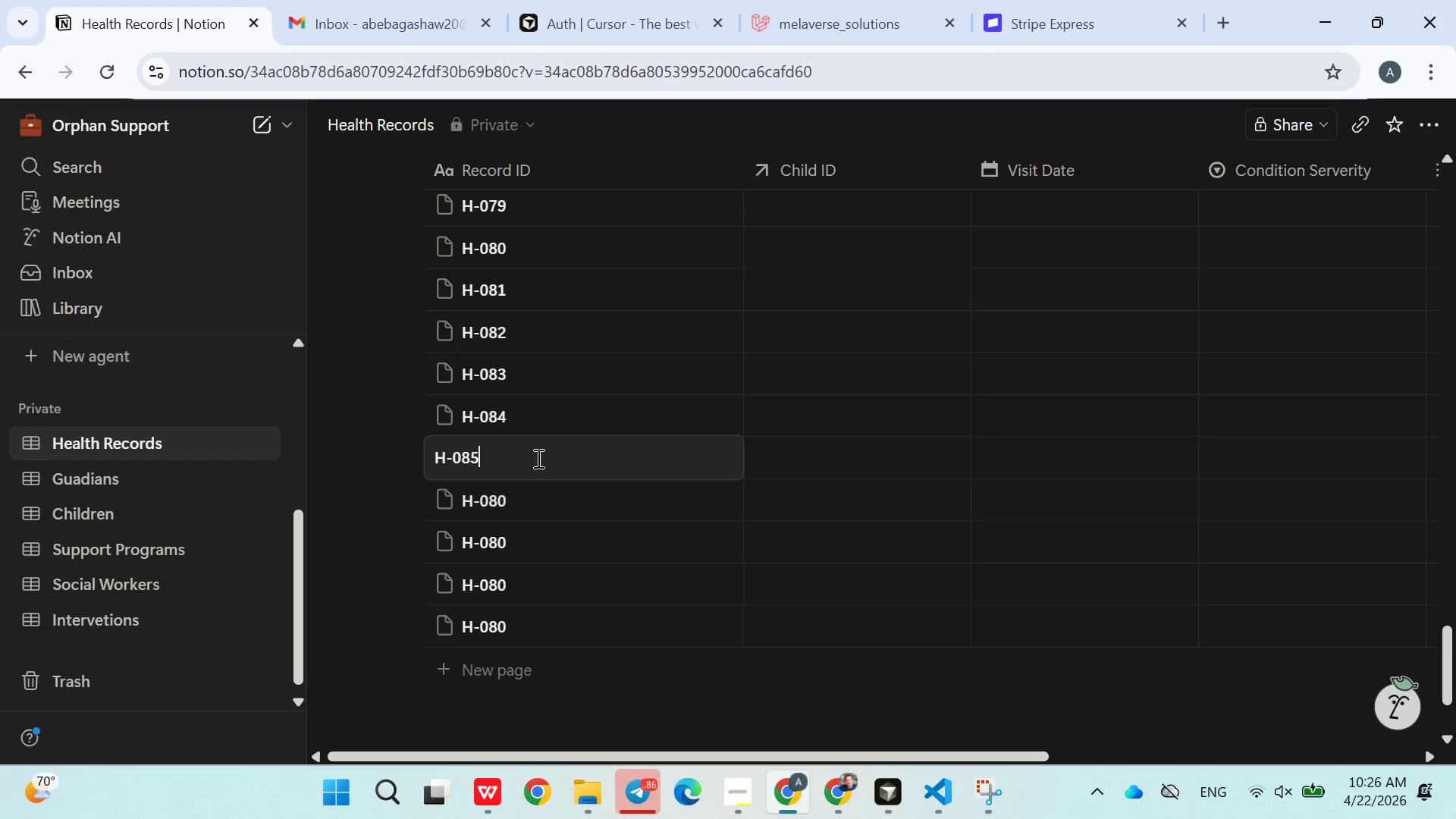 
key(5)
 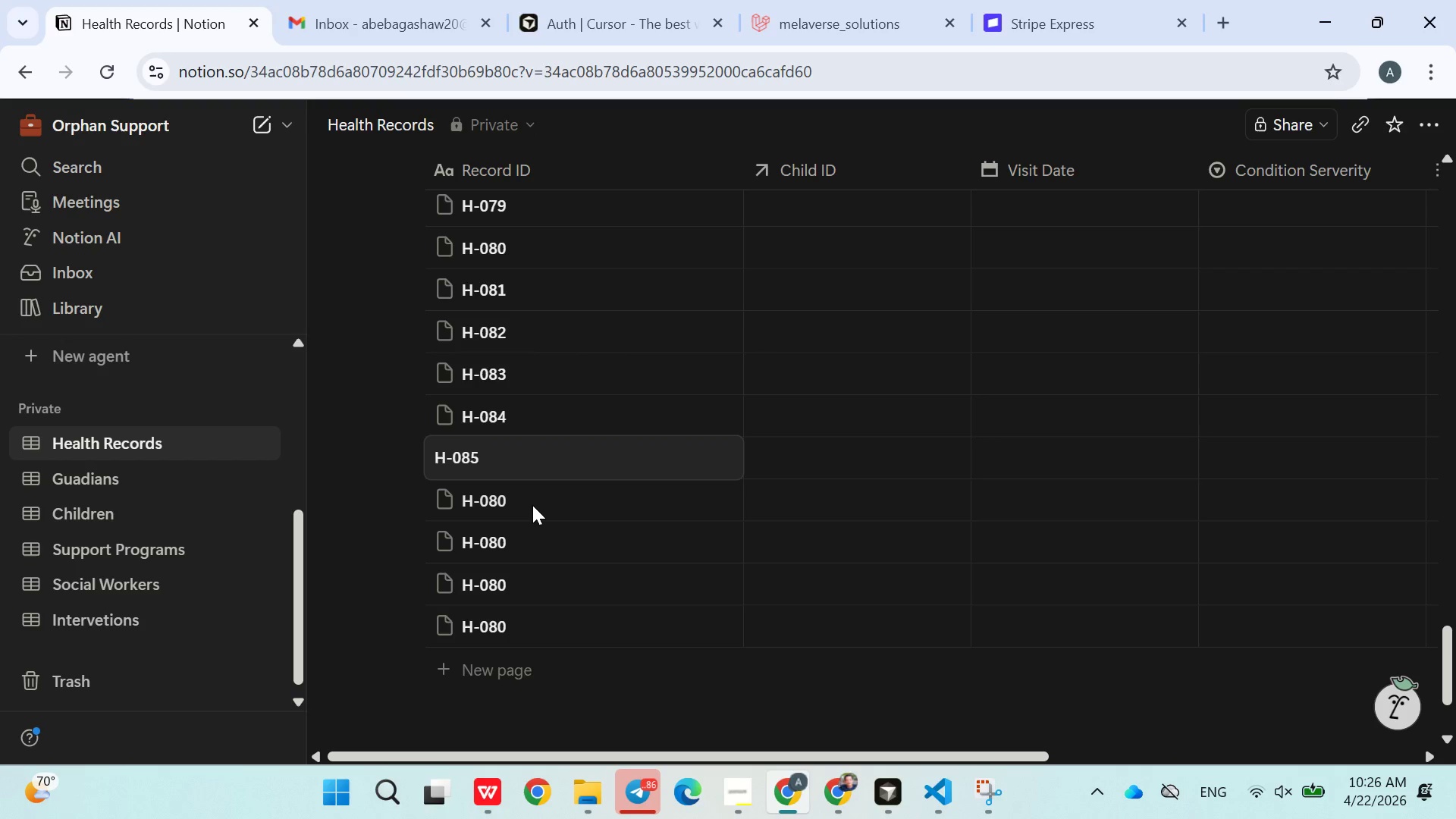 
double_click([532, 507])
 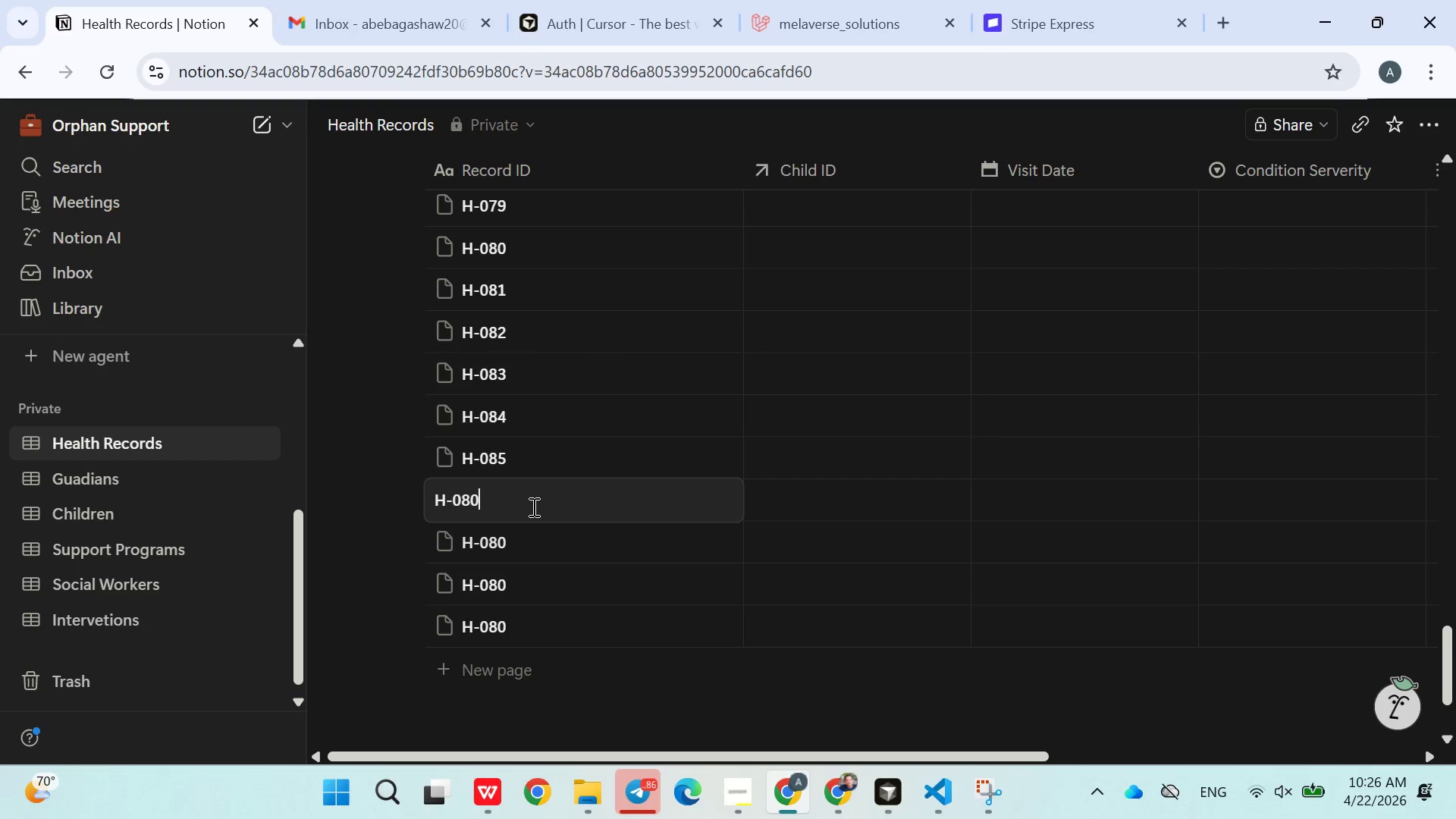 
key(Backspace)
 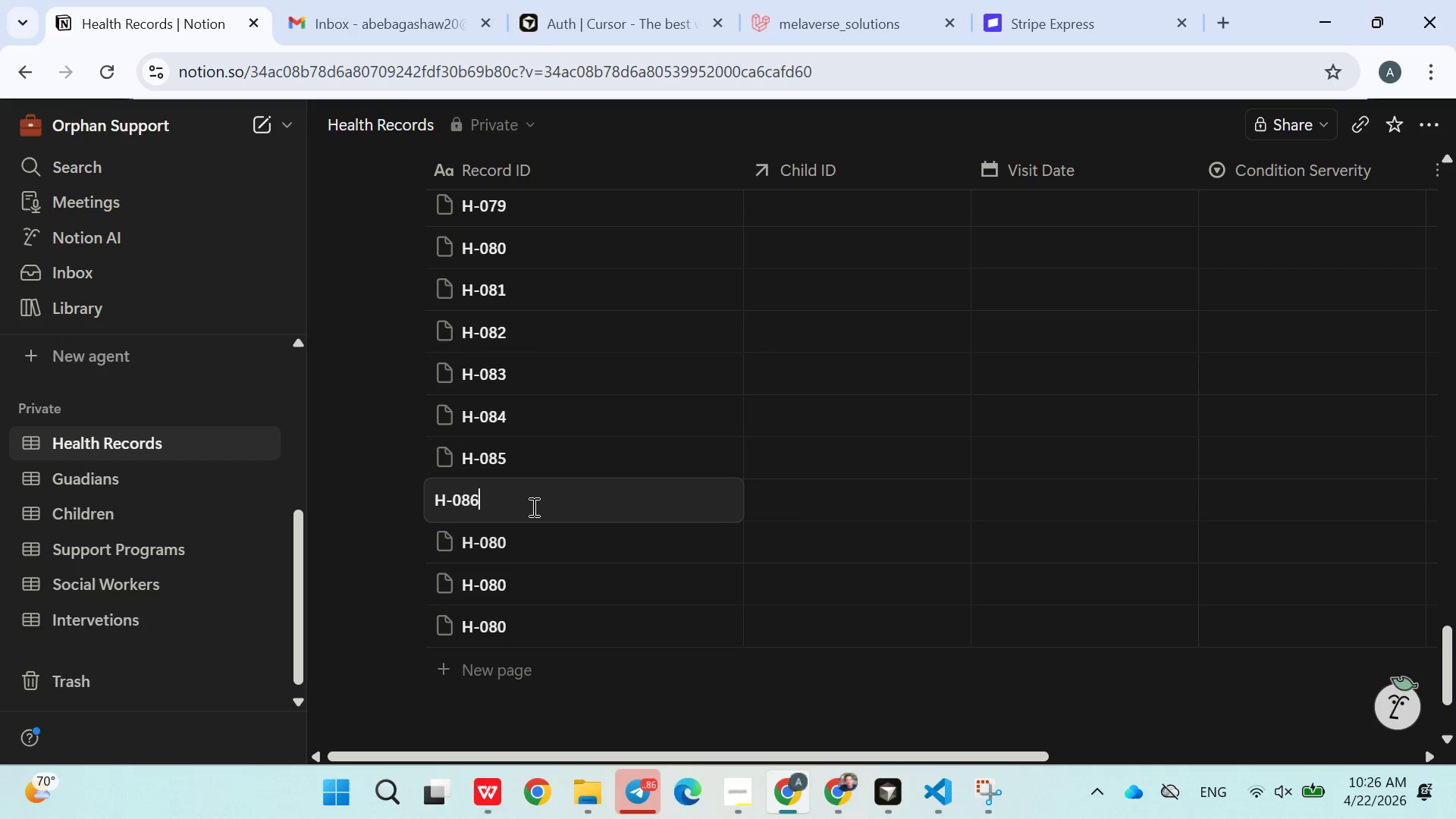 
key(6)
 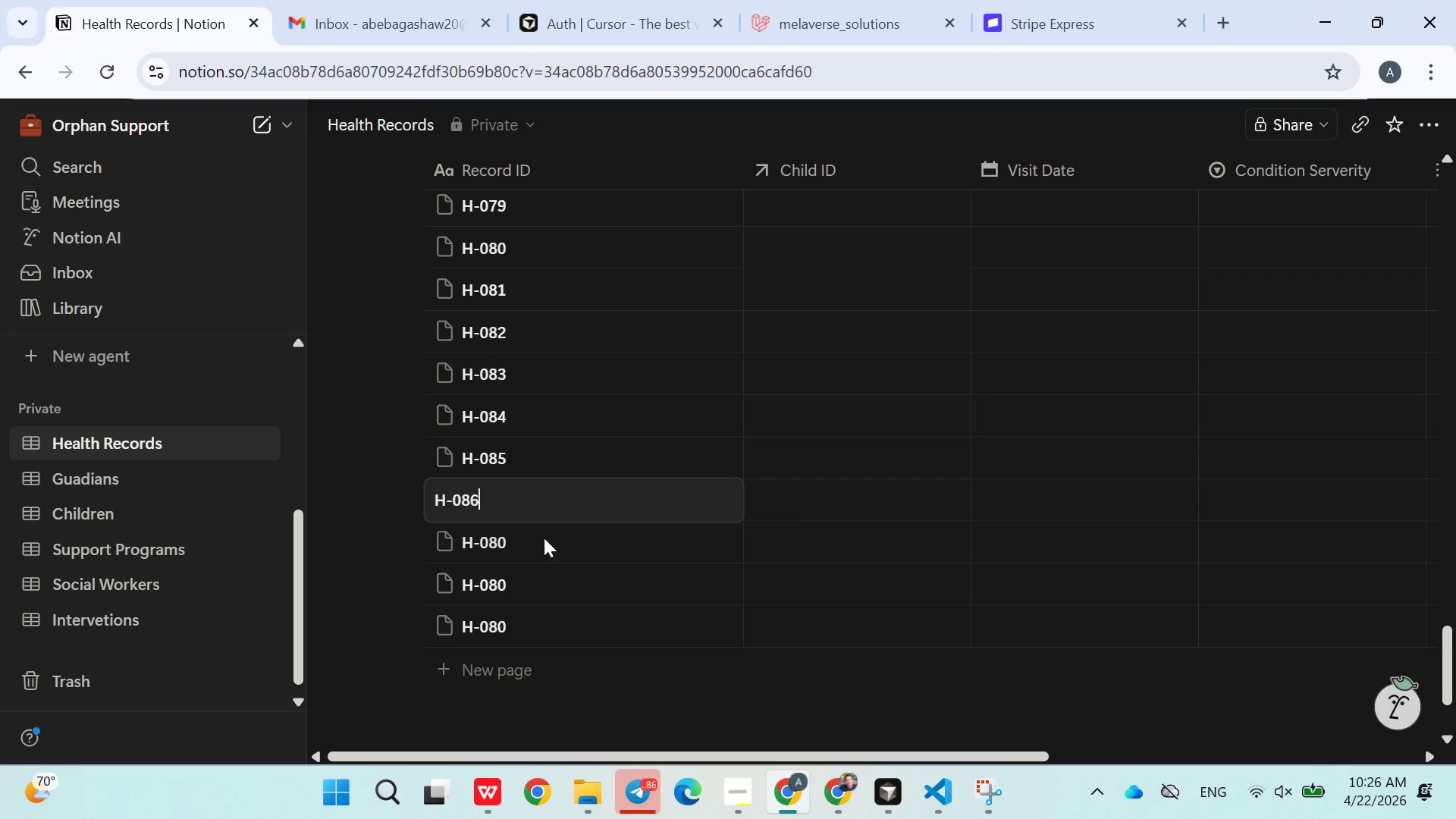 
double_click([544, 539])
 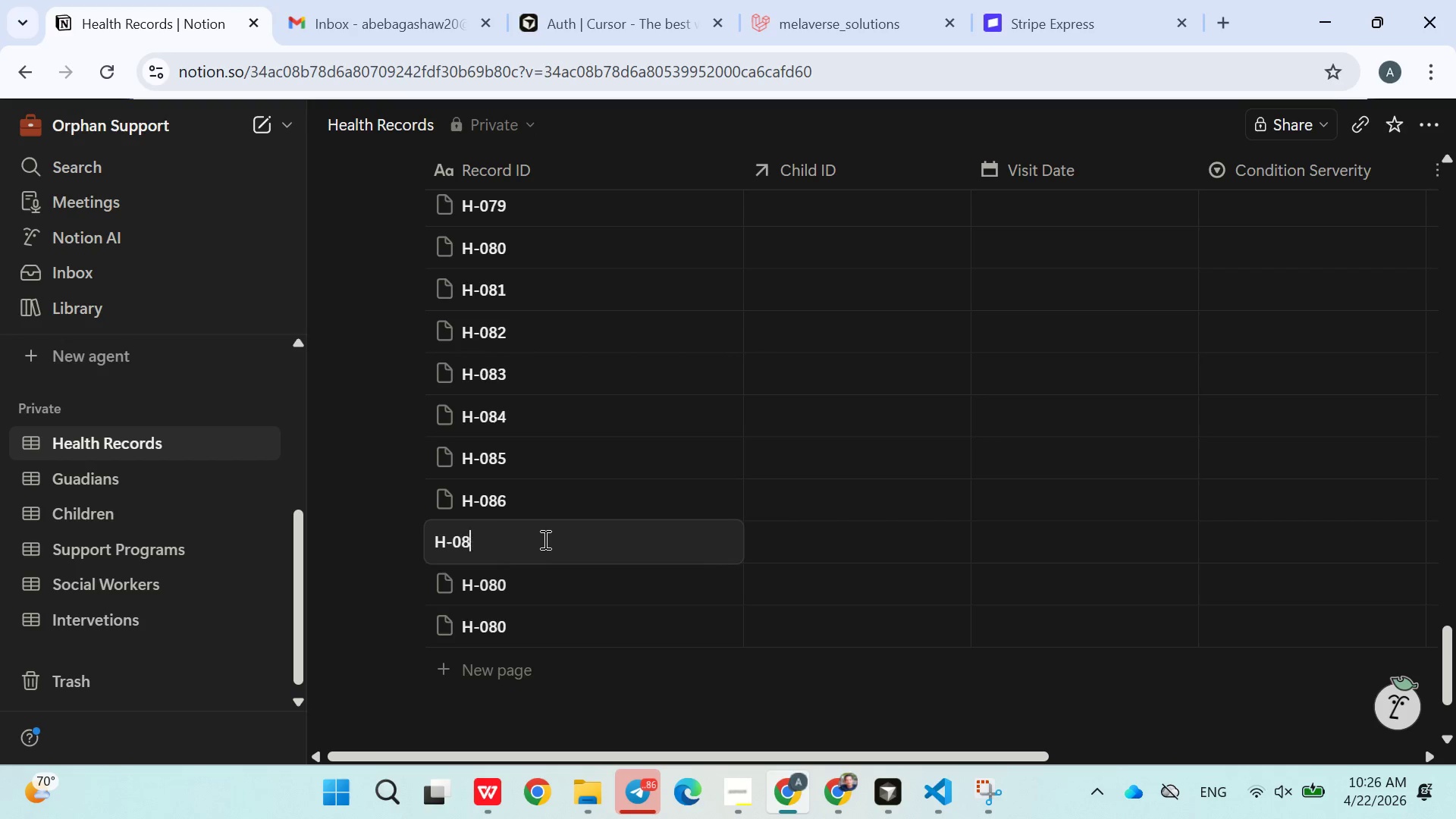 
key(Backspace)
 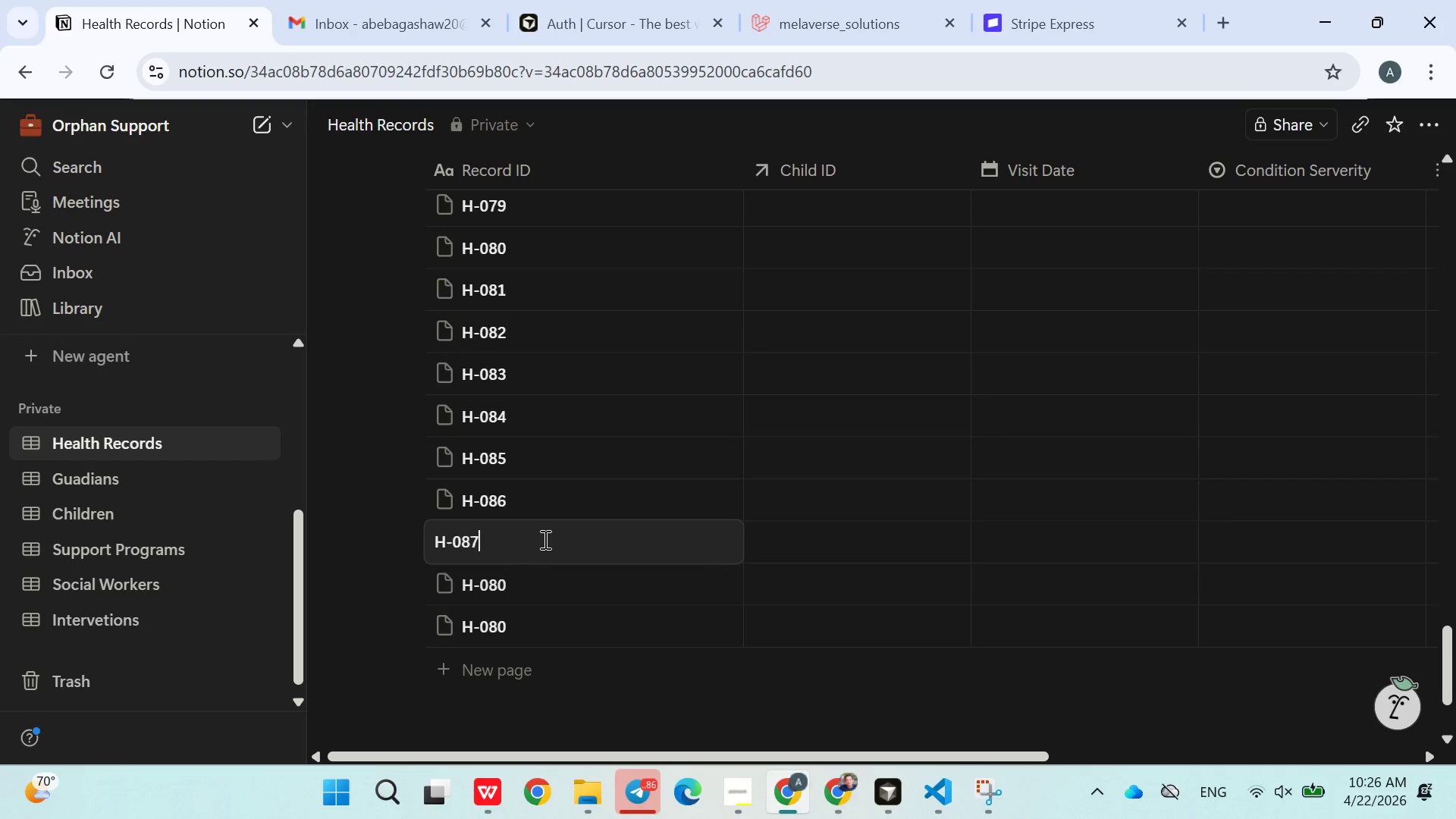 
key(7)
 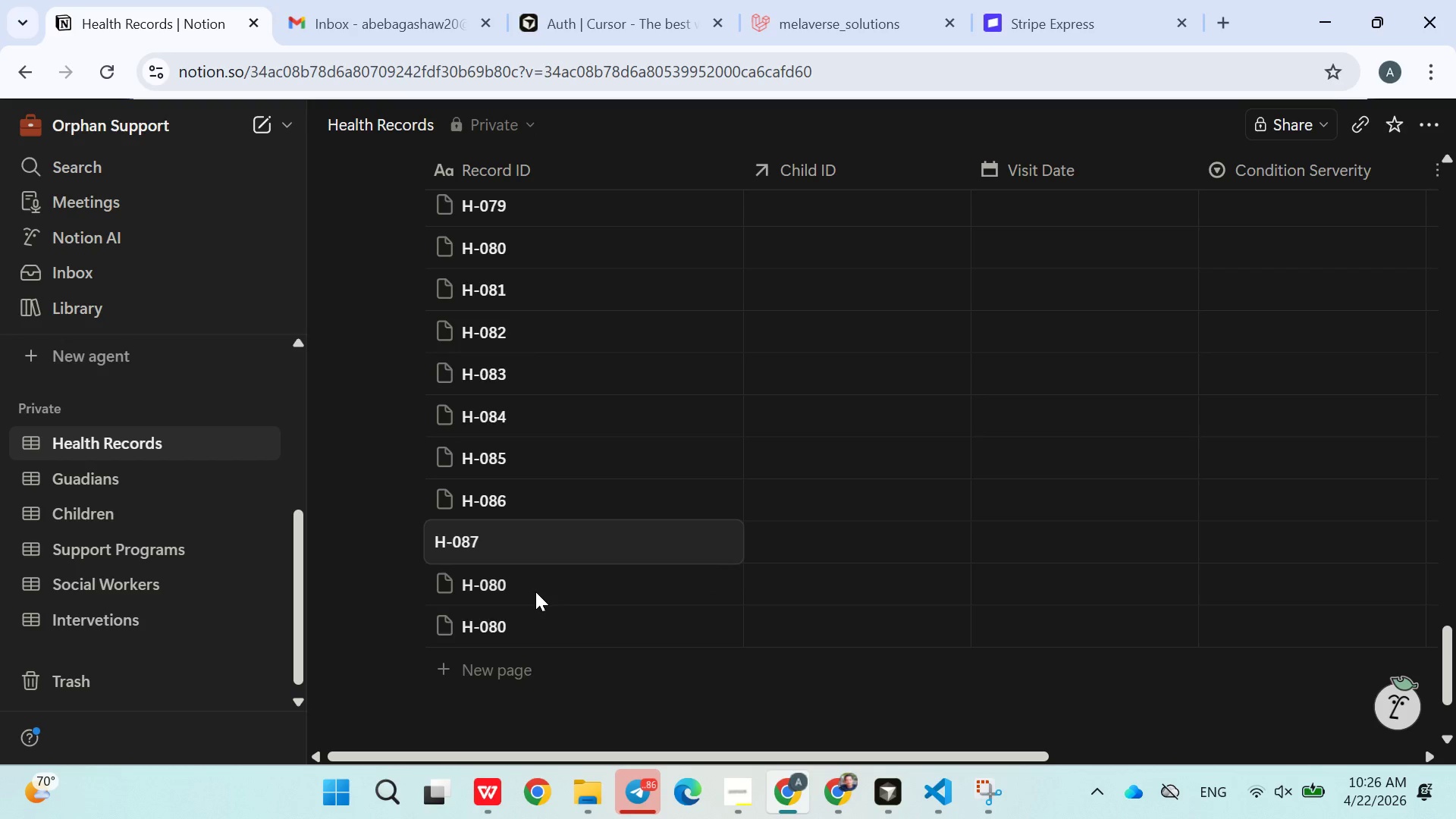 
double_click([535, 592])
 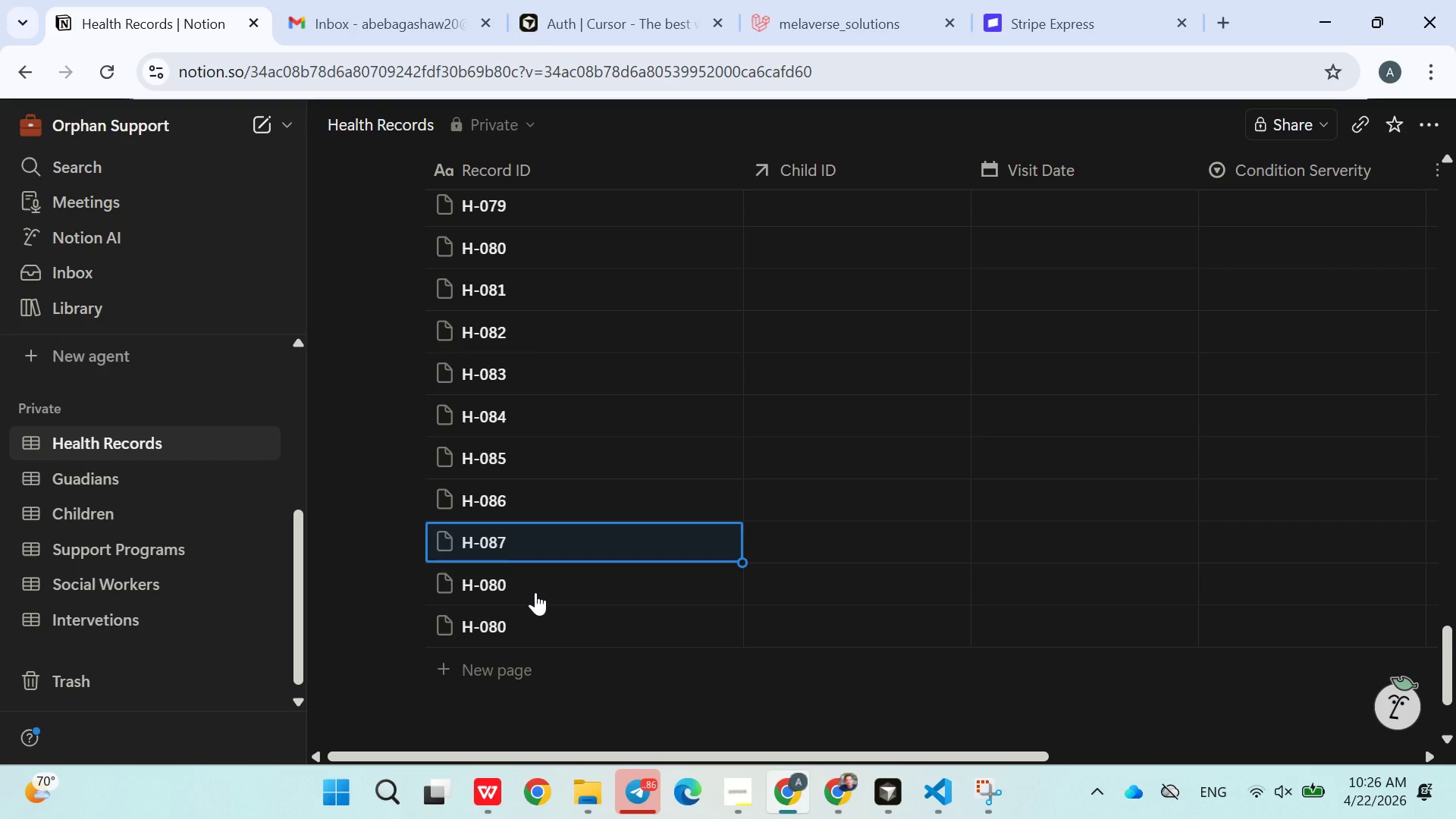 
key(Backspace)
 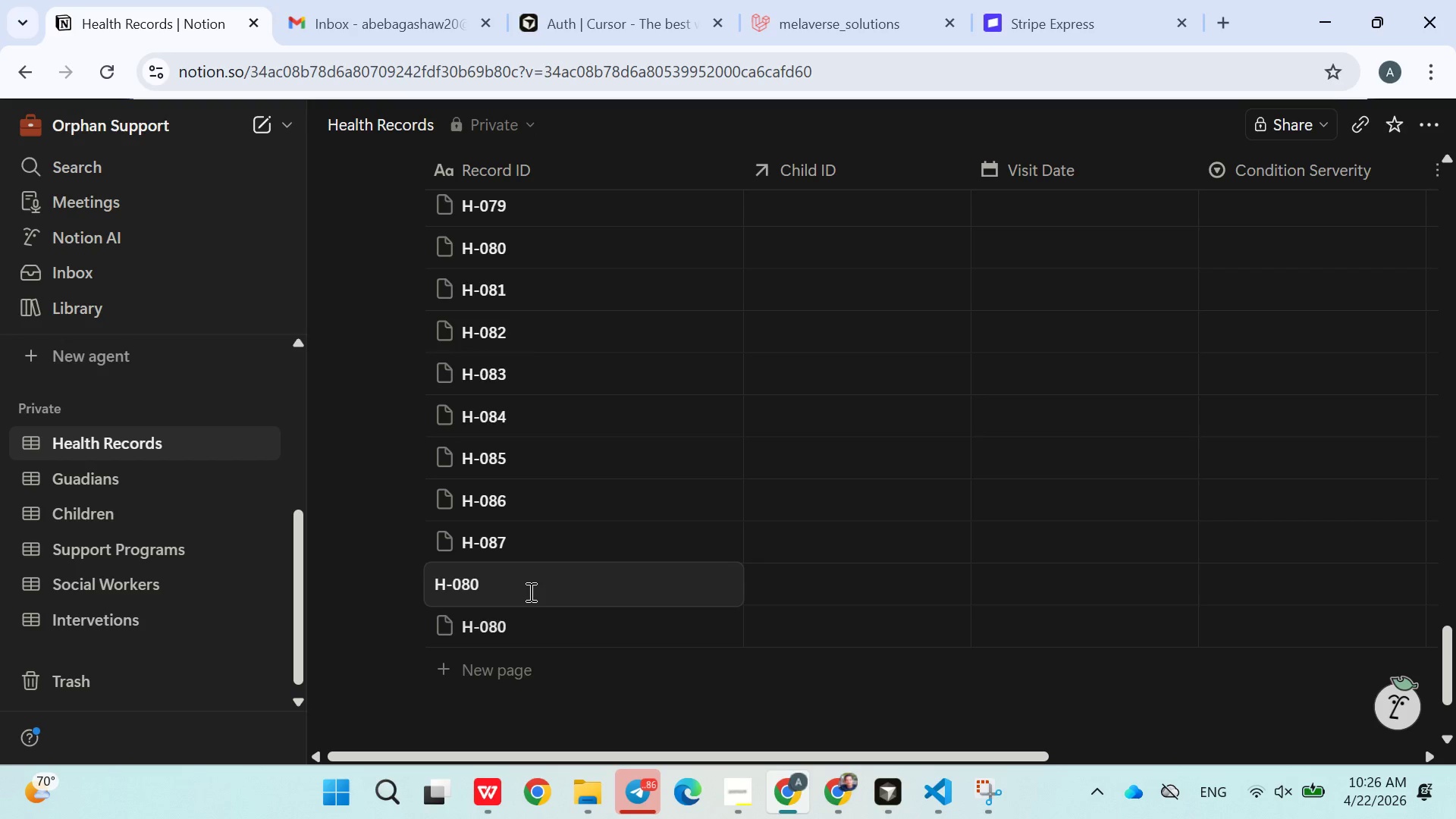 
key(8)
 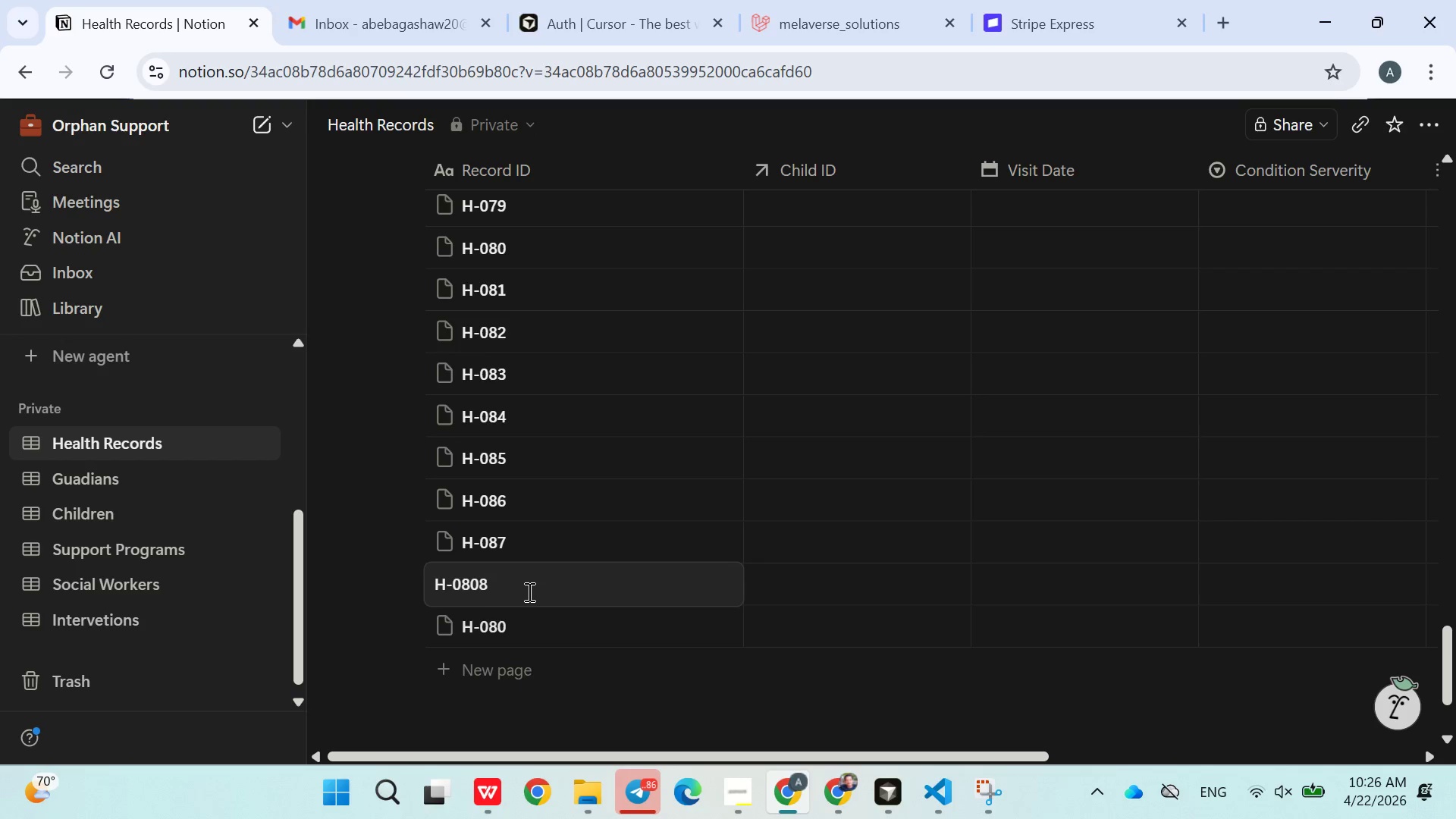 
key(Backspace)
 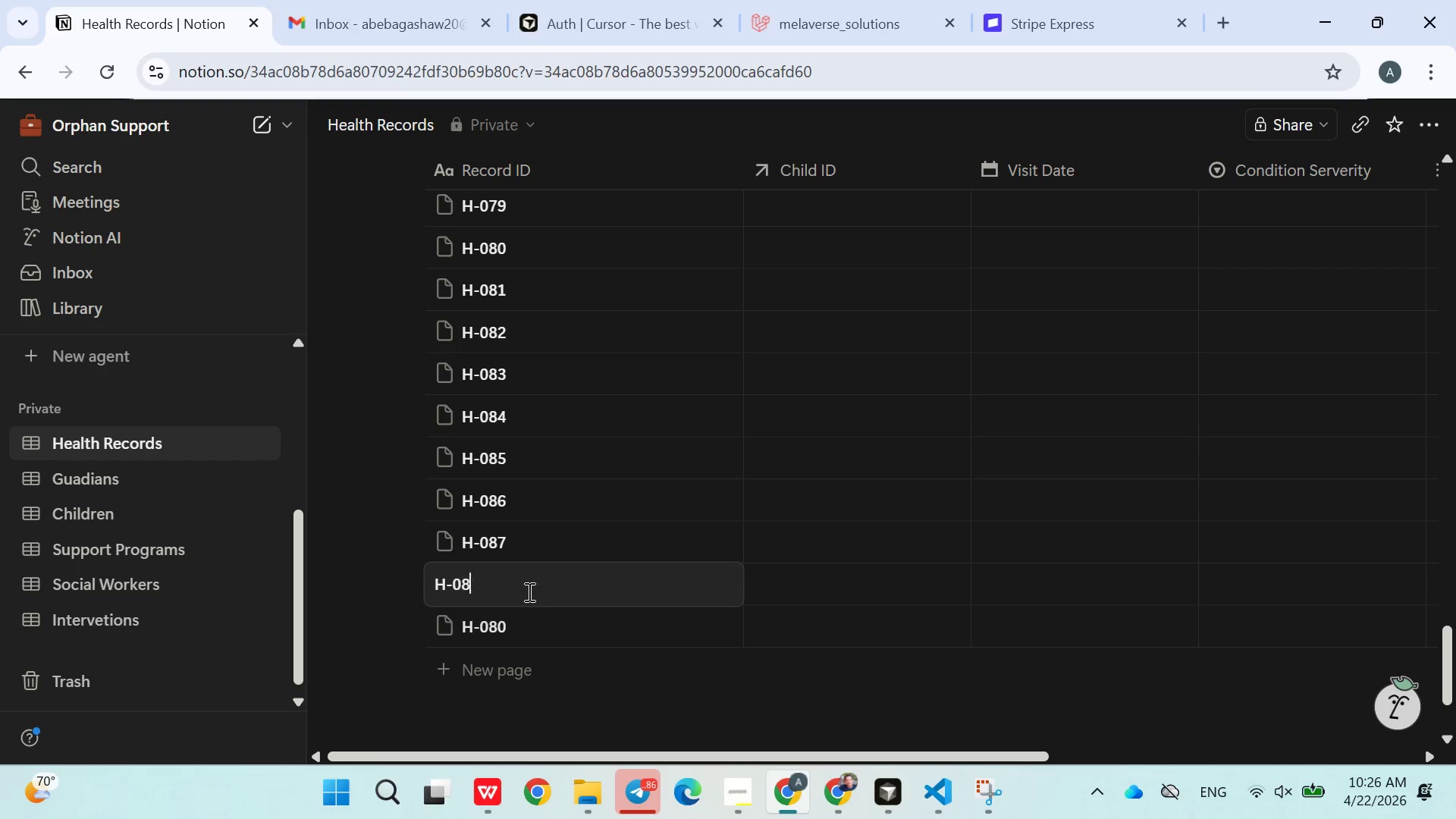 
key(Backspace)
 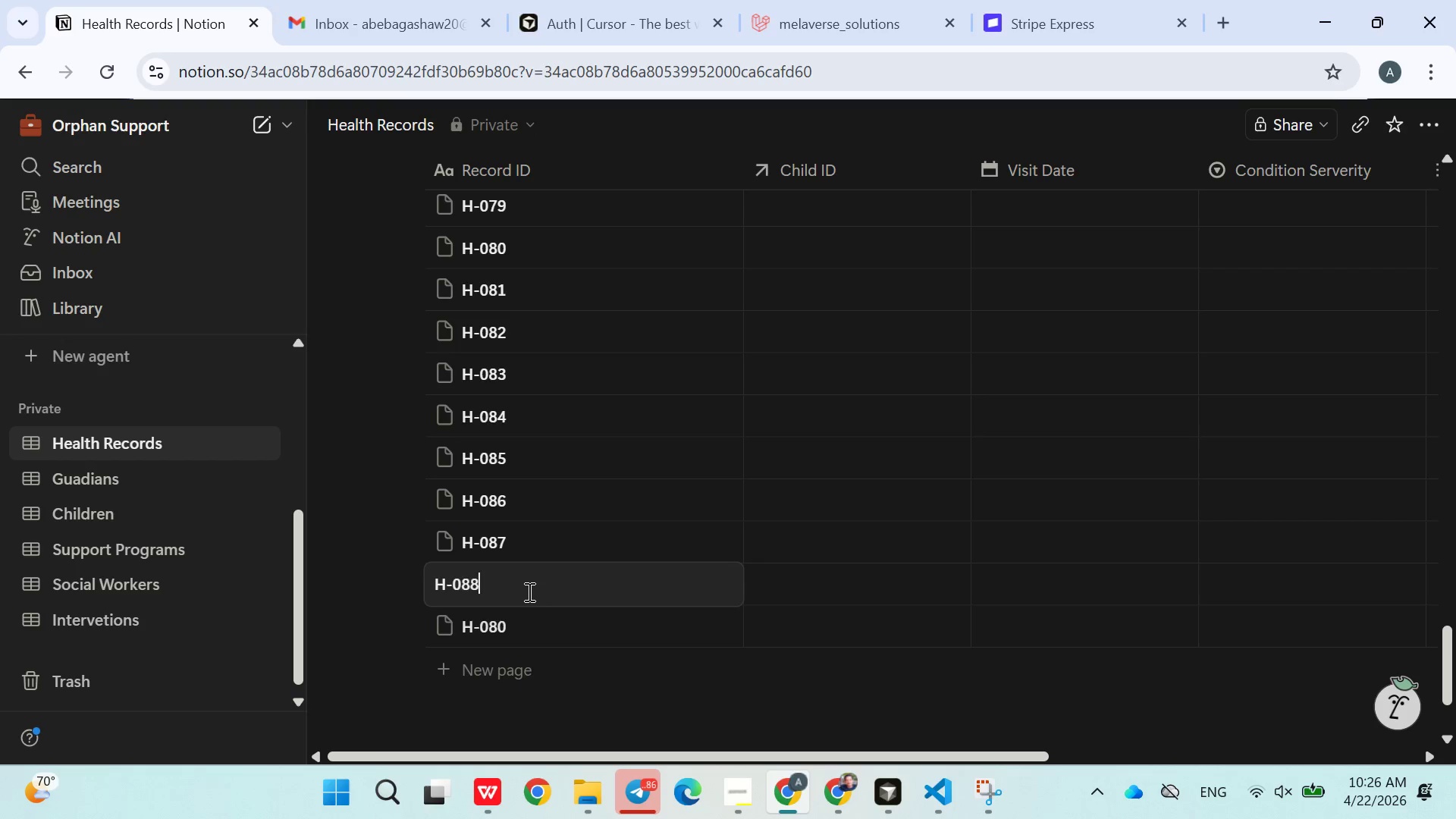 
key(8)
 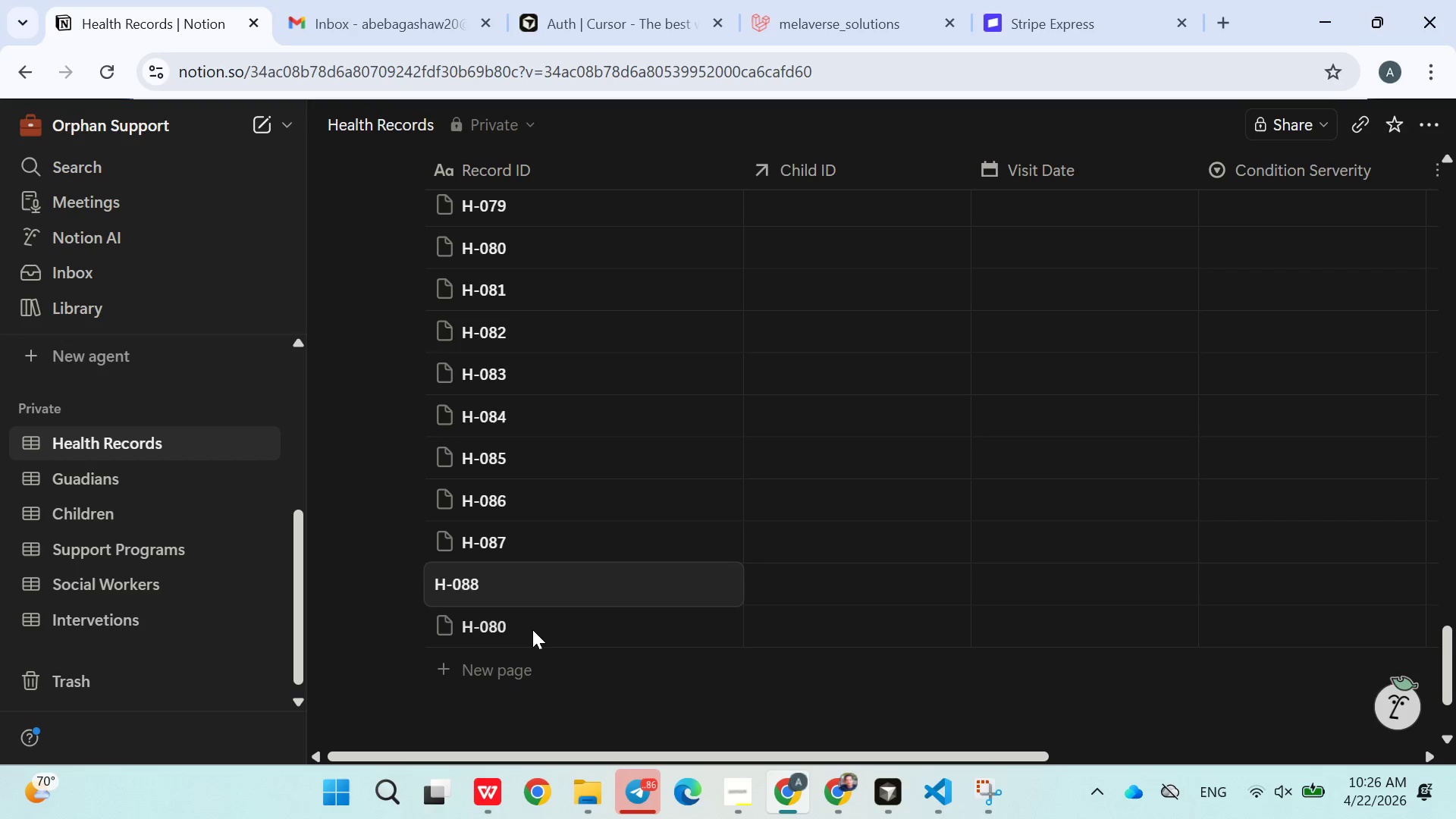 
double_click([532, 630])
 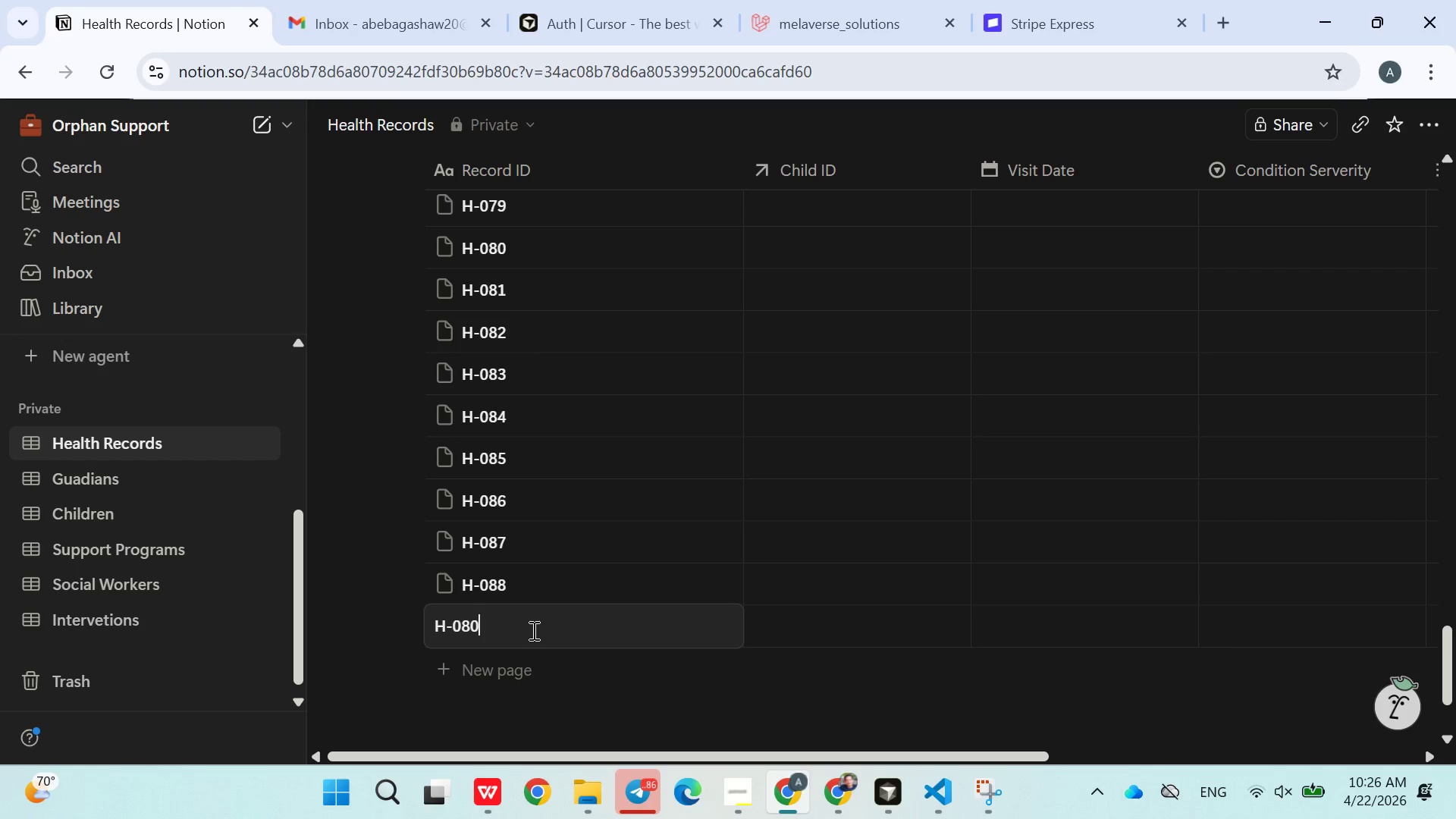 
key(Backspace)
 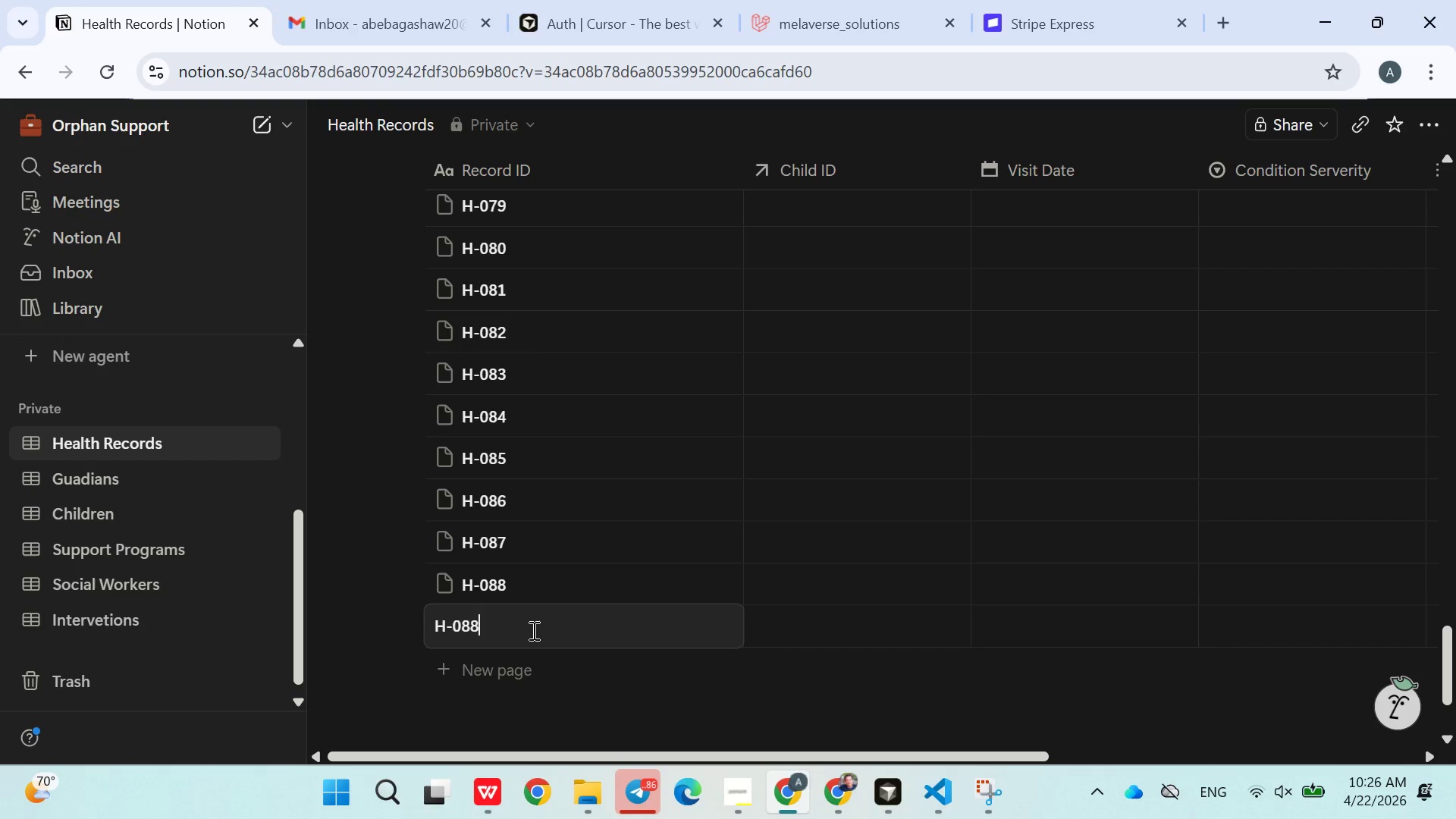 
key(8)
 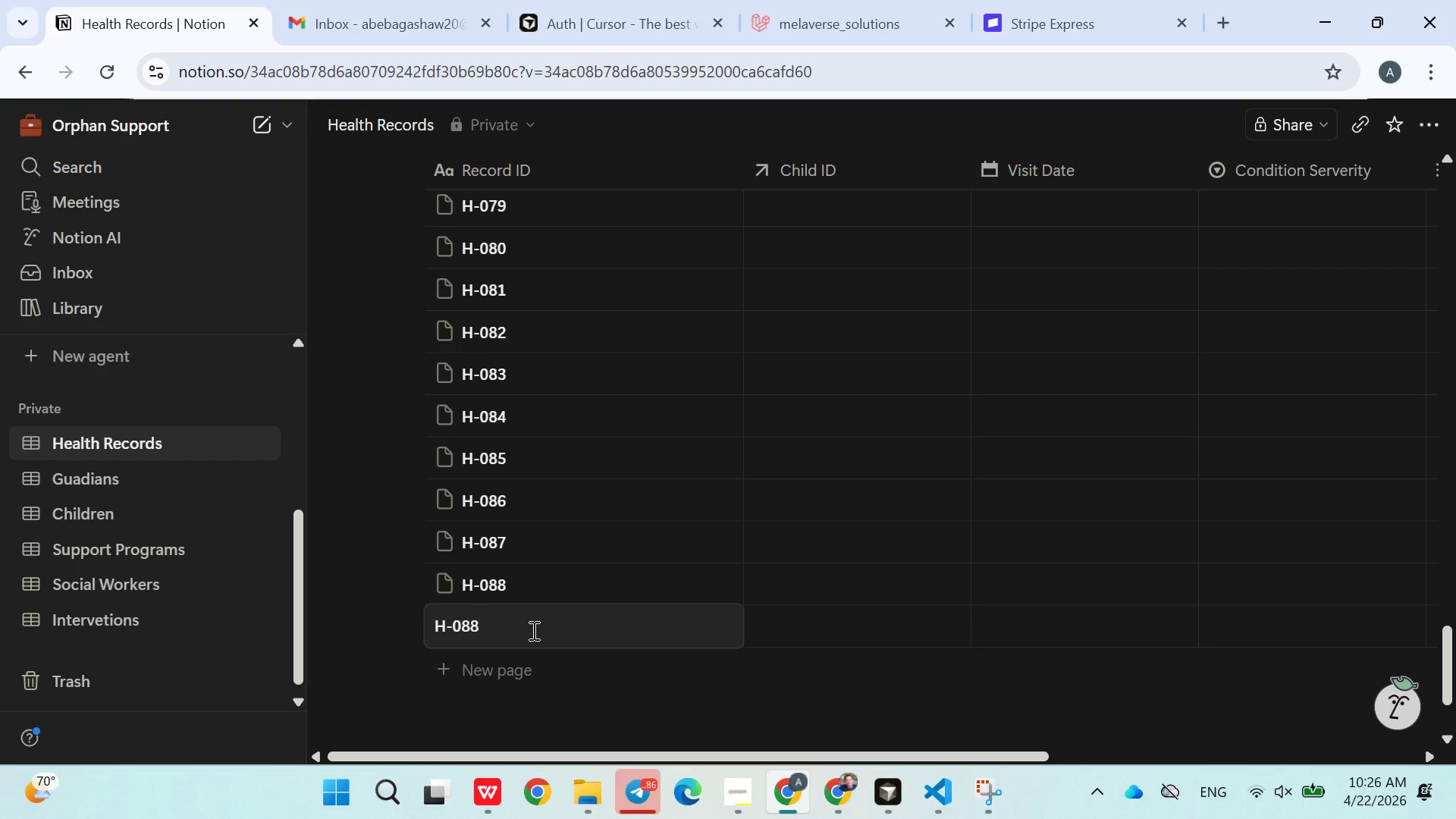 
key(Backspace)
 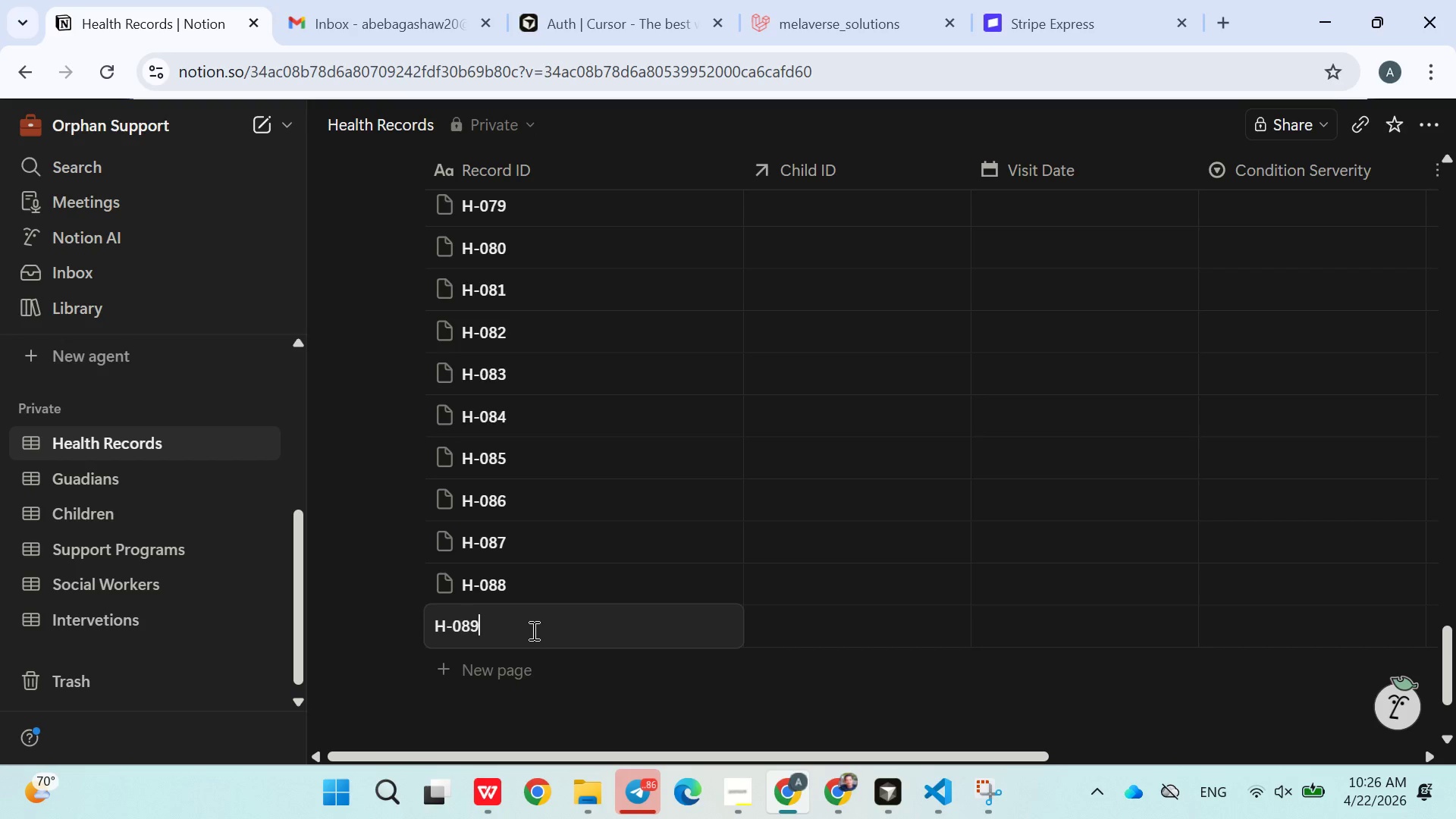 
key(9)
 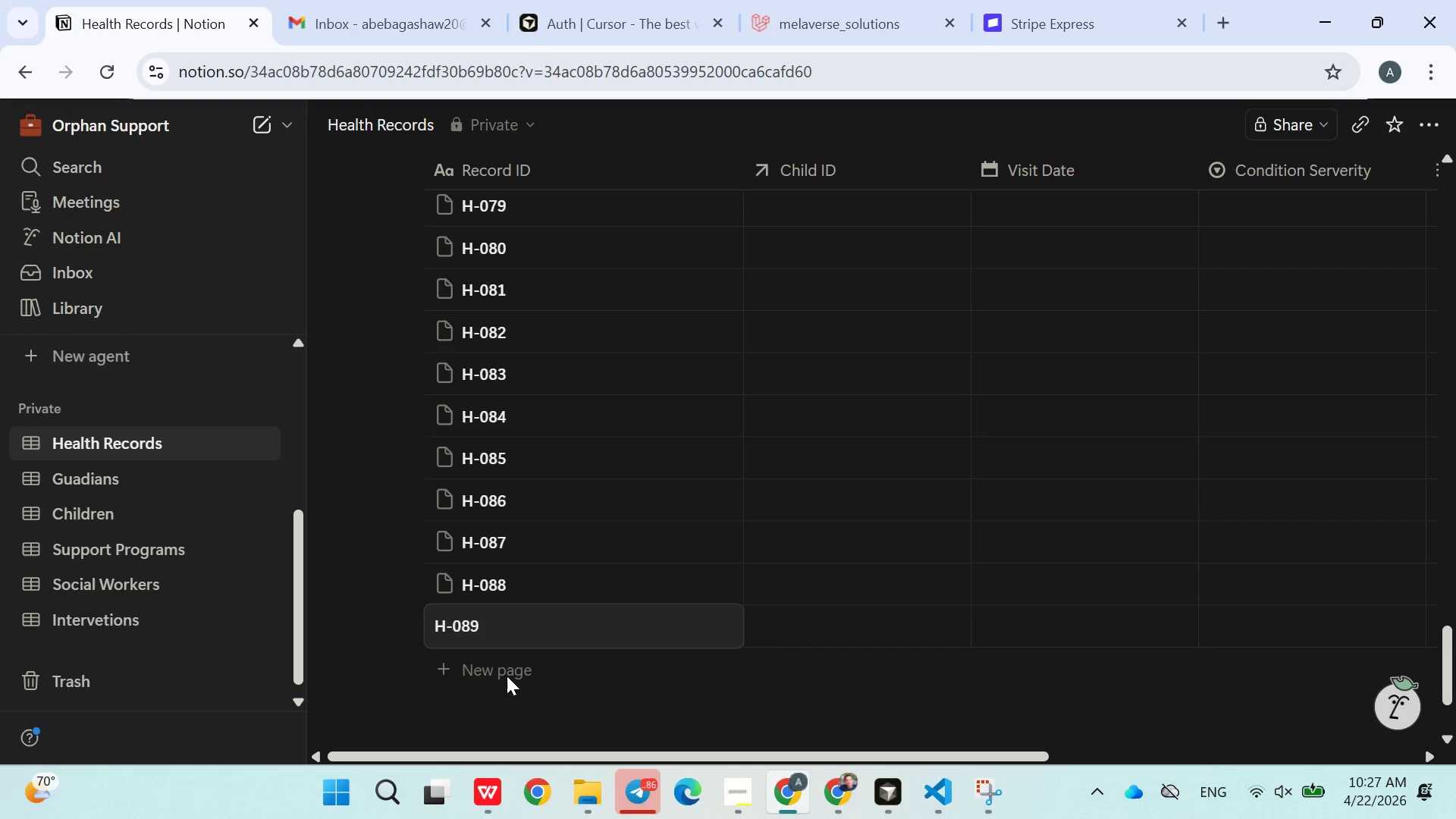 
left_click([502, 688])
 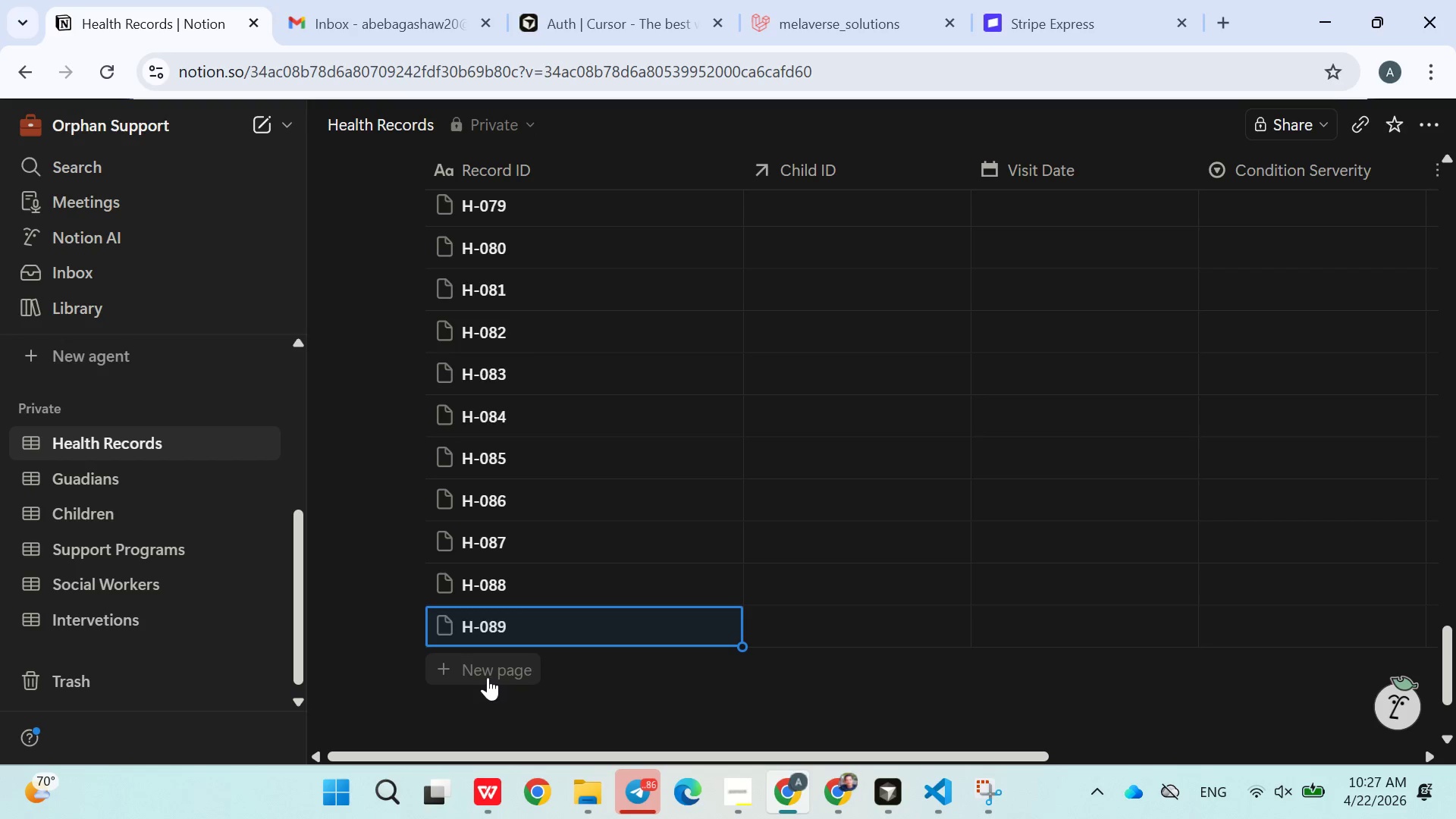 
left_click([488, 676])
 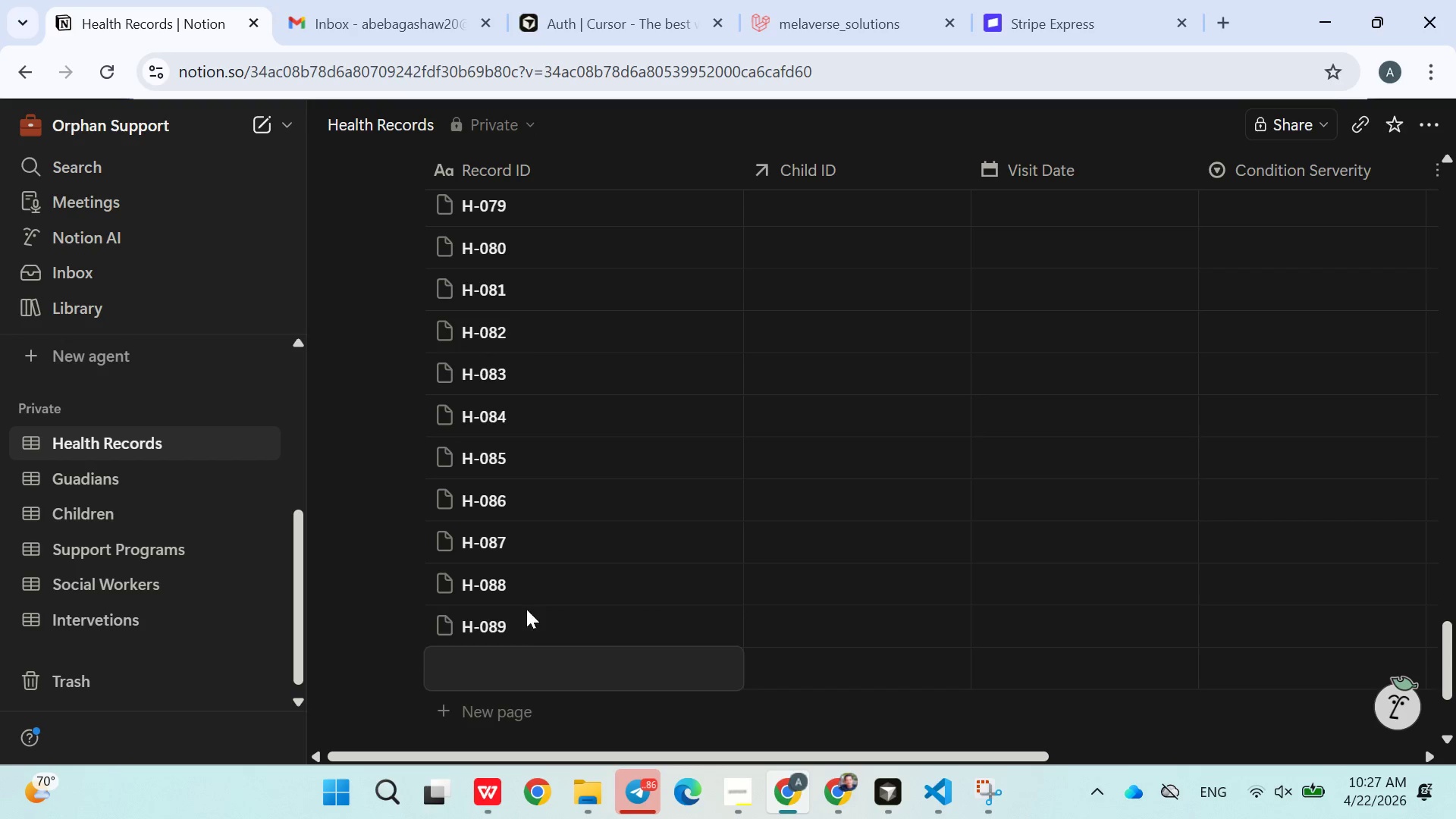 
left_click([533, 606])
 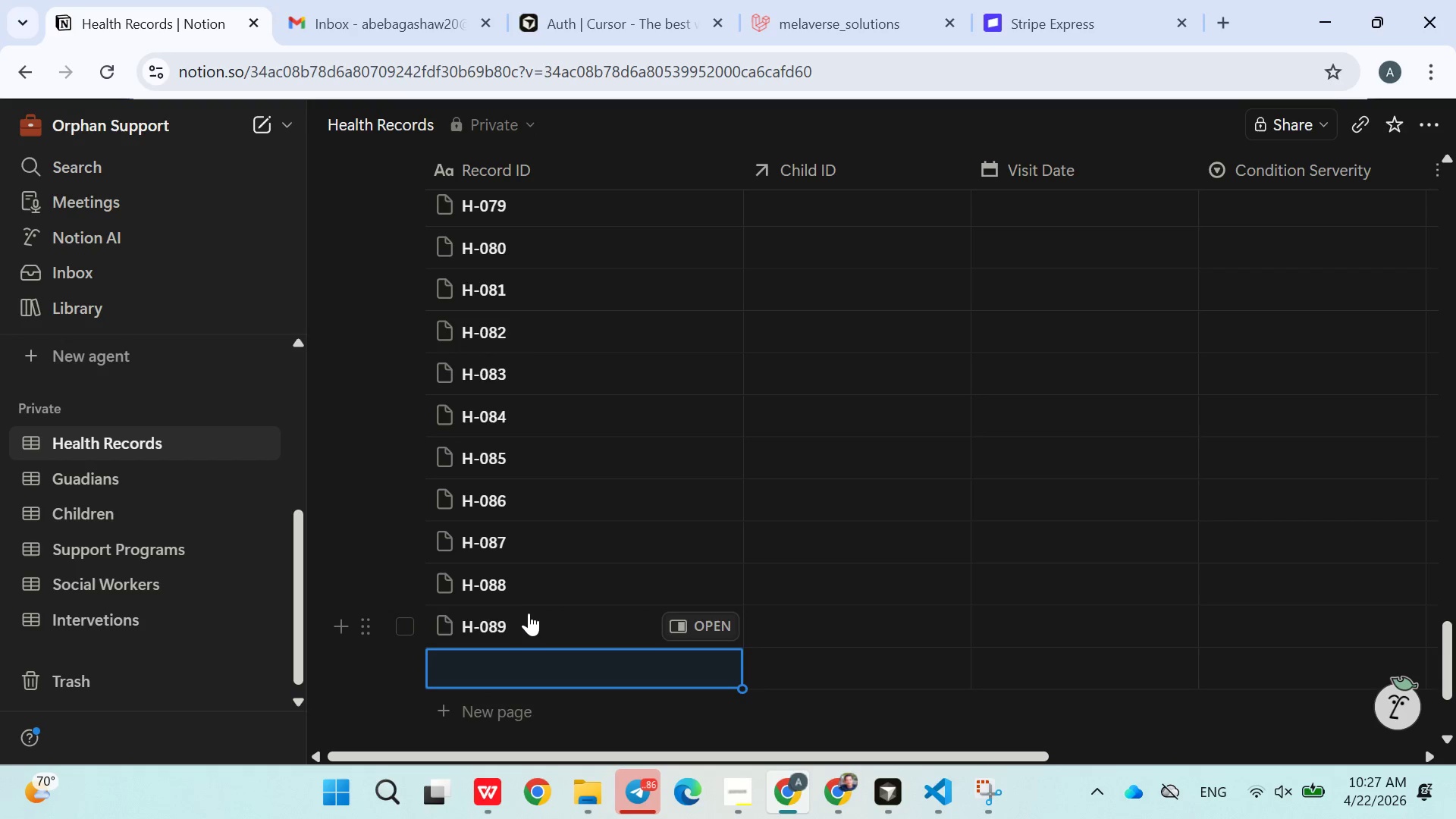 
left_click([527, 614])
 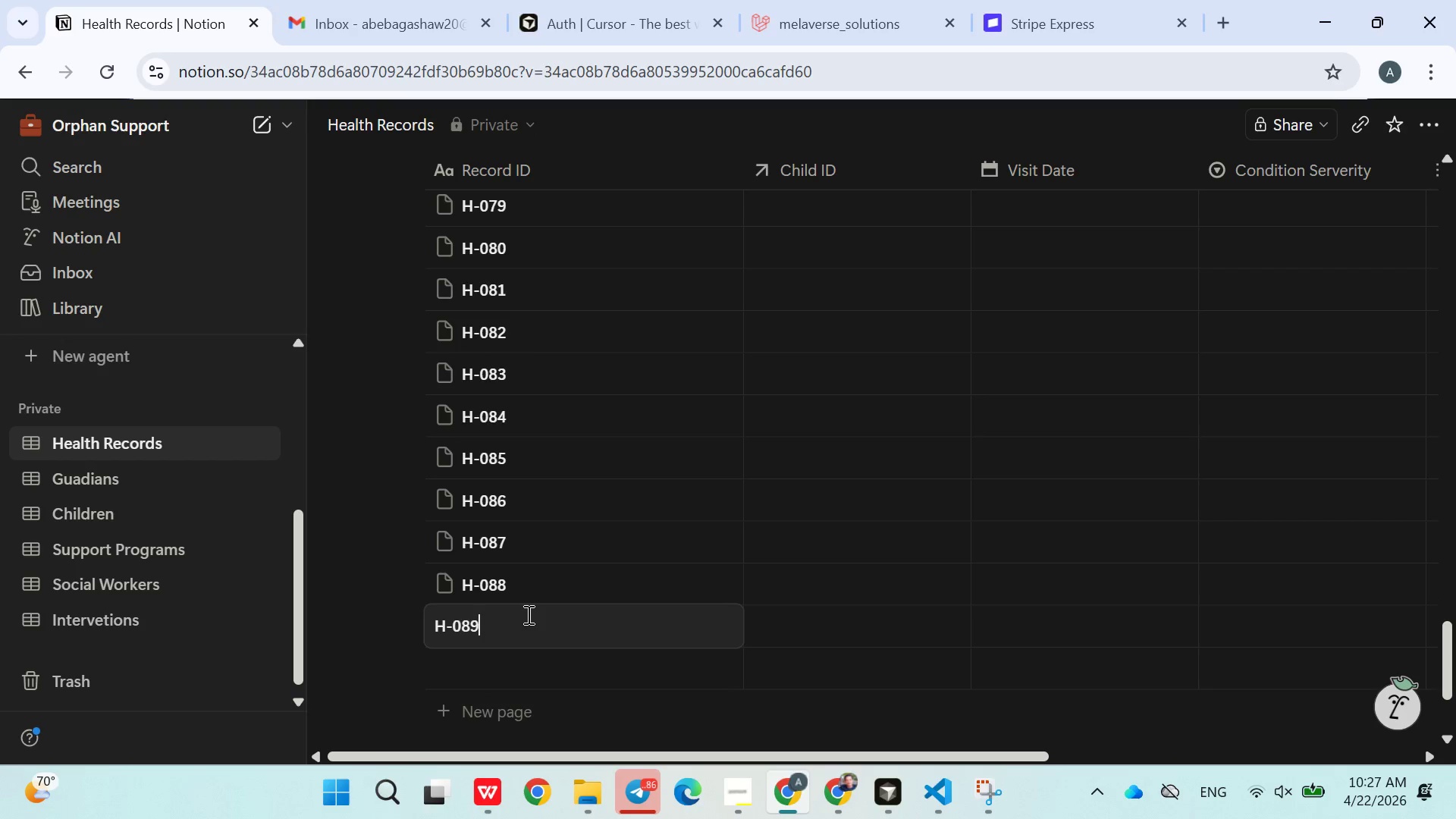 
key(Shift+C)
 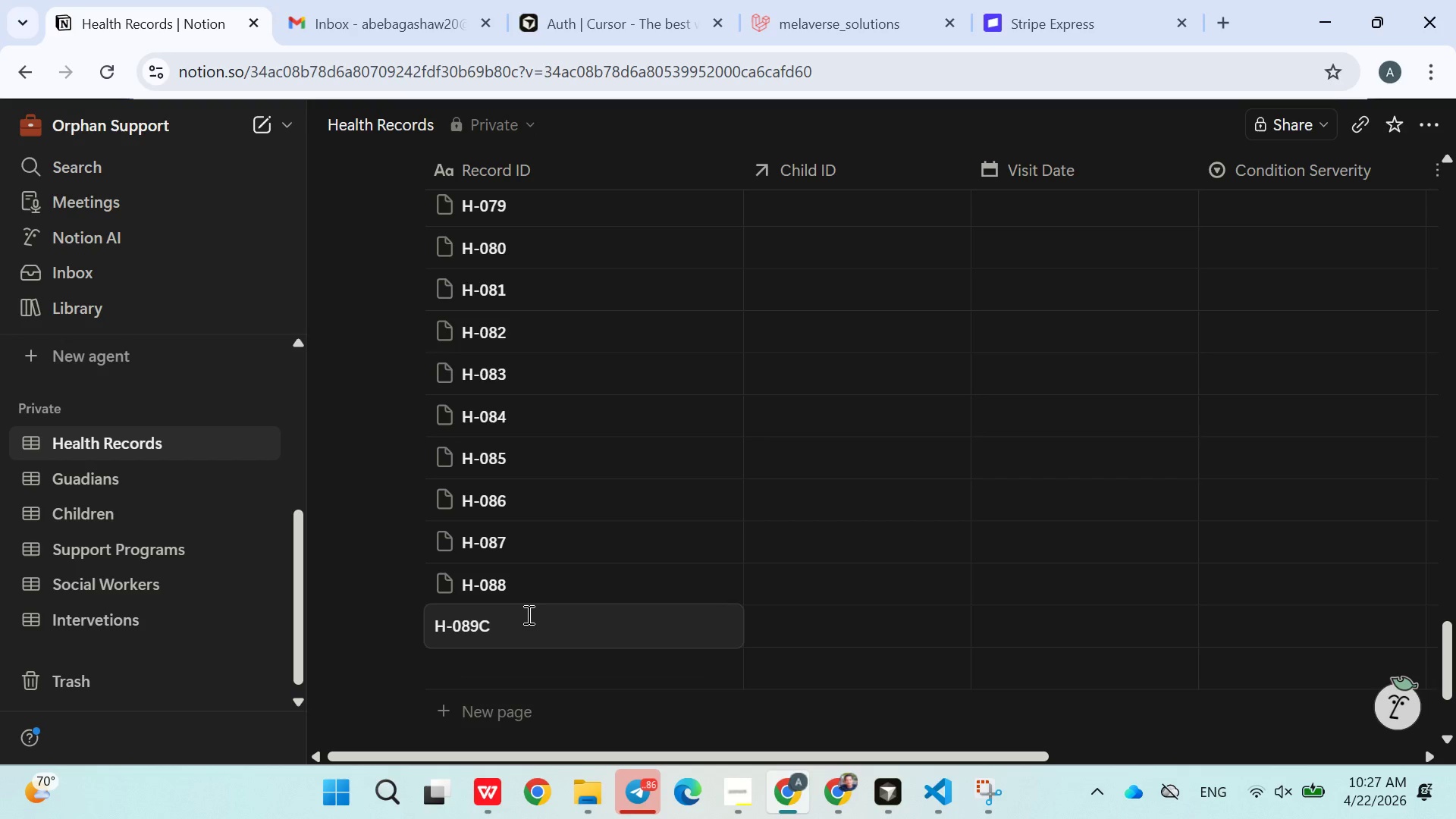 
key(Control+C)
 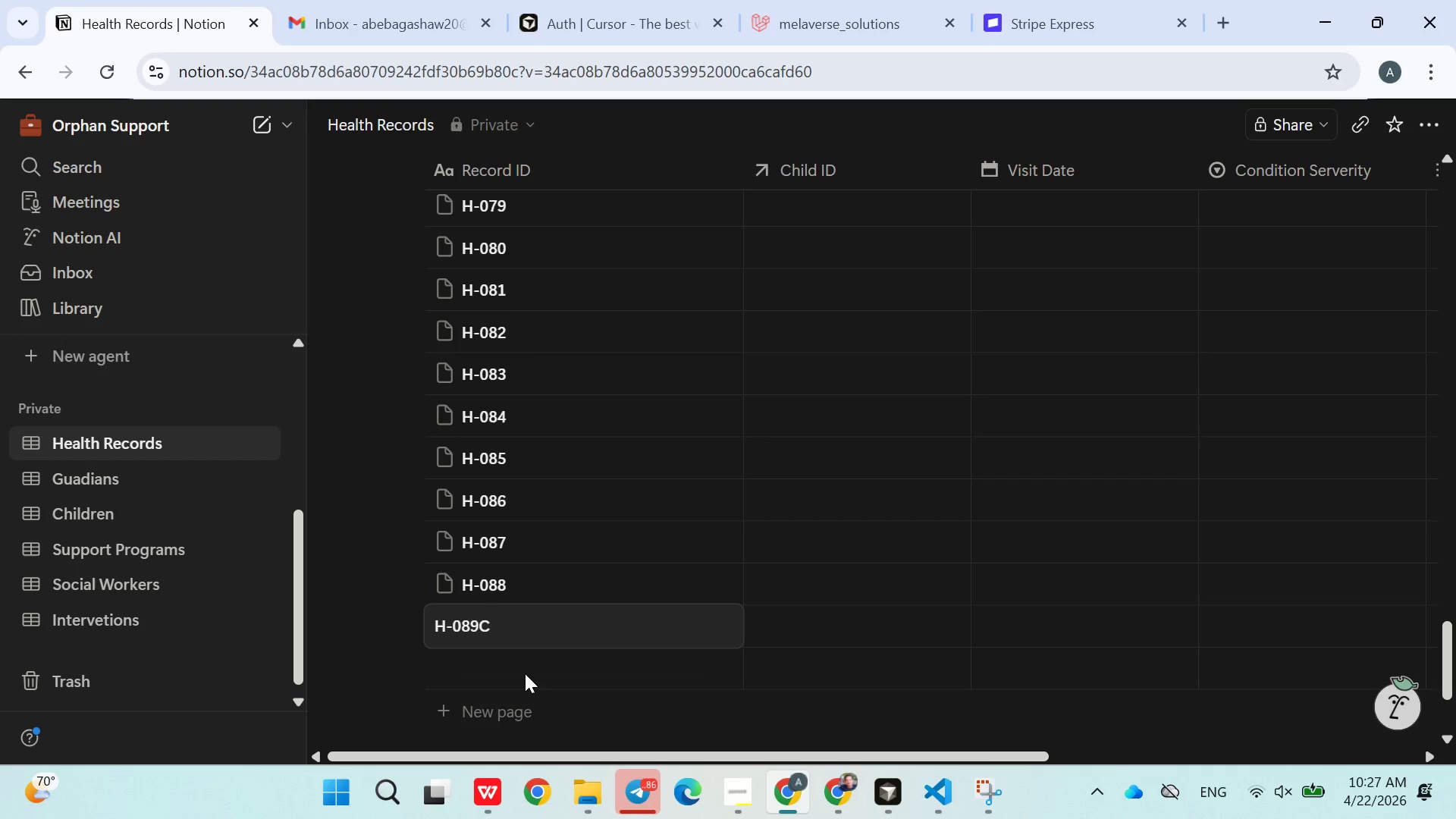 
left_click([523, 680])
 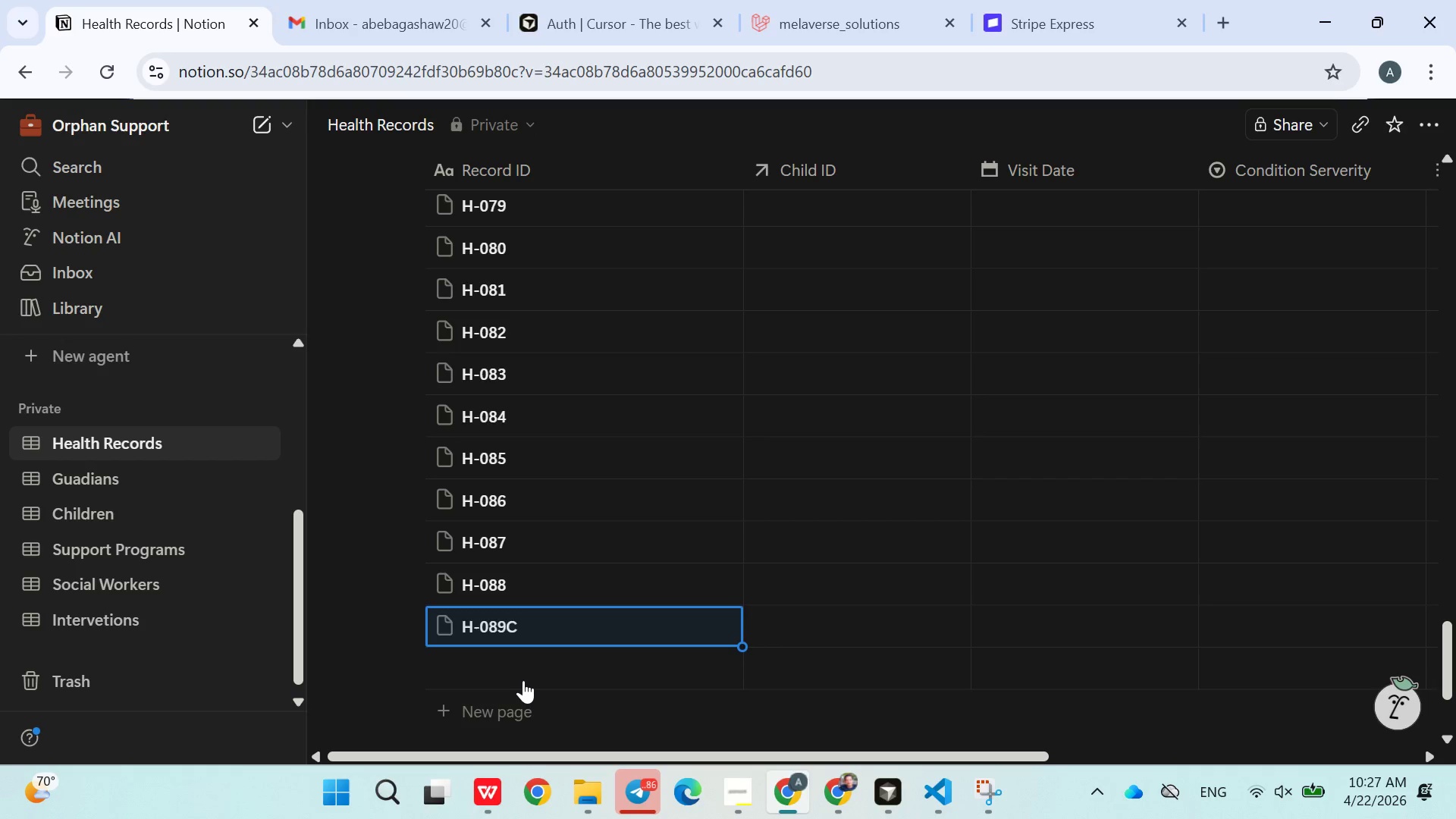 
left_click([520, 679])
 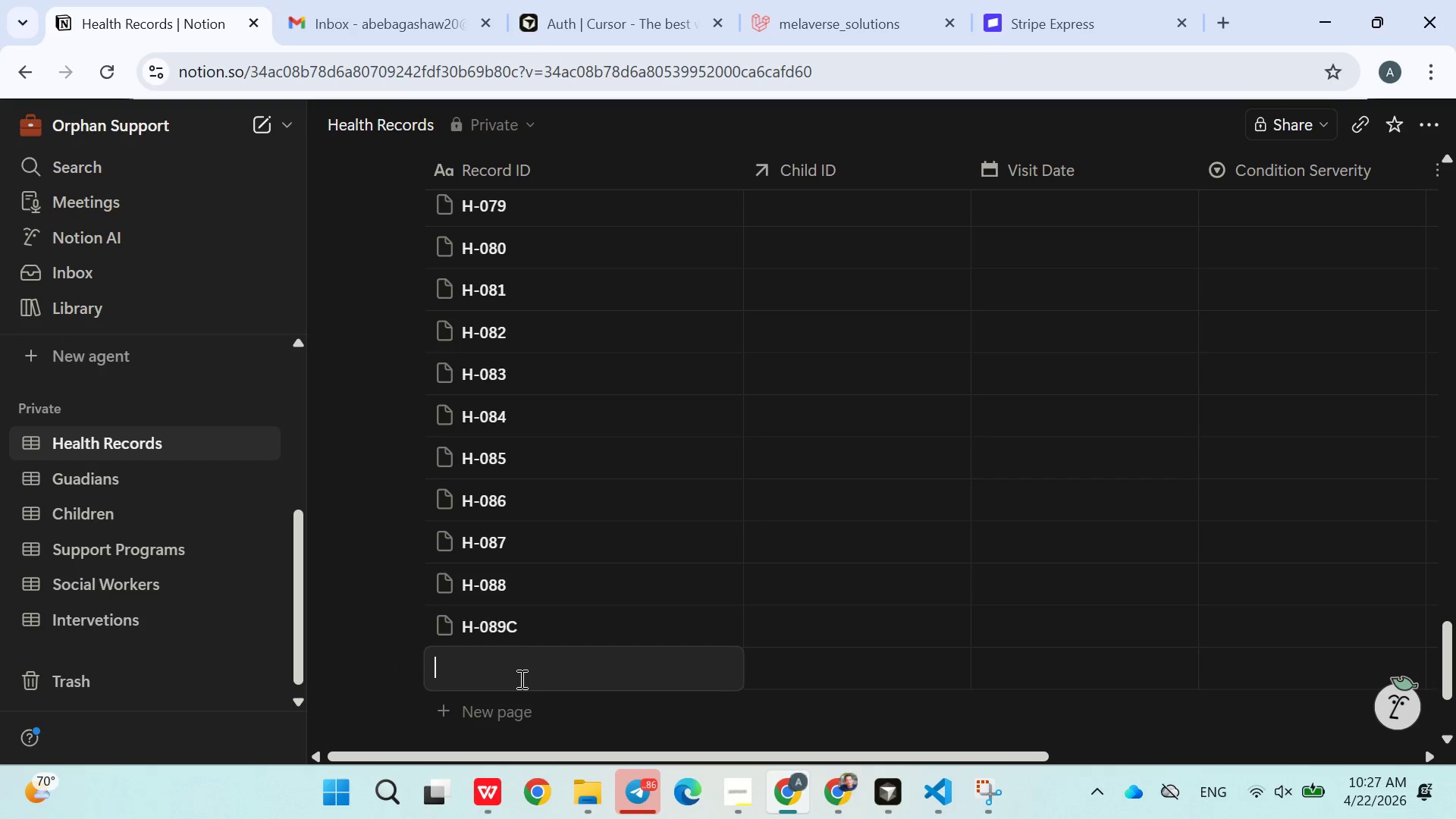 
key(Control+ControlLeft)
 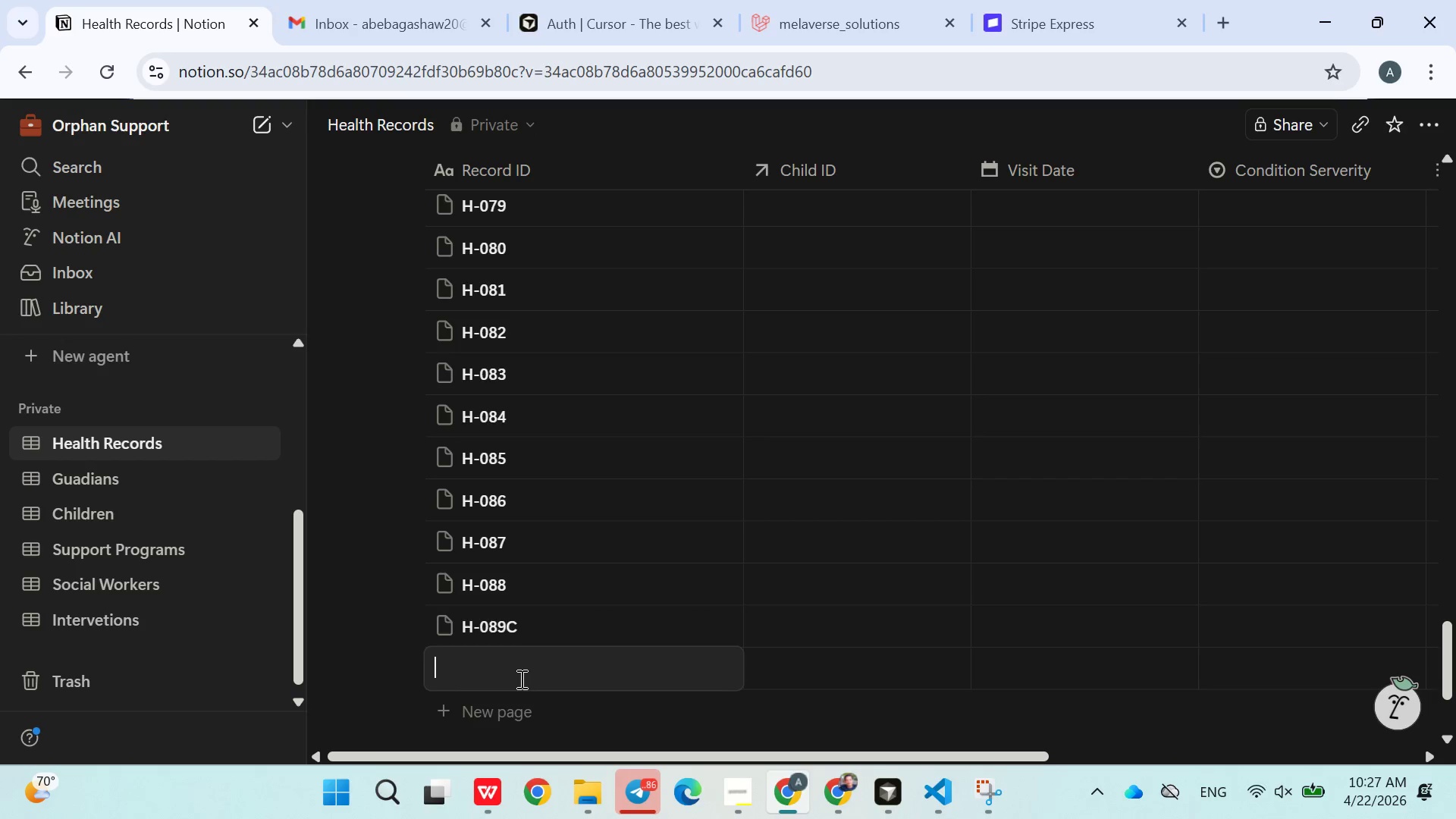 
key(Control+V)
 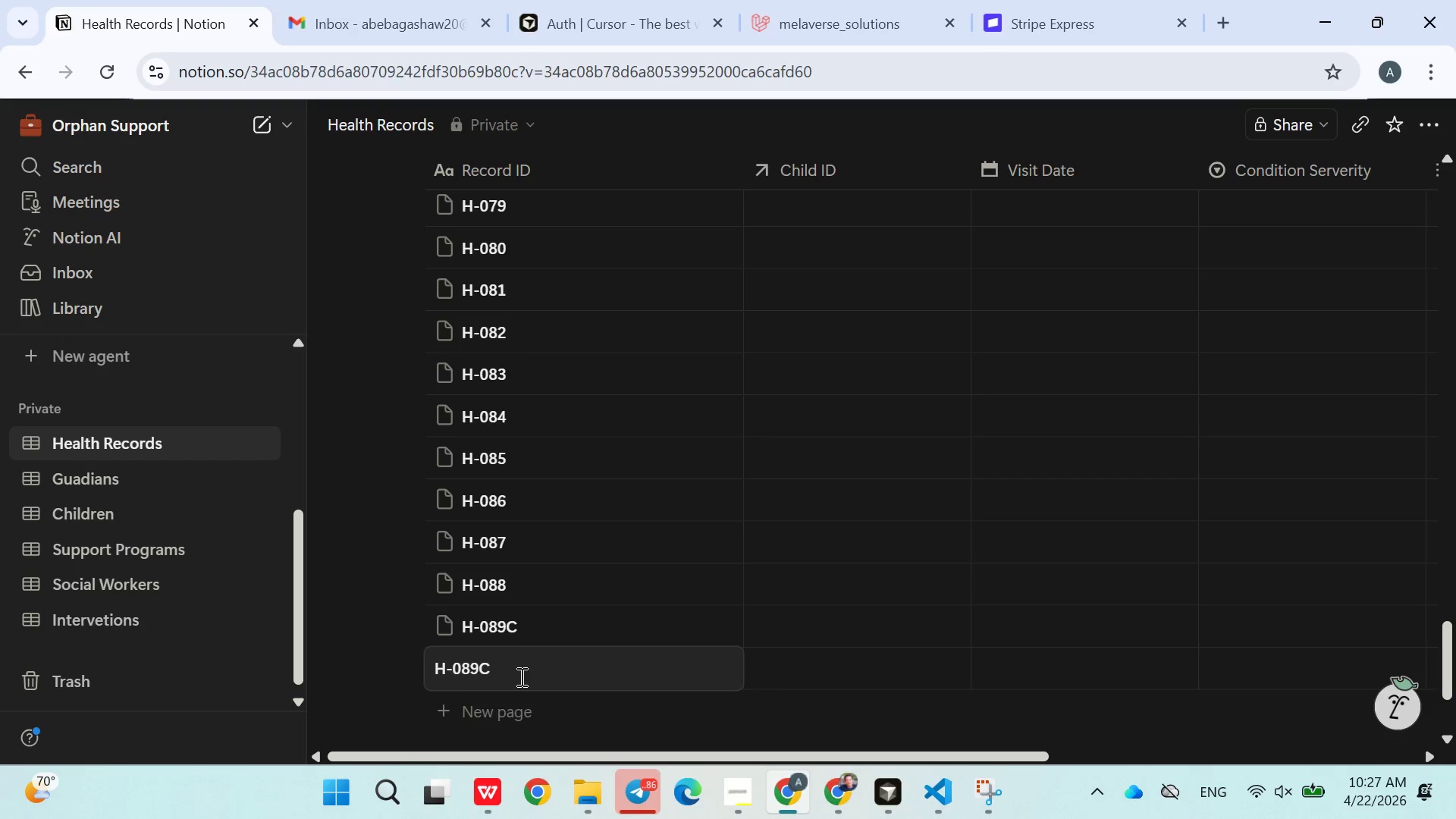 
key(Backspace)
key(Backspace)
key(Backspace)
type(90)
 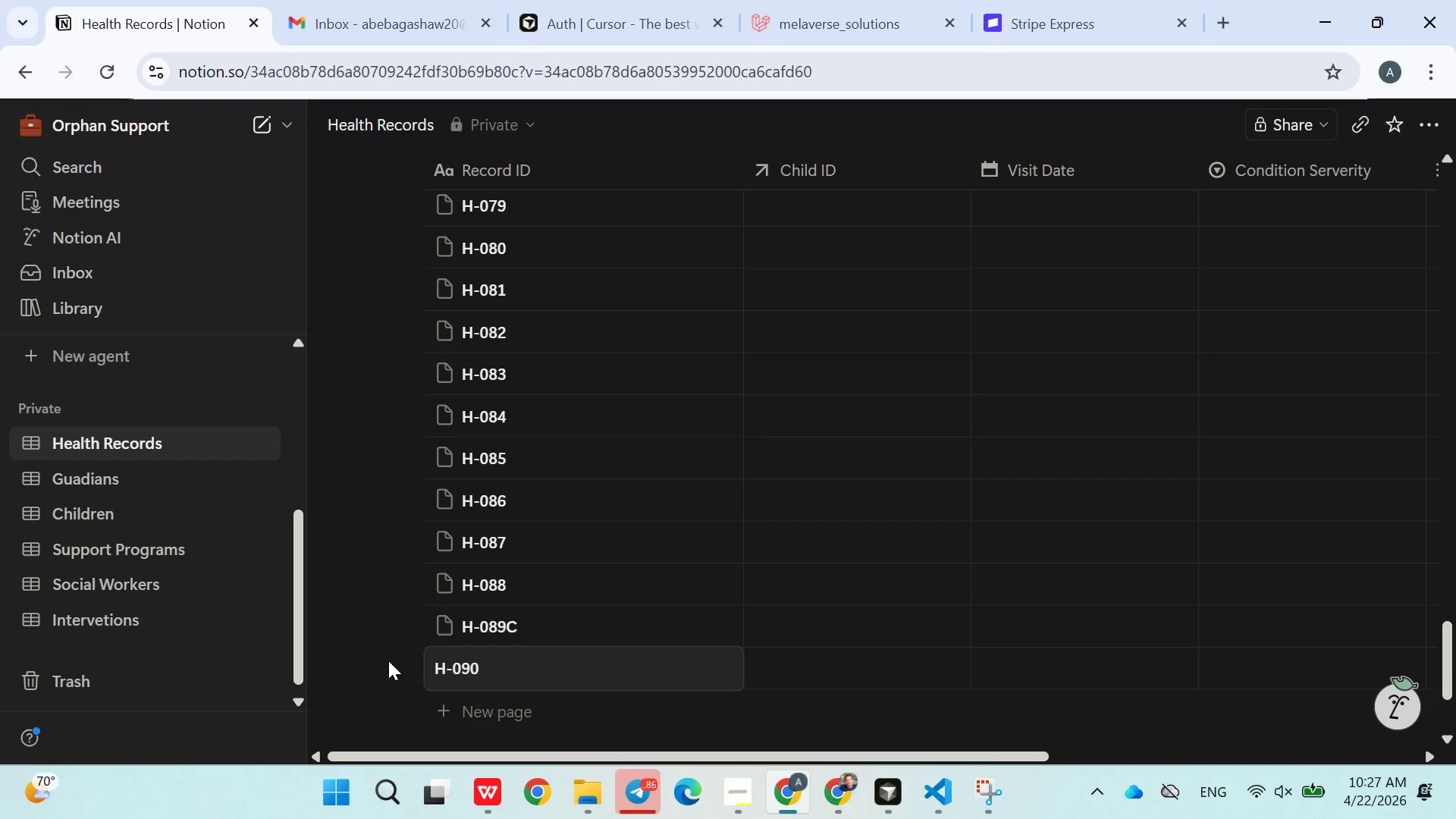 
left_click([385, 645])
 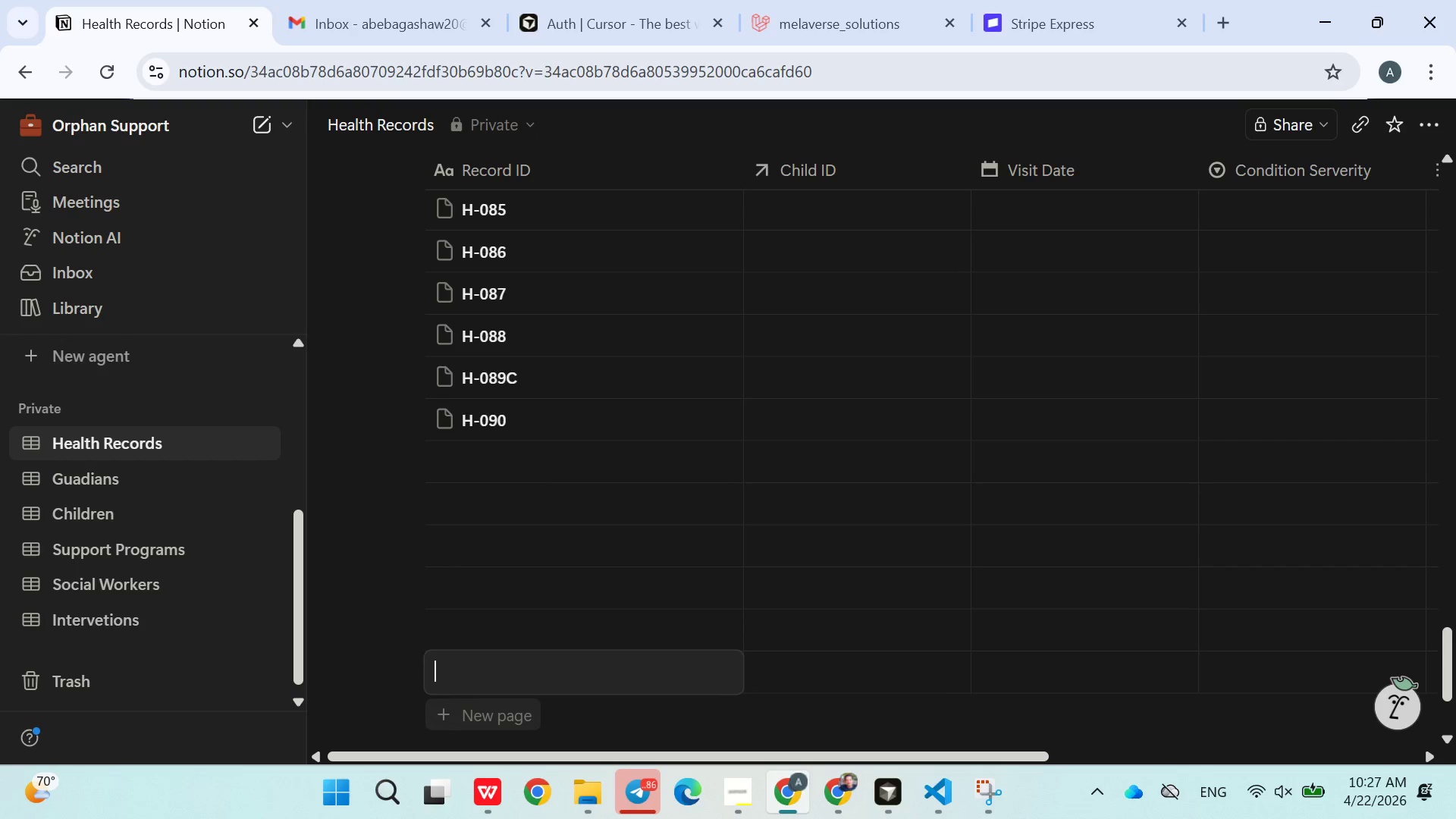 
wait(14.25)
 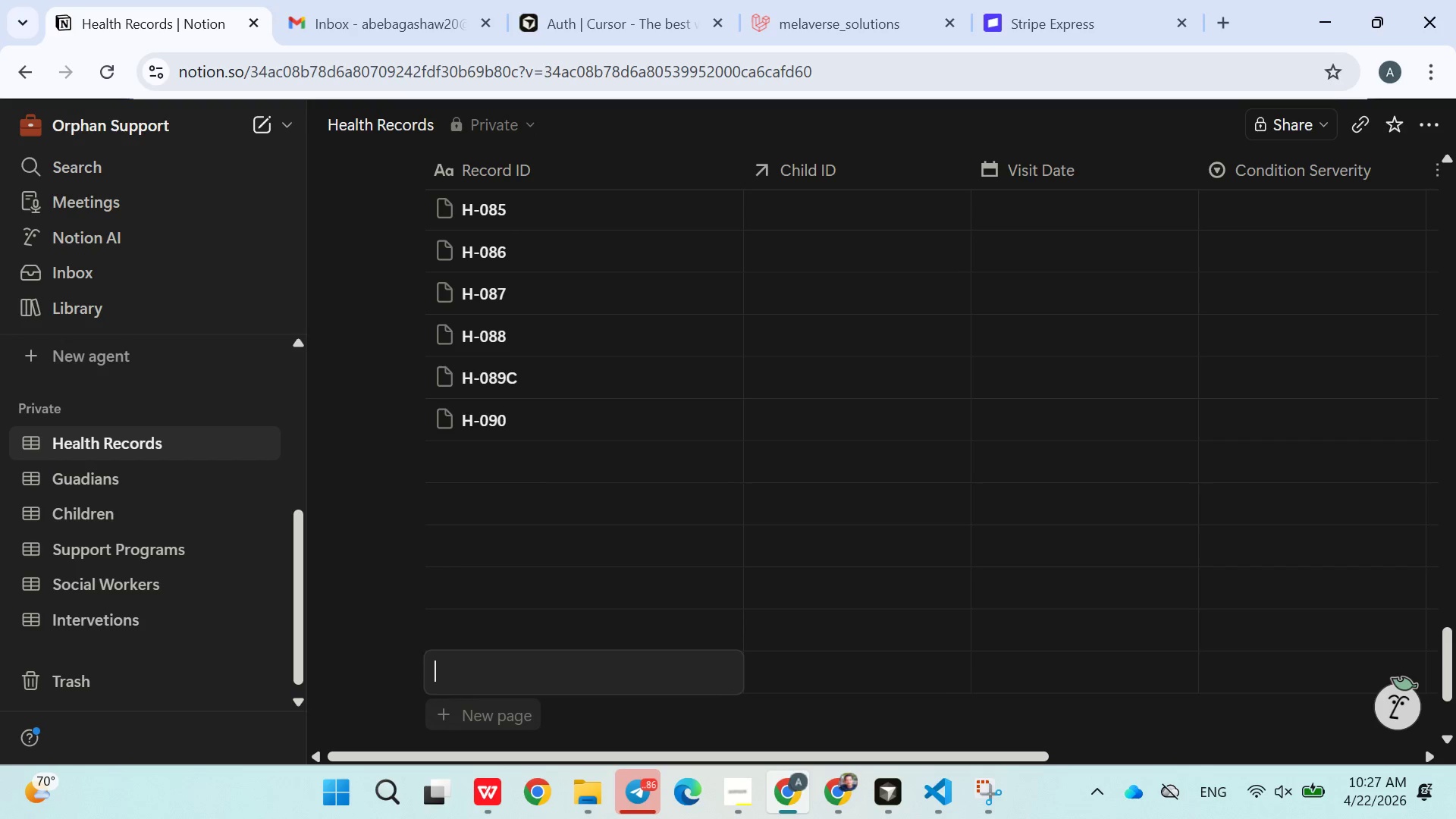 
left_click([585, 256])
 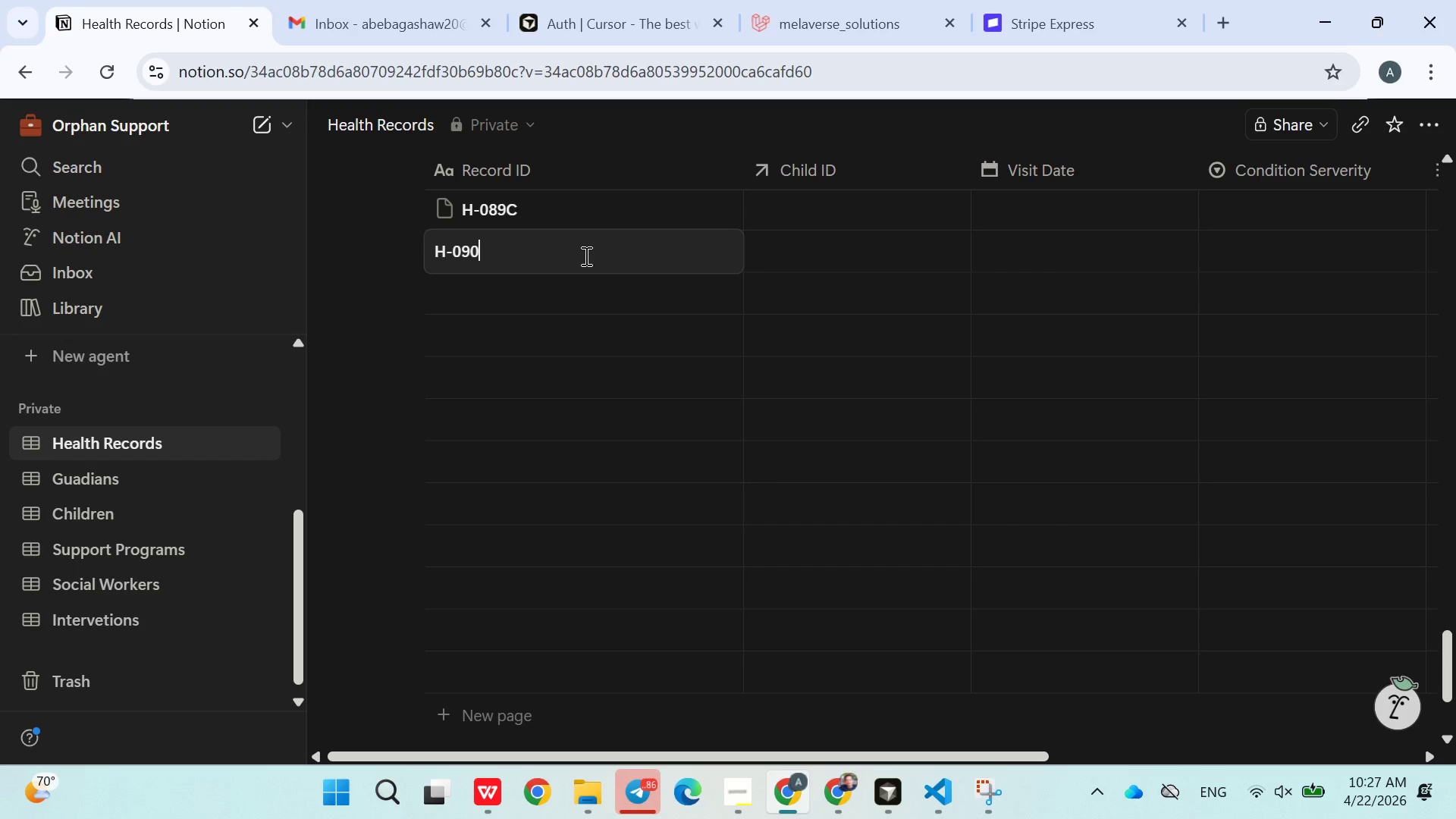 
double_click([573, 284])
 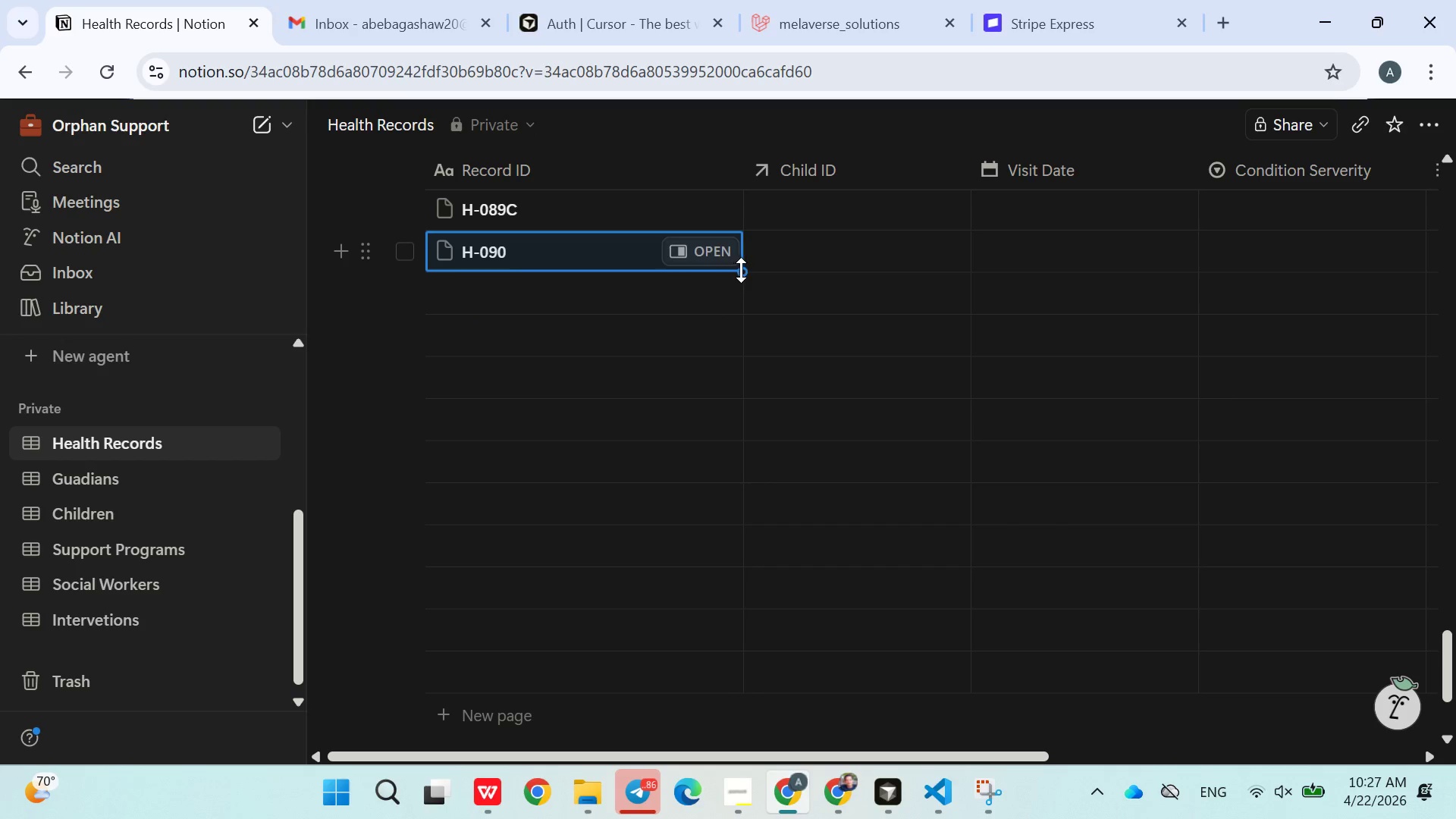 
left_click_drag(start_coordinate=[741, 271], to_coordinate=[660, 700])
 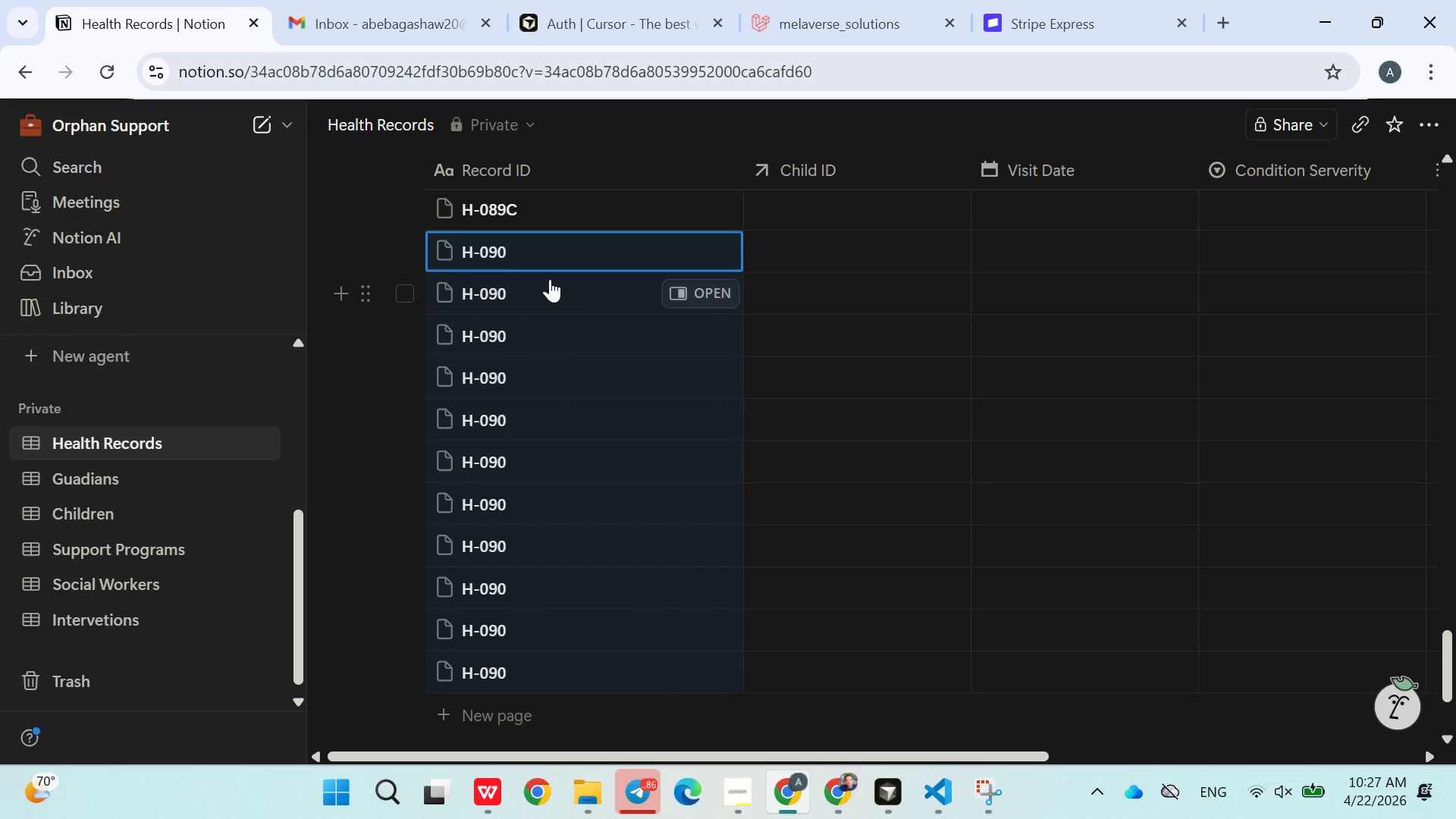 
double_click([550, 284])
 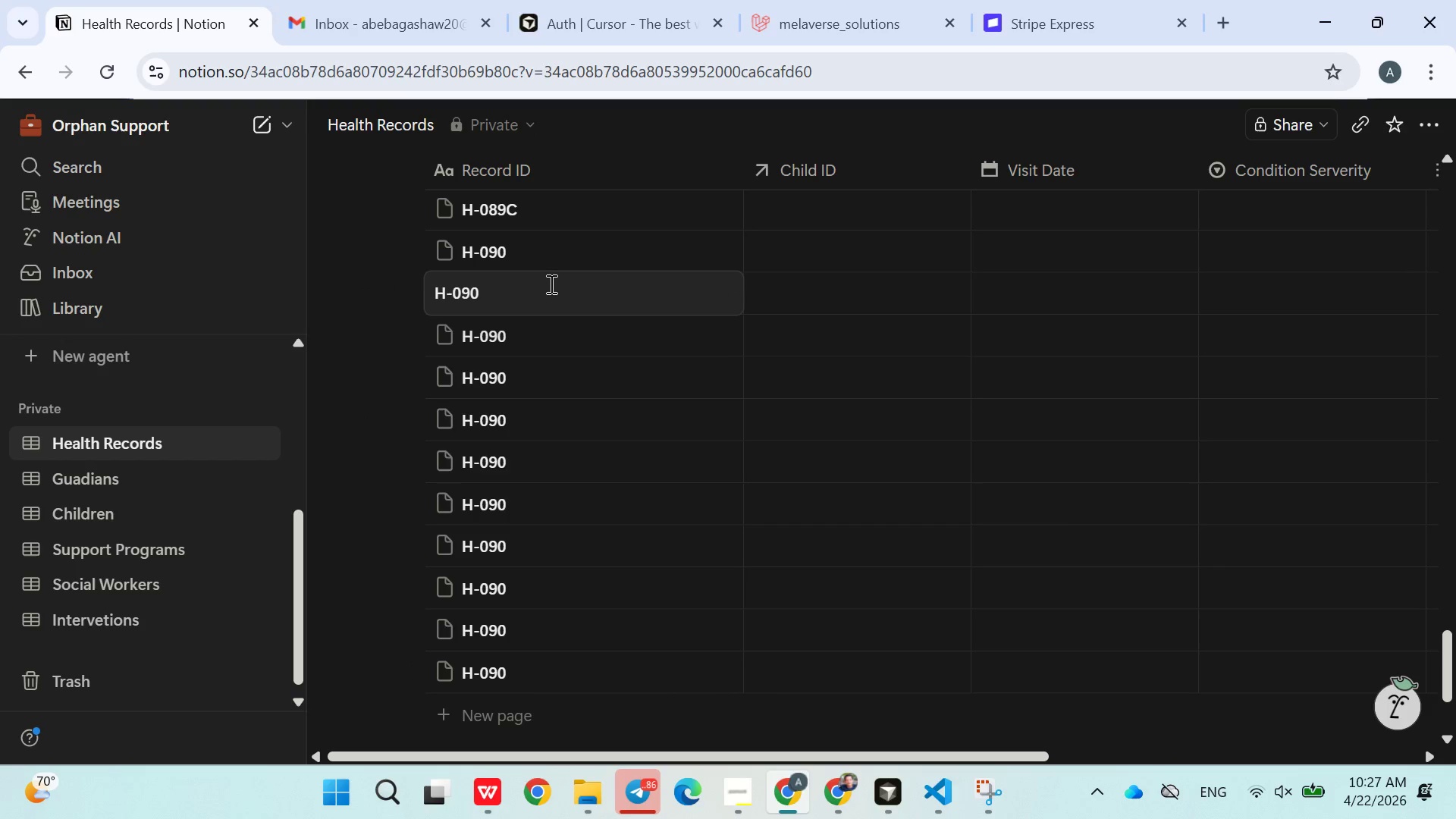 
key(Backspace)
 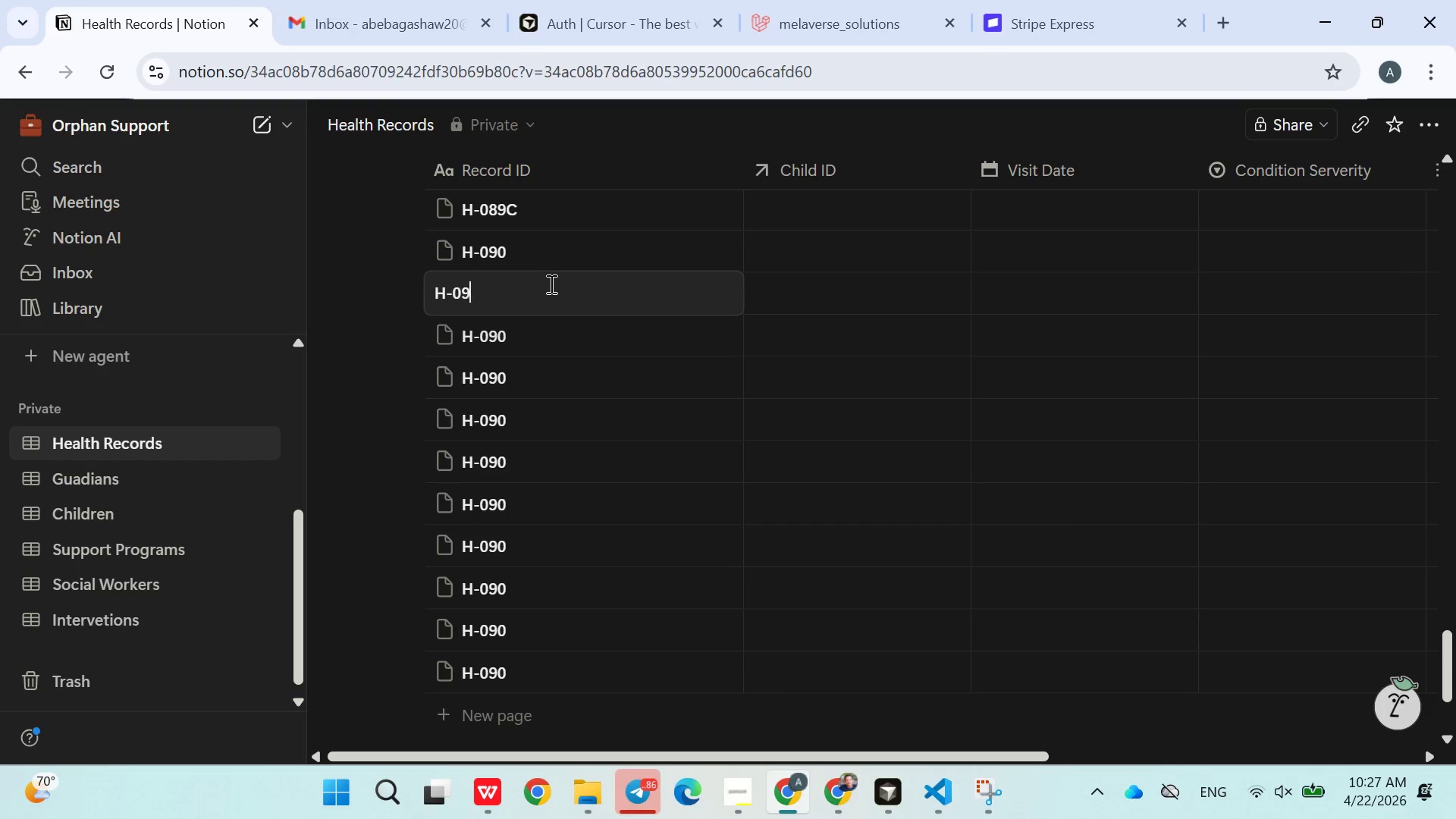 
key(1)
 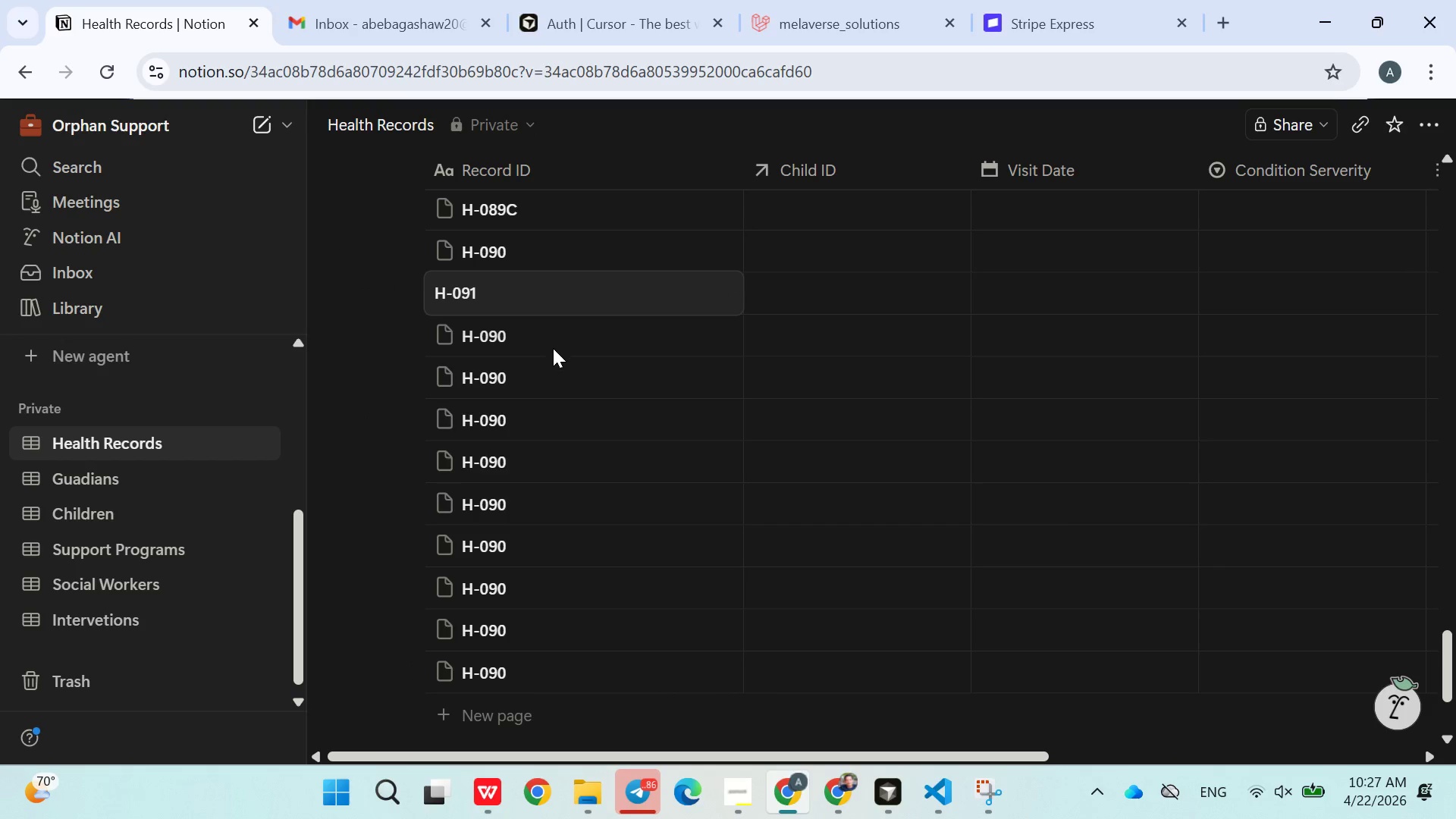 
double_click([553, 348])
 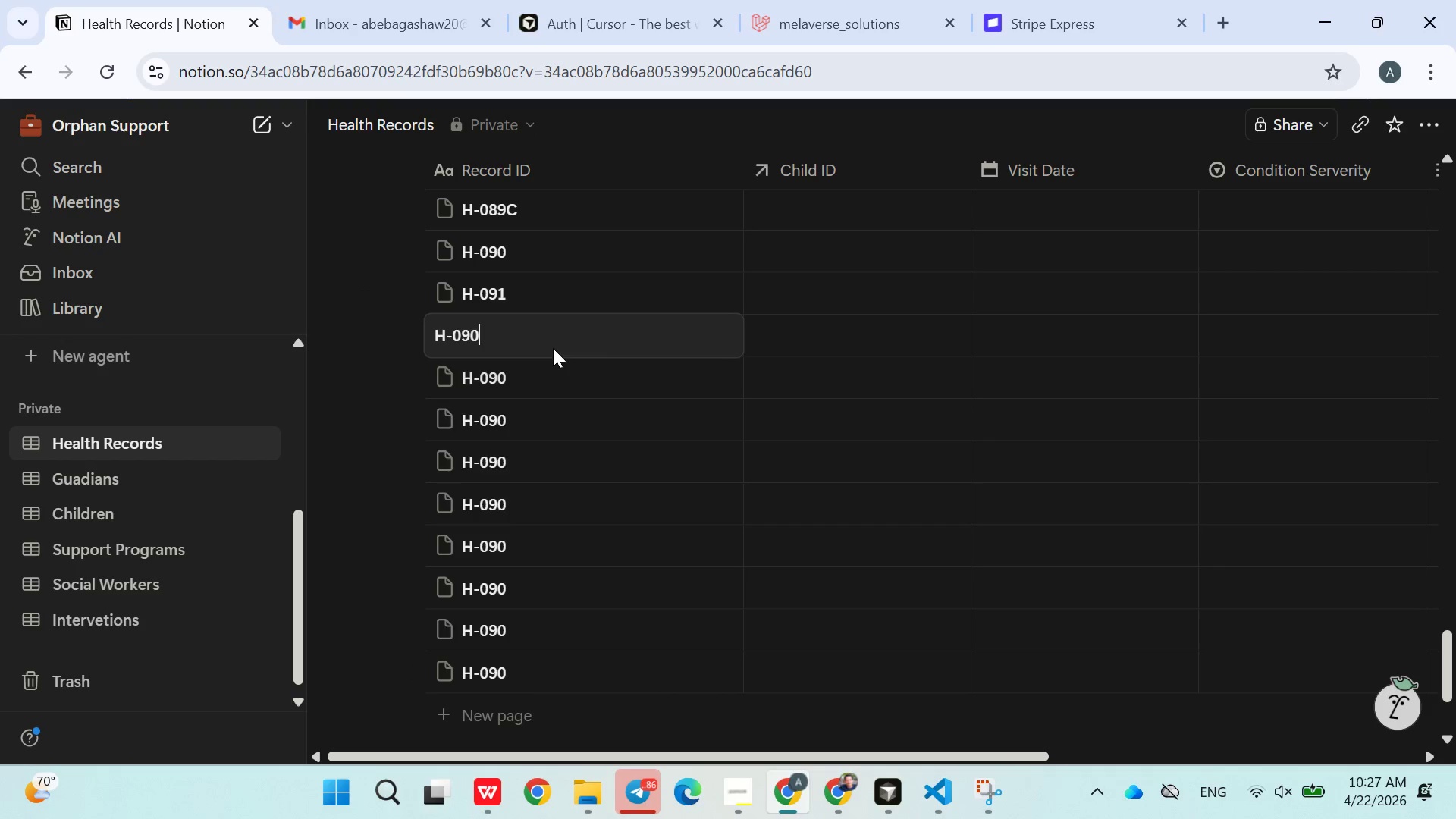 
key(Backspace)
 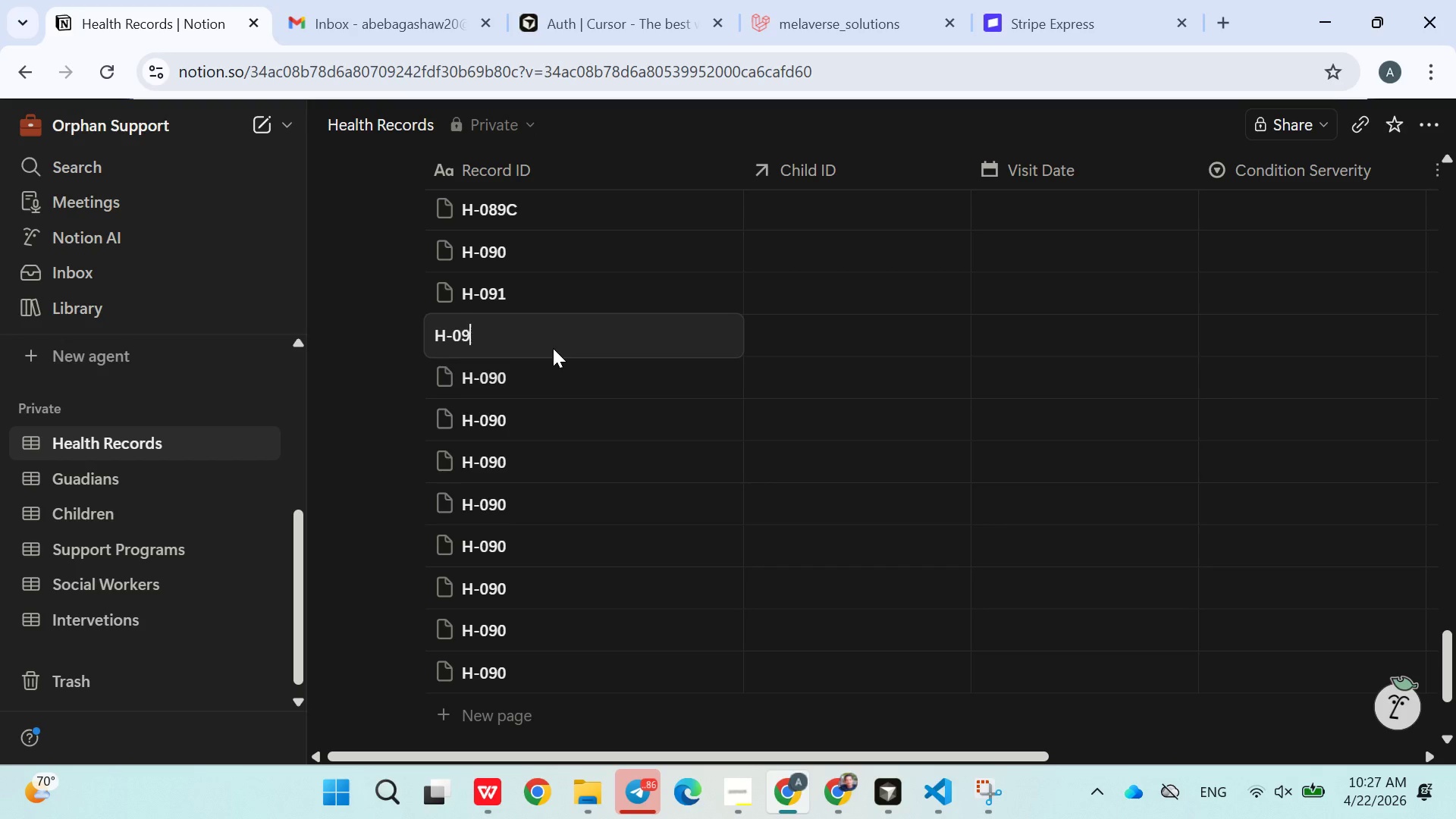 
key(2)
 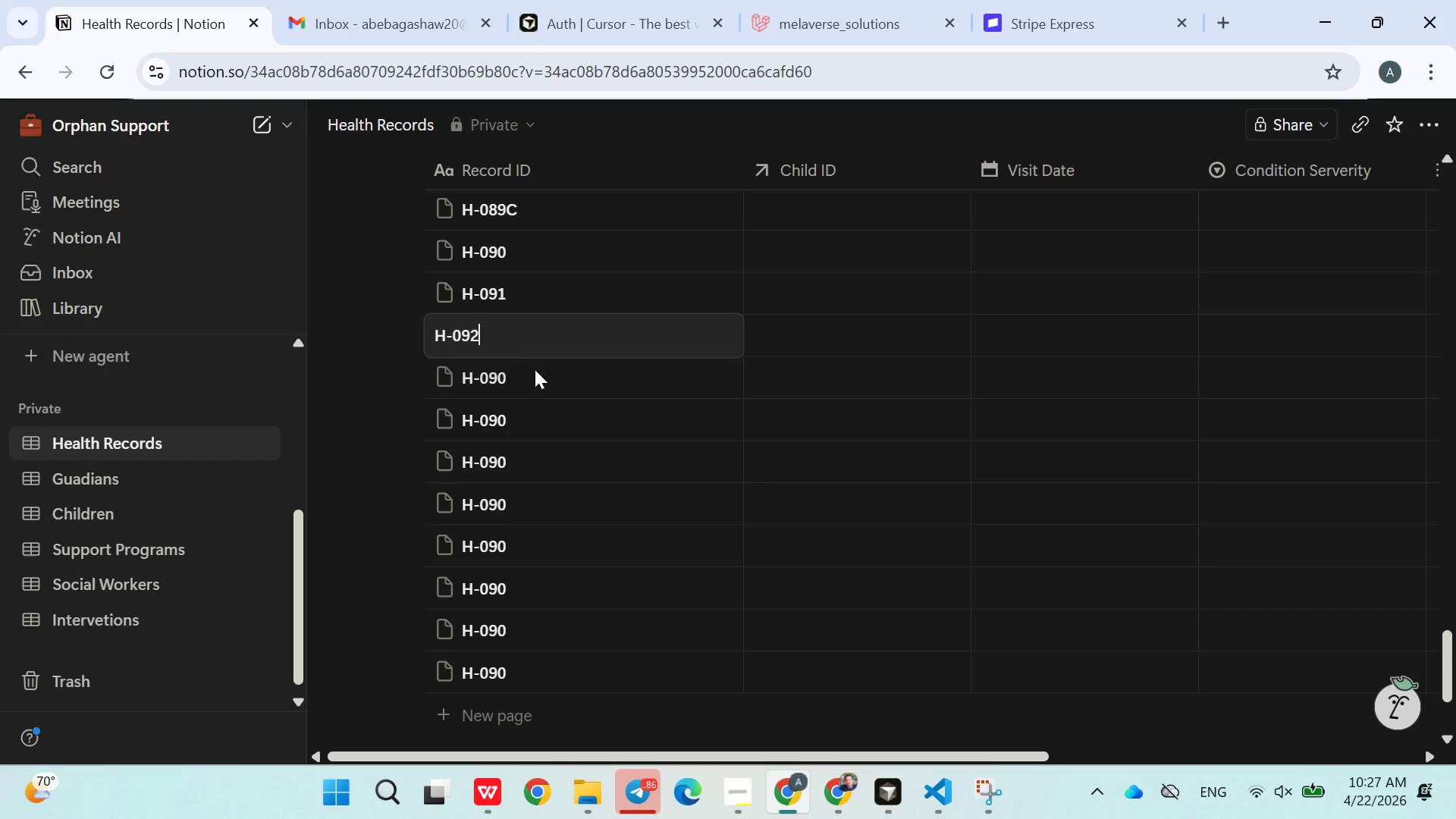 
double_click([532, 383])
 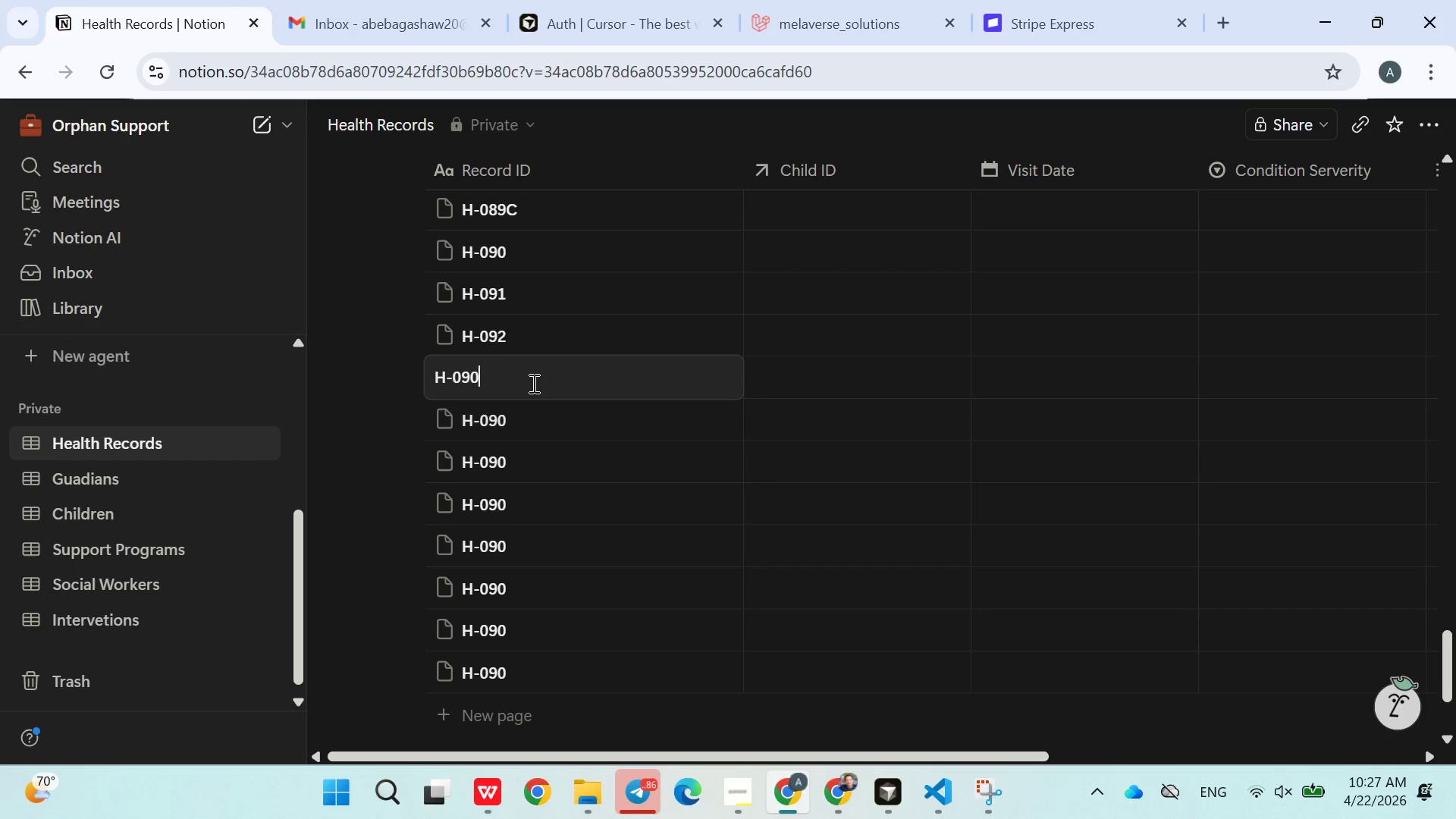 
key(Backspace)
 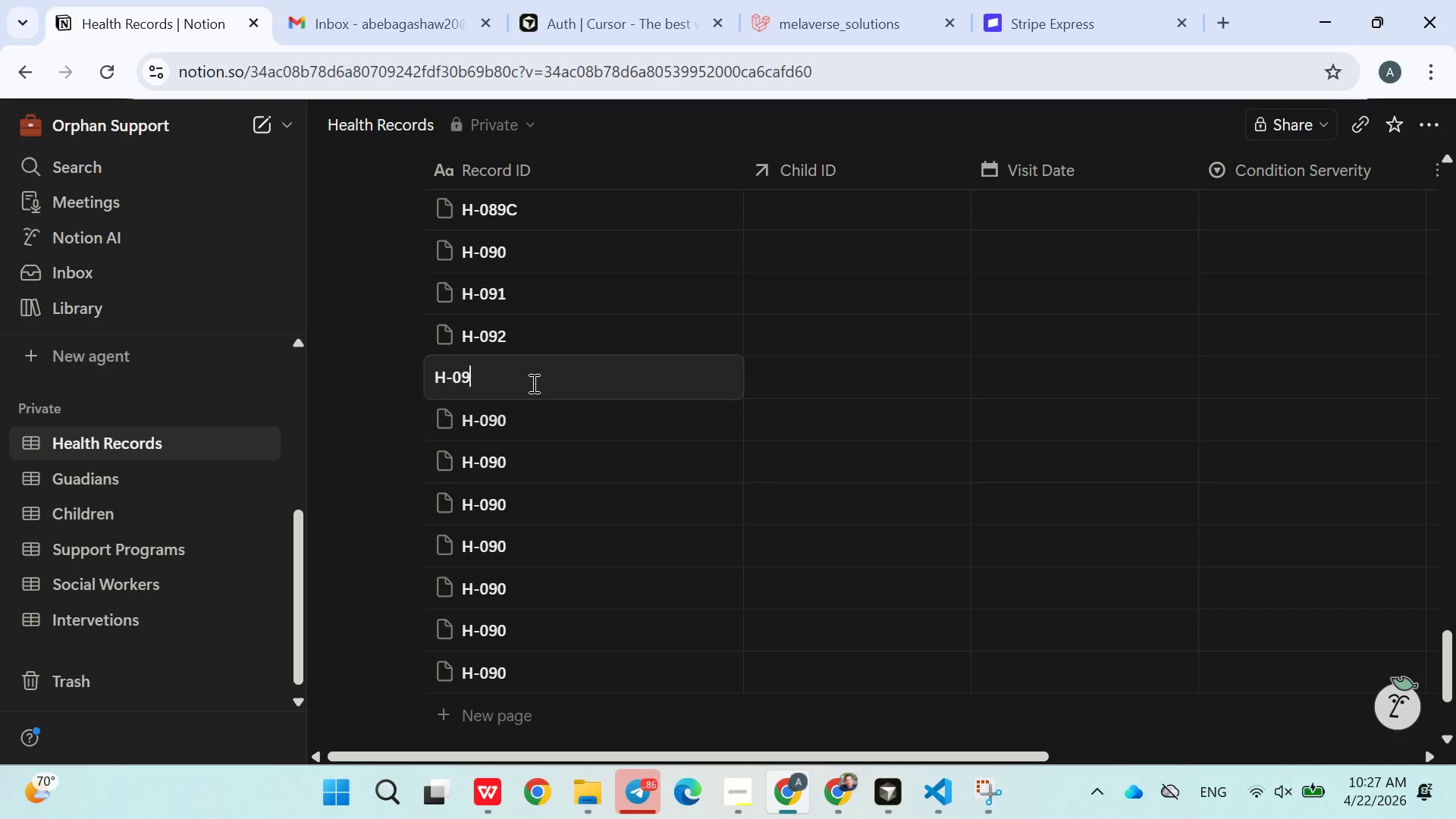 
key(3)
 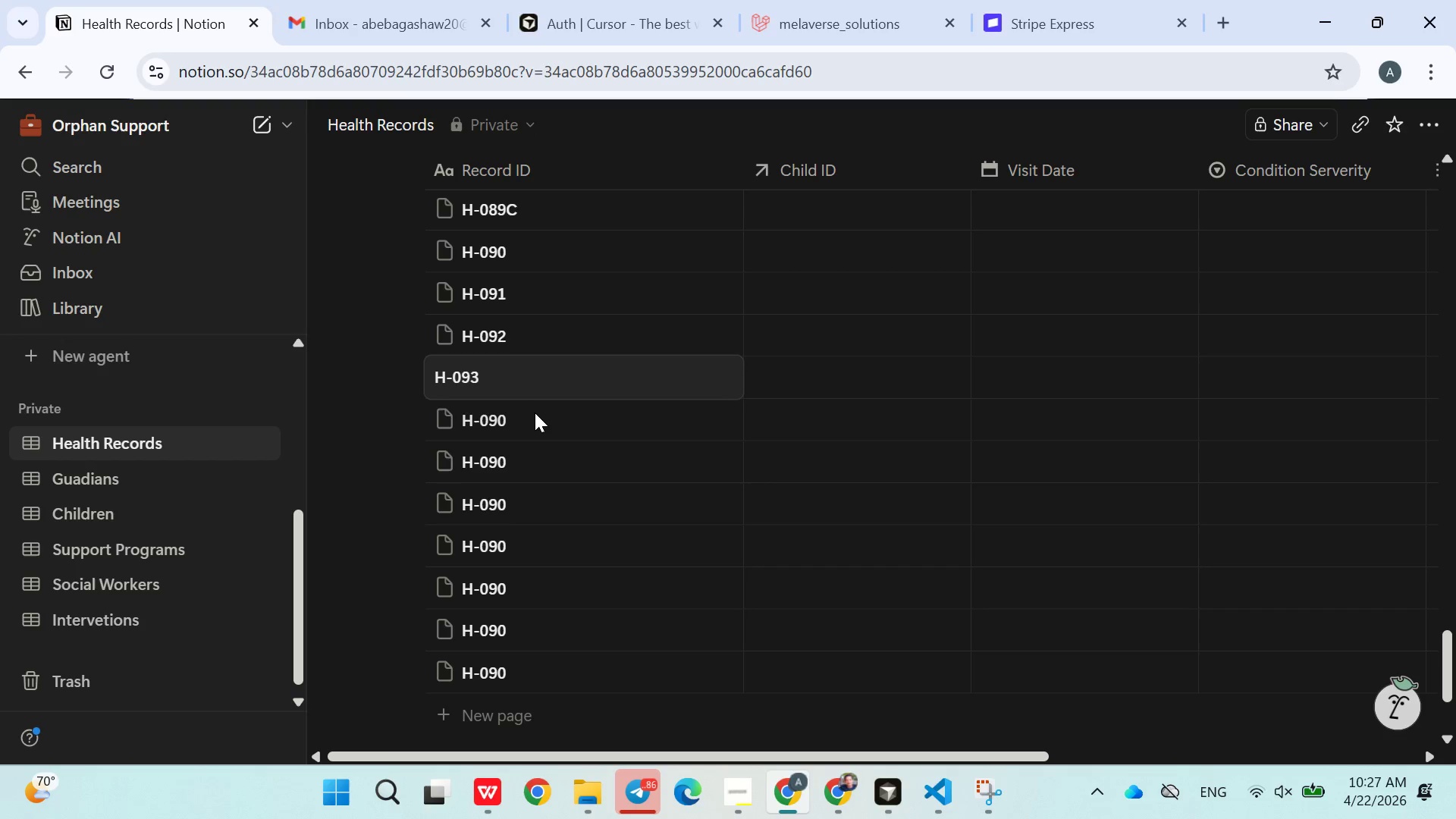 
double_click([535, 417])
 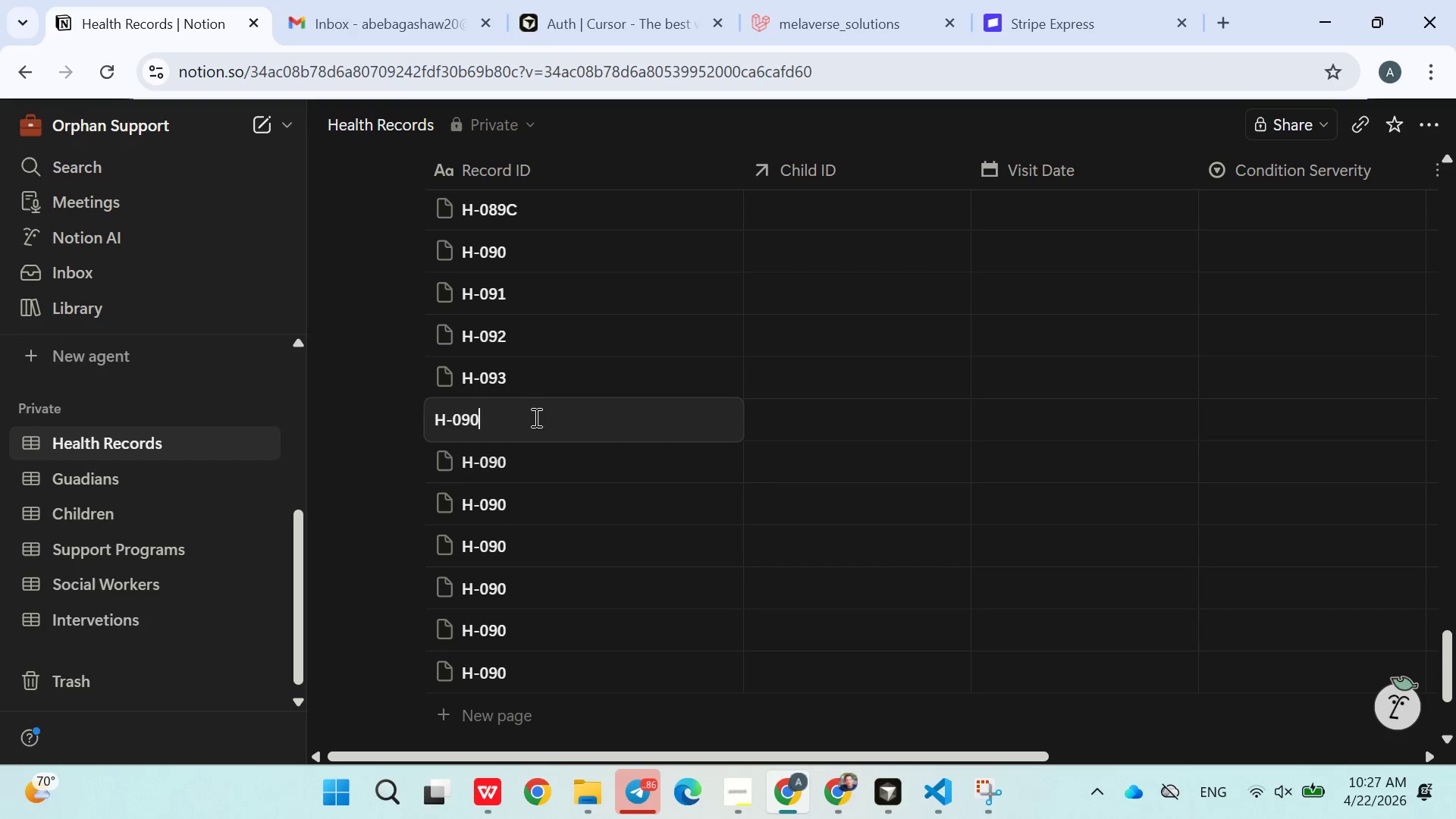 
key(Backspace)
 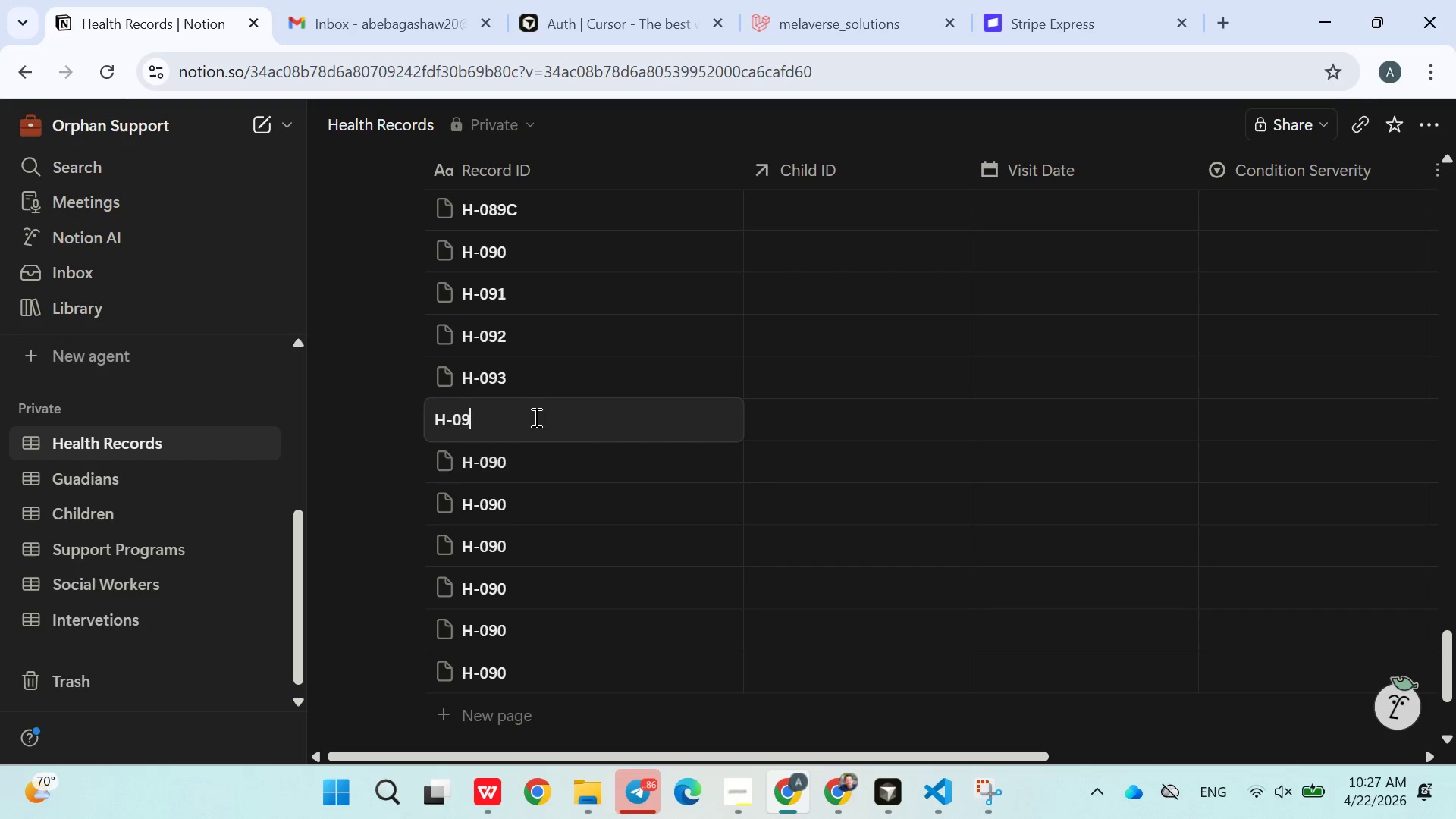 
key(4)
 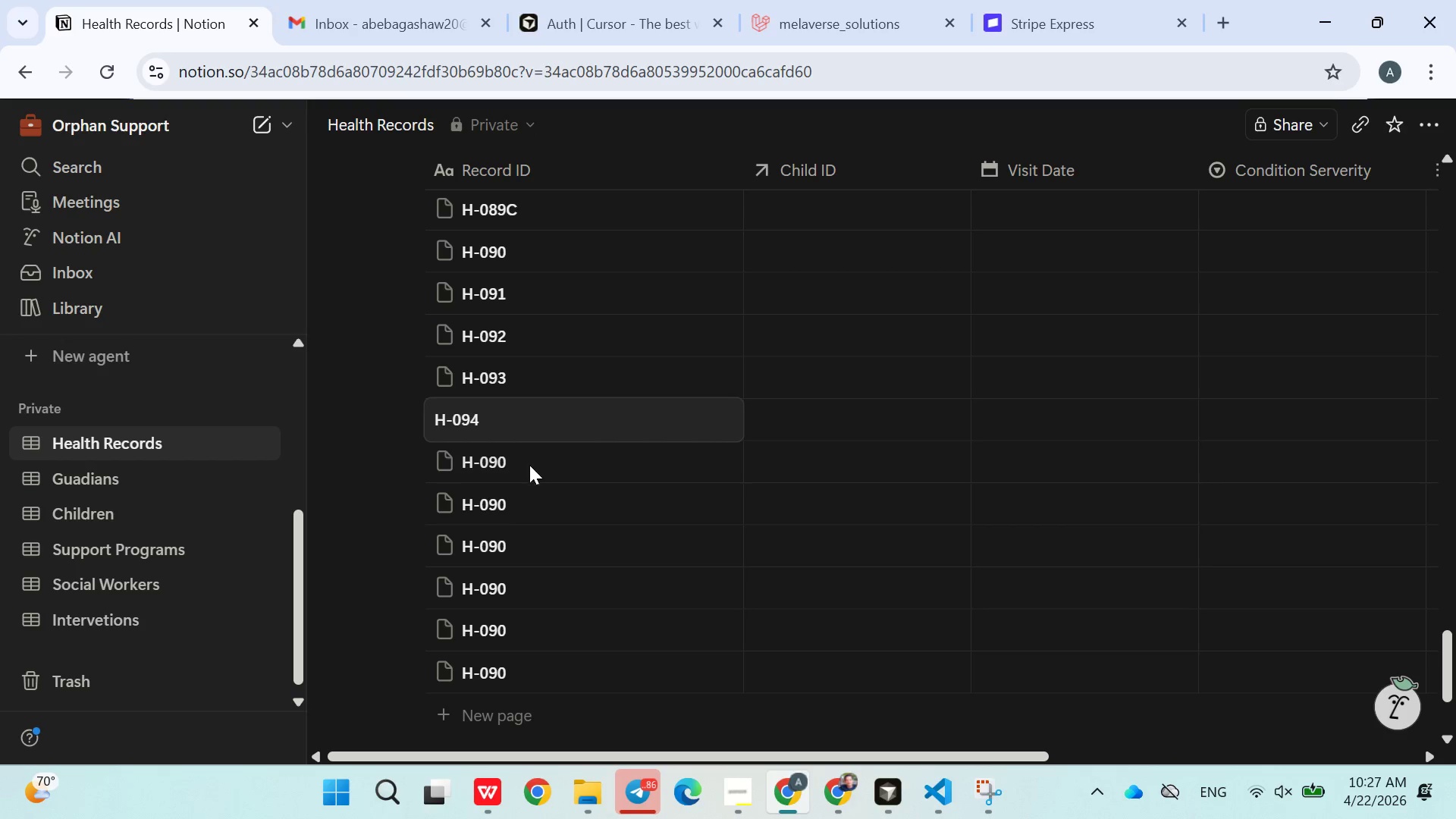 
double_click([529, 465])
 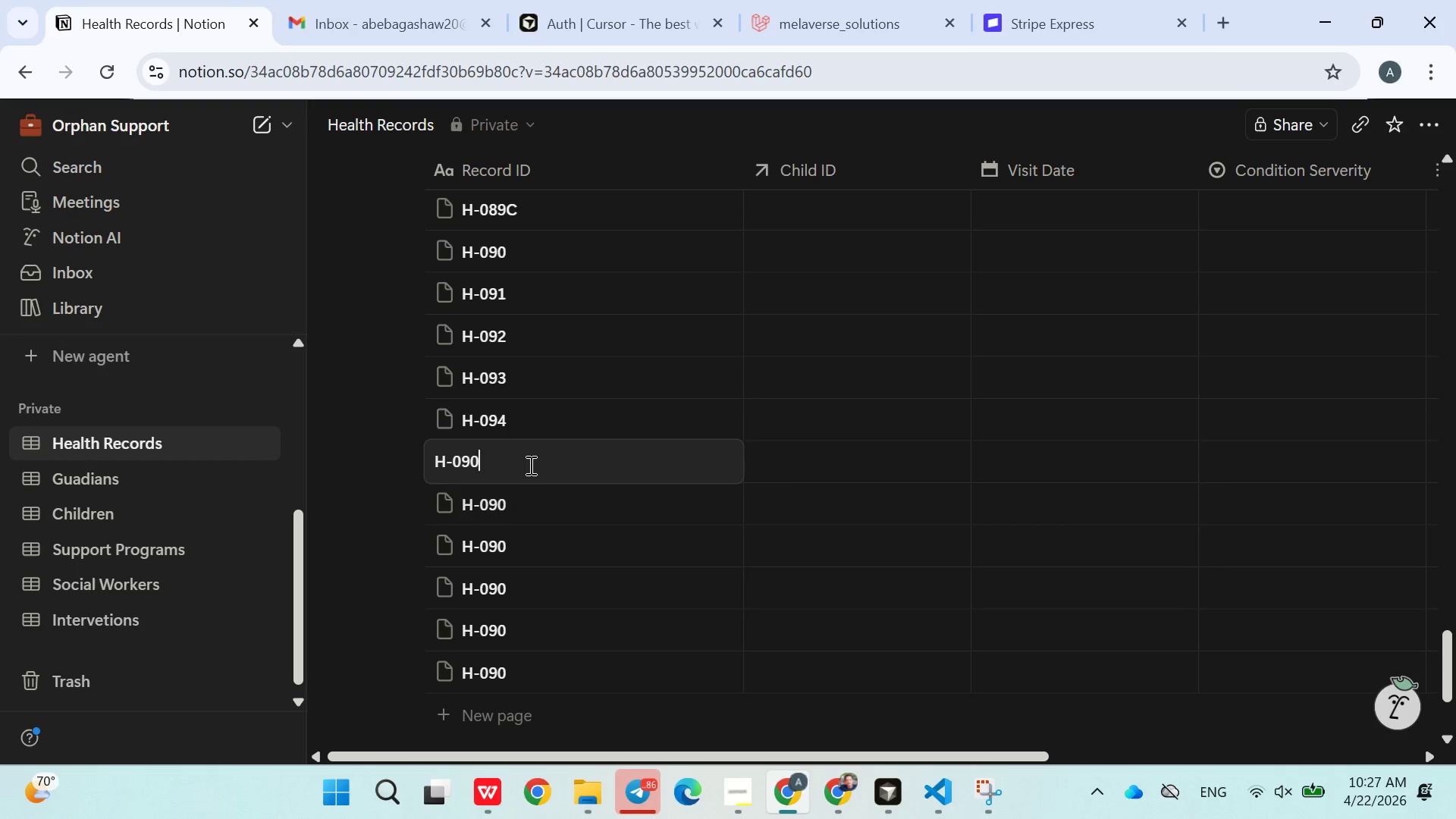 
key(Backspace)
 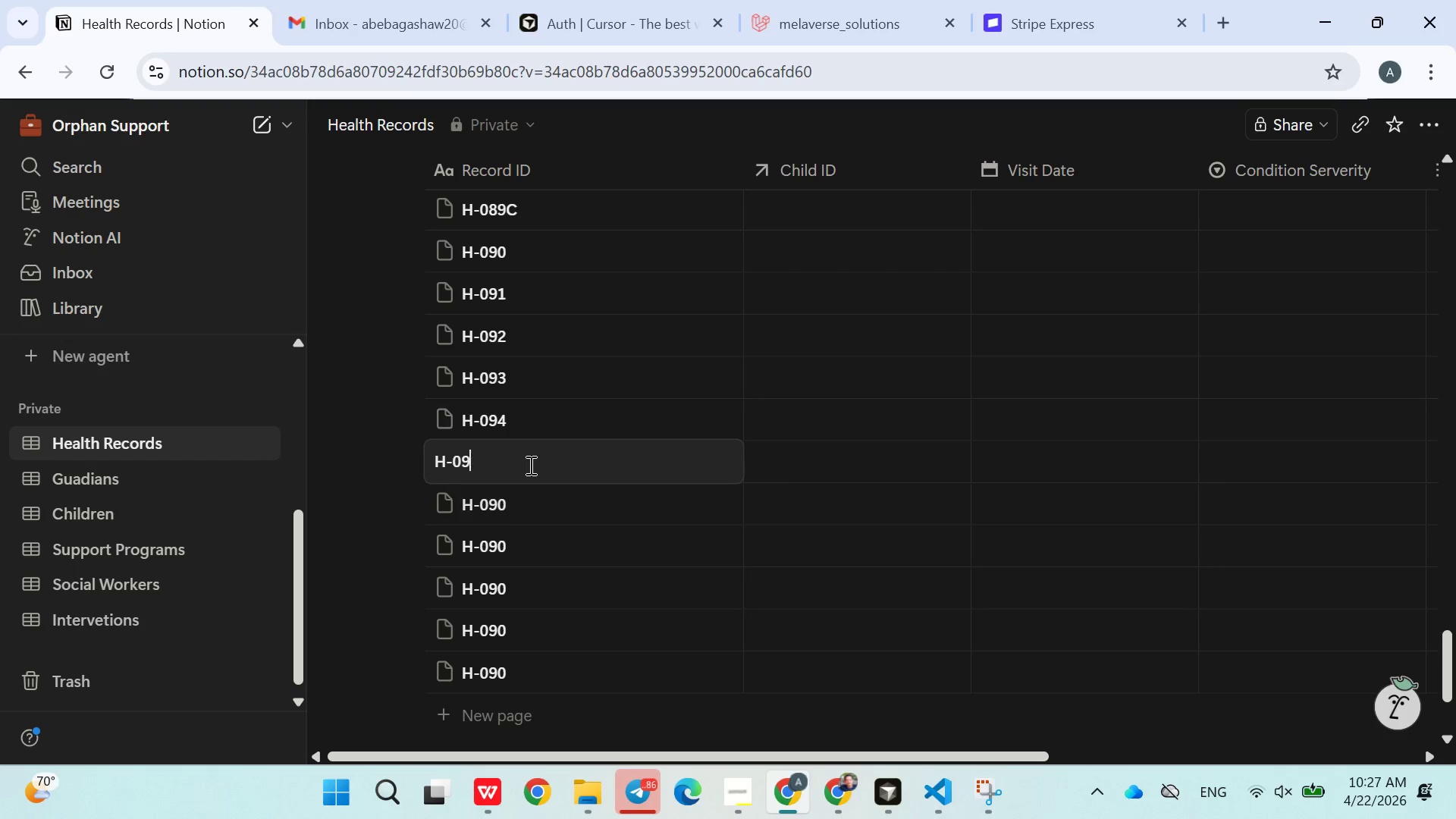 
key(5)
 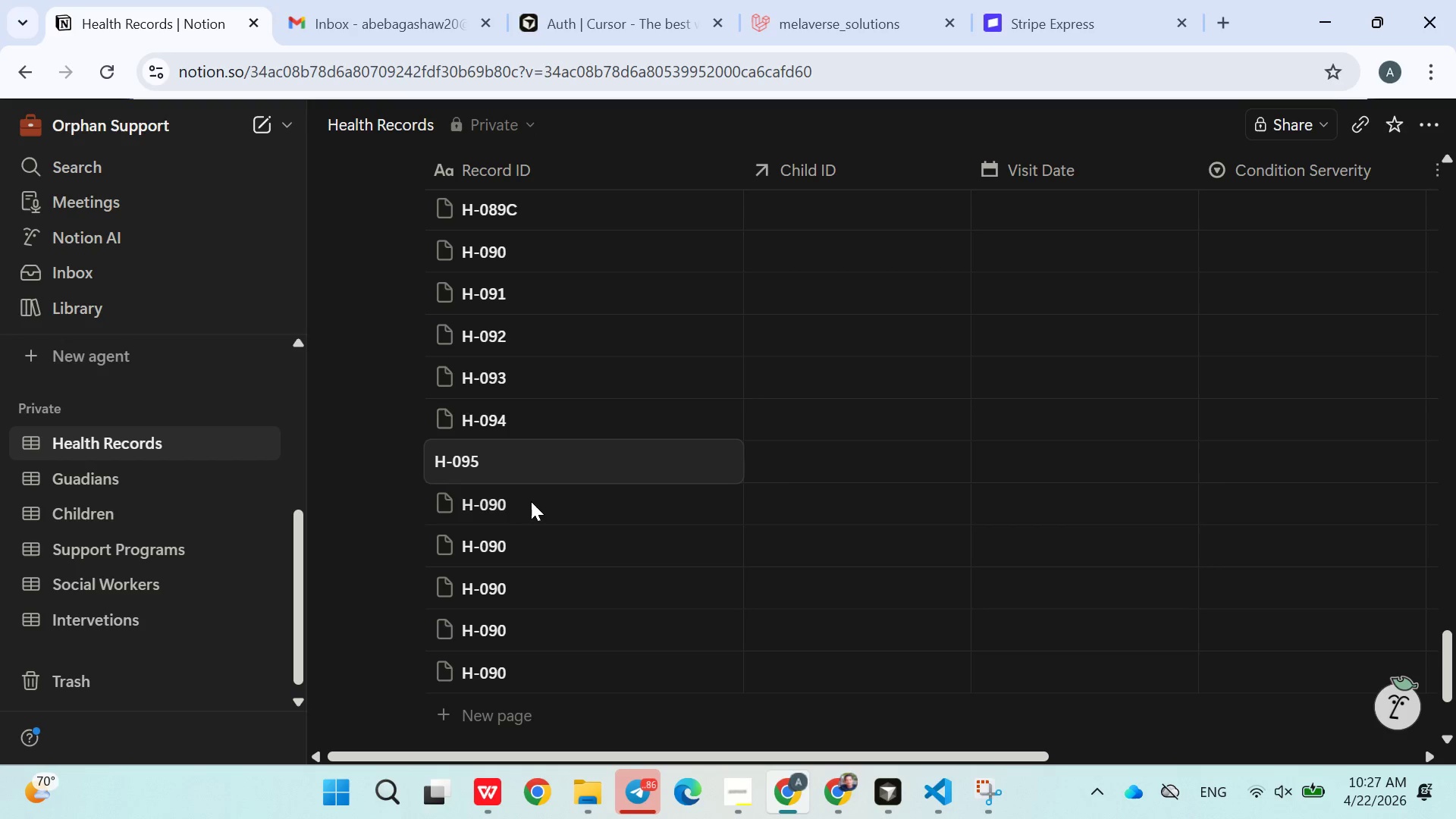 
double_click([531, 504])
 